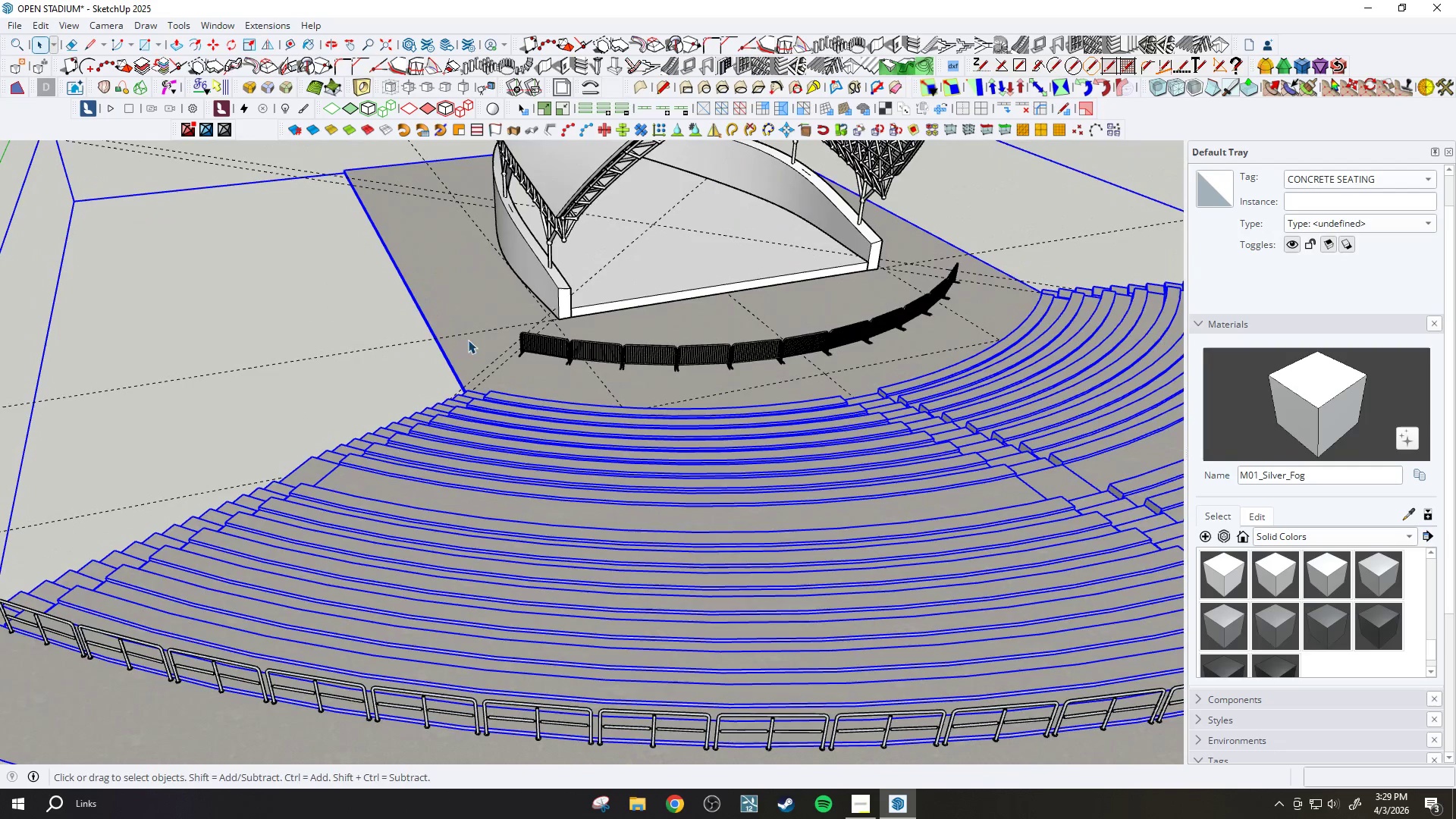 
key(C)
 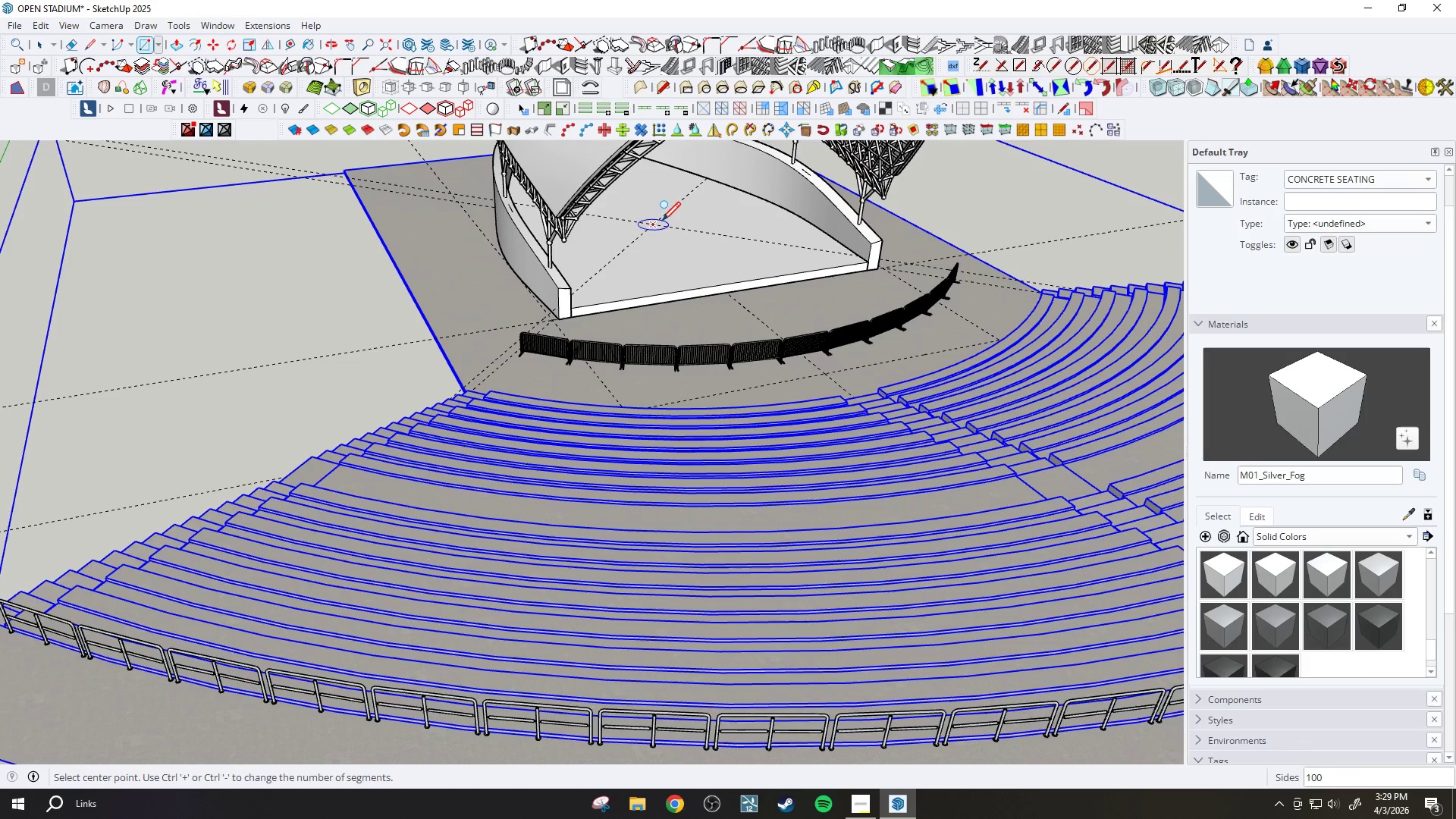 
left_click([661, 220])
 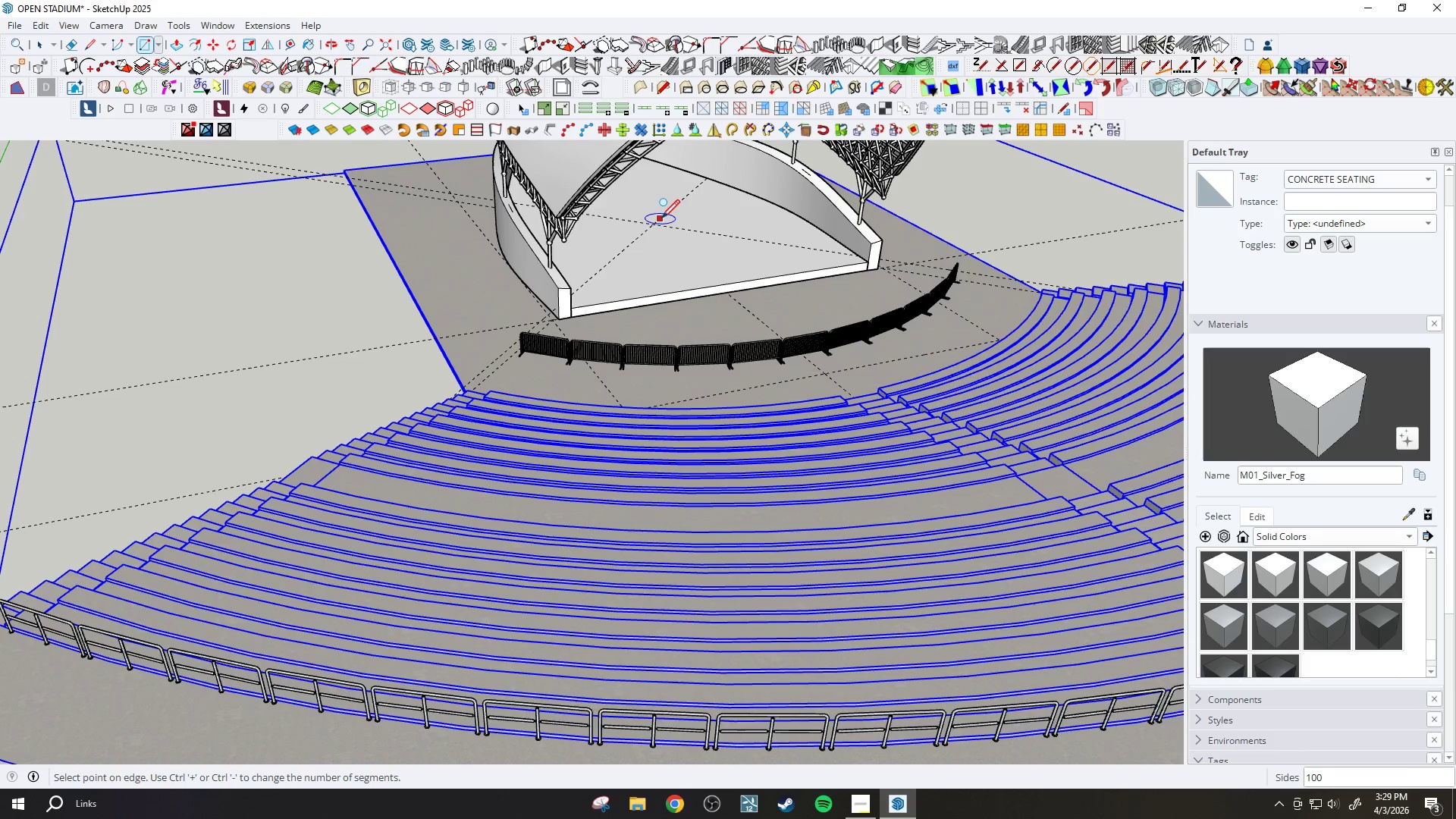 
key(Escape)
 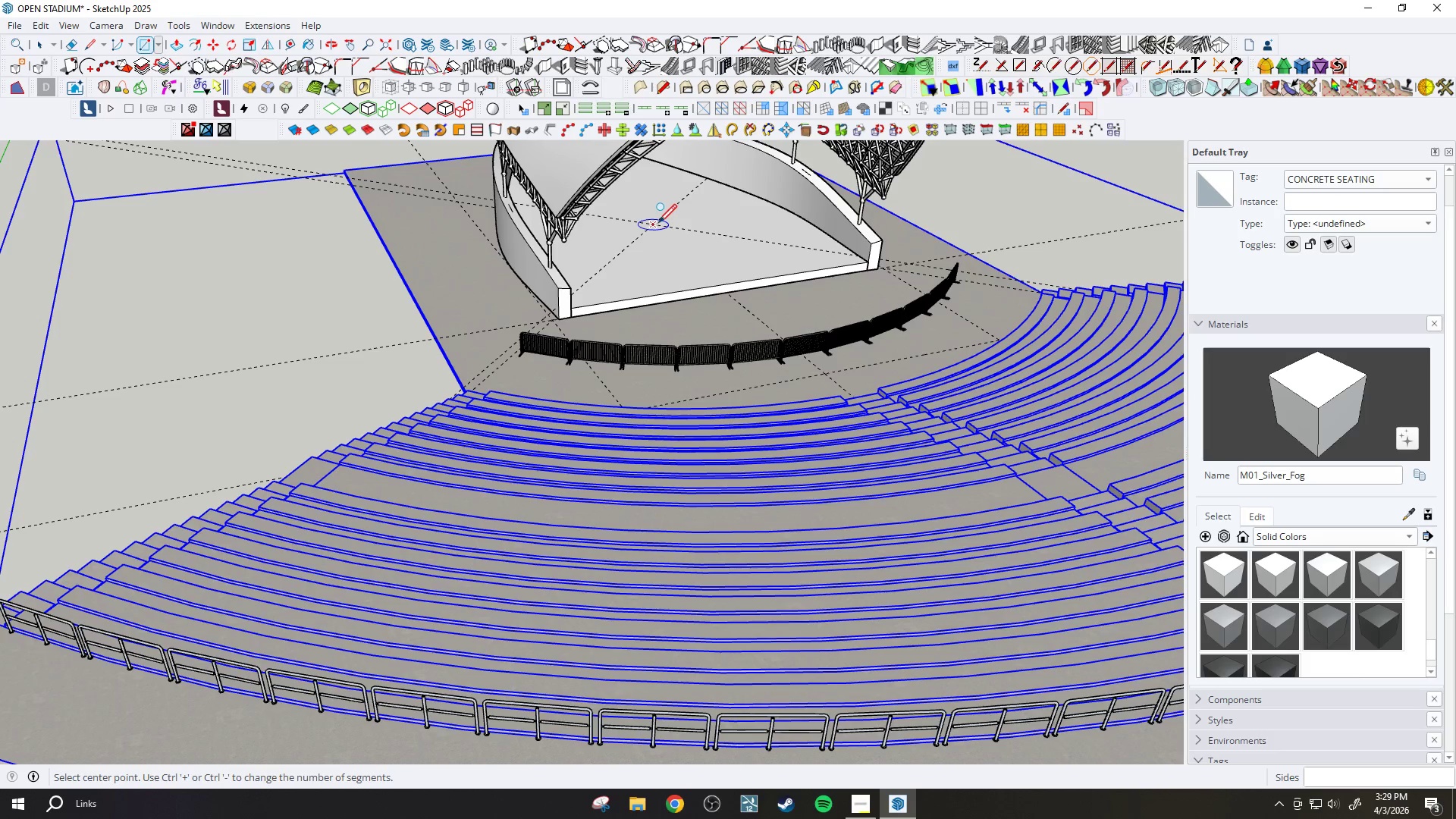 
left_click([657, 225])
 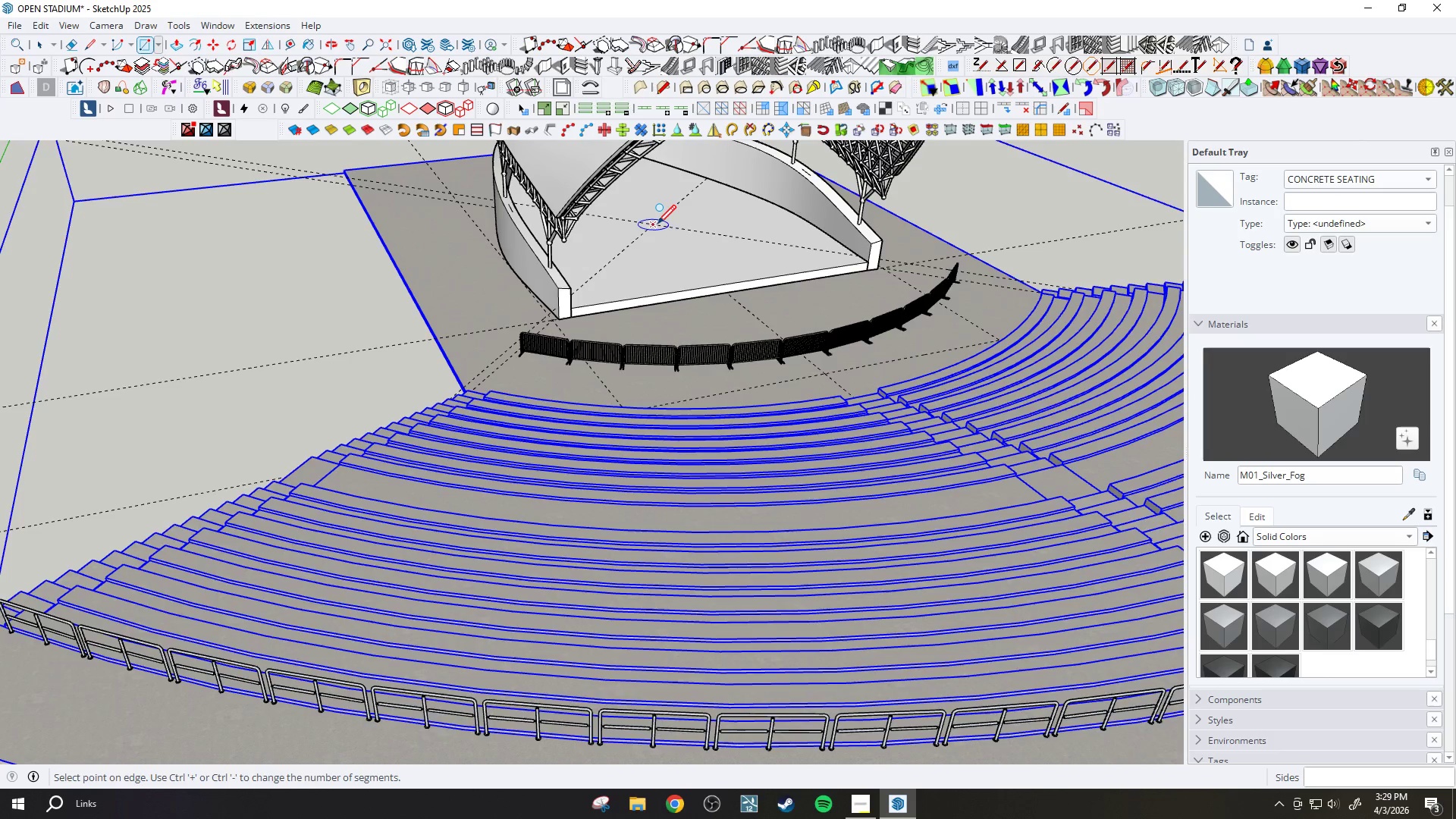 
scroll: coordinate [657, 225], scroll_direction: down, amount: 9.0
 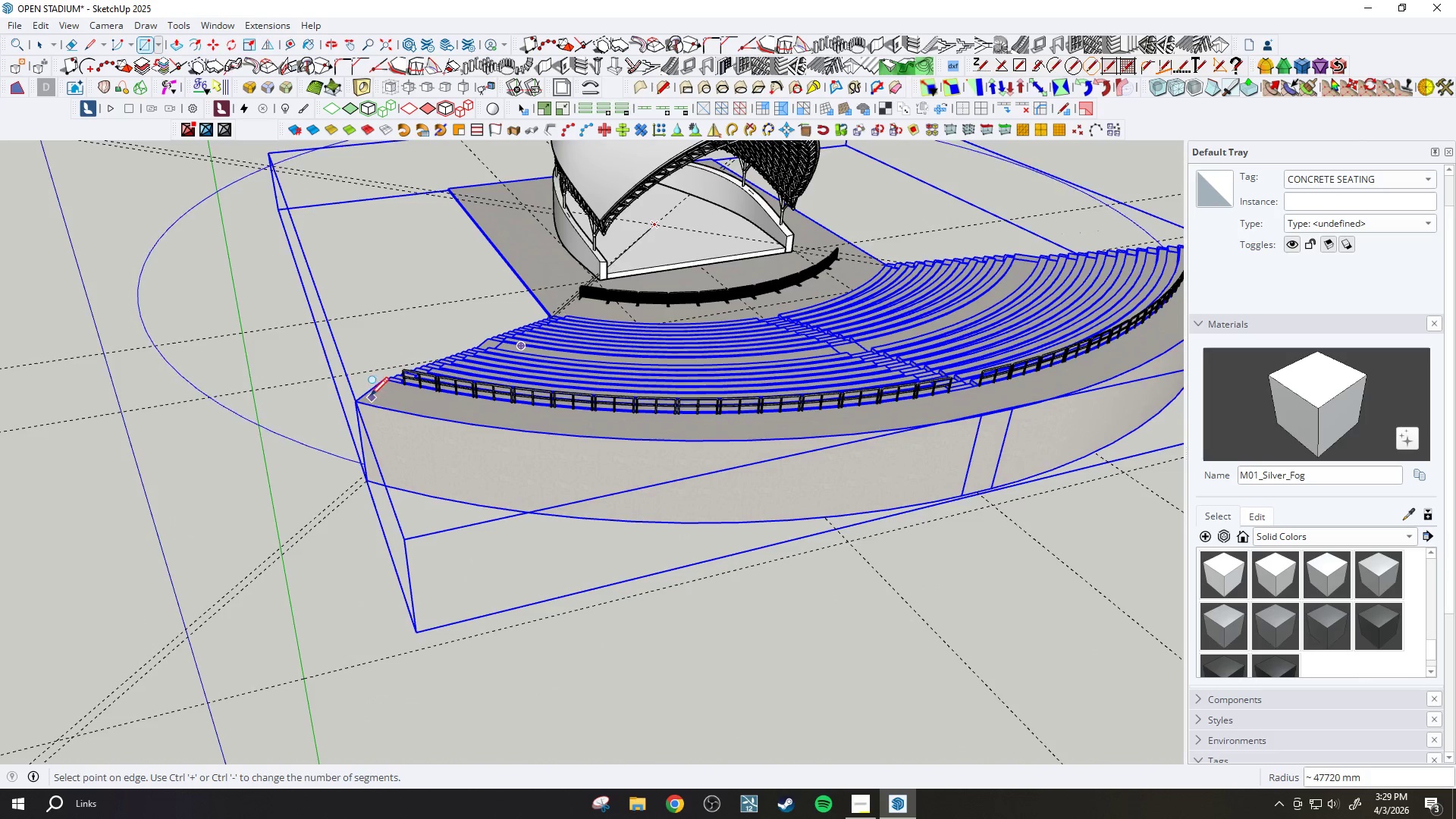 
left_click([356, 401])
 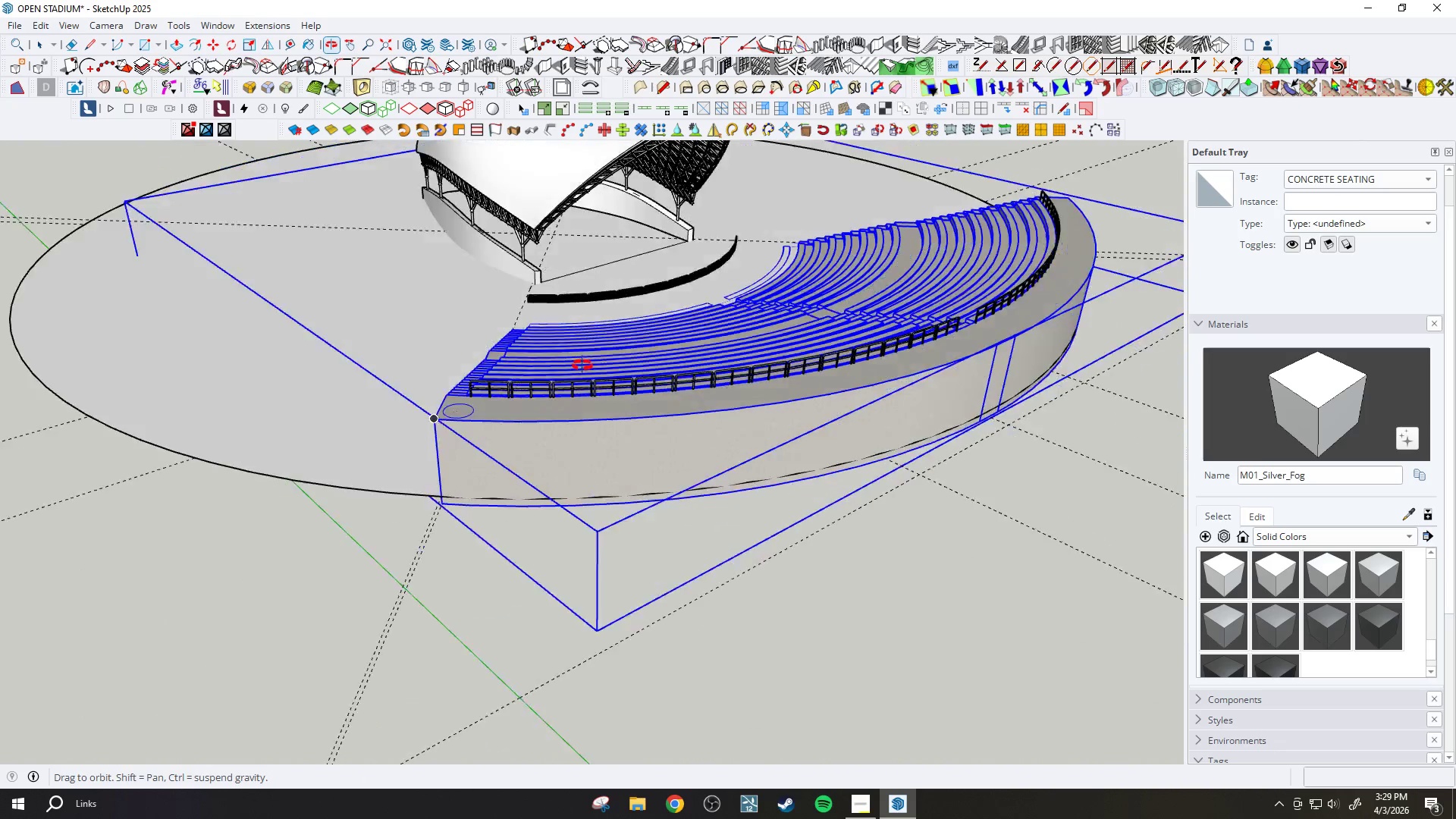 
key(Space)
 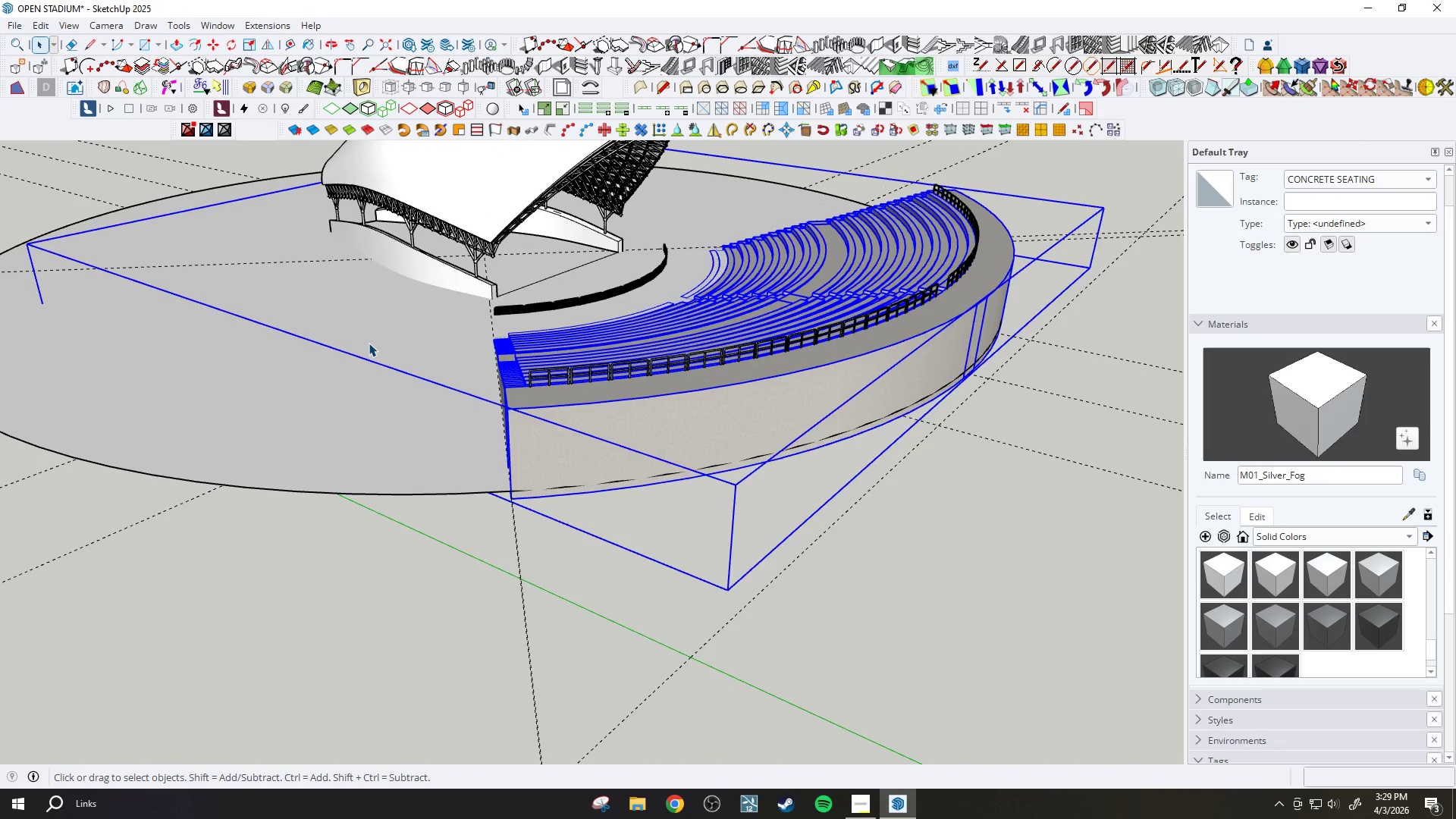 
double_click([369, 343])
 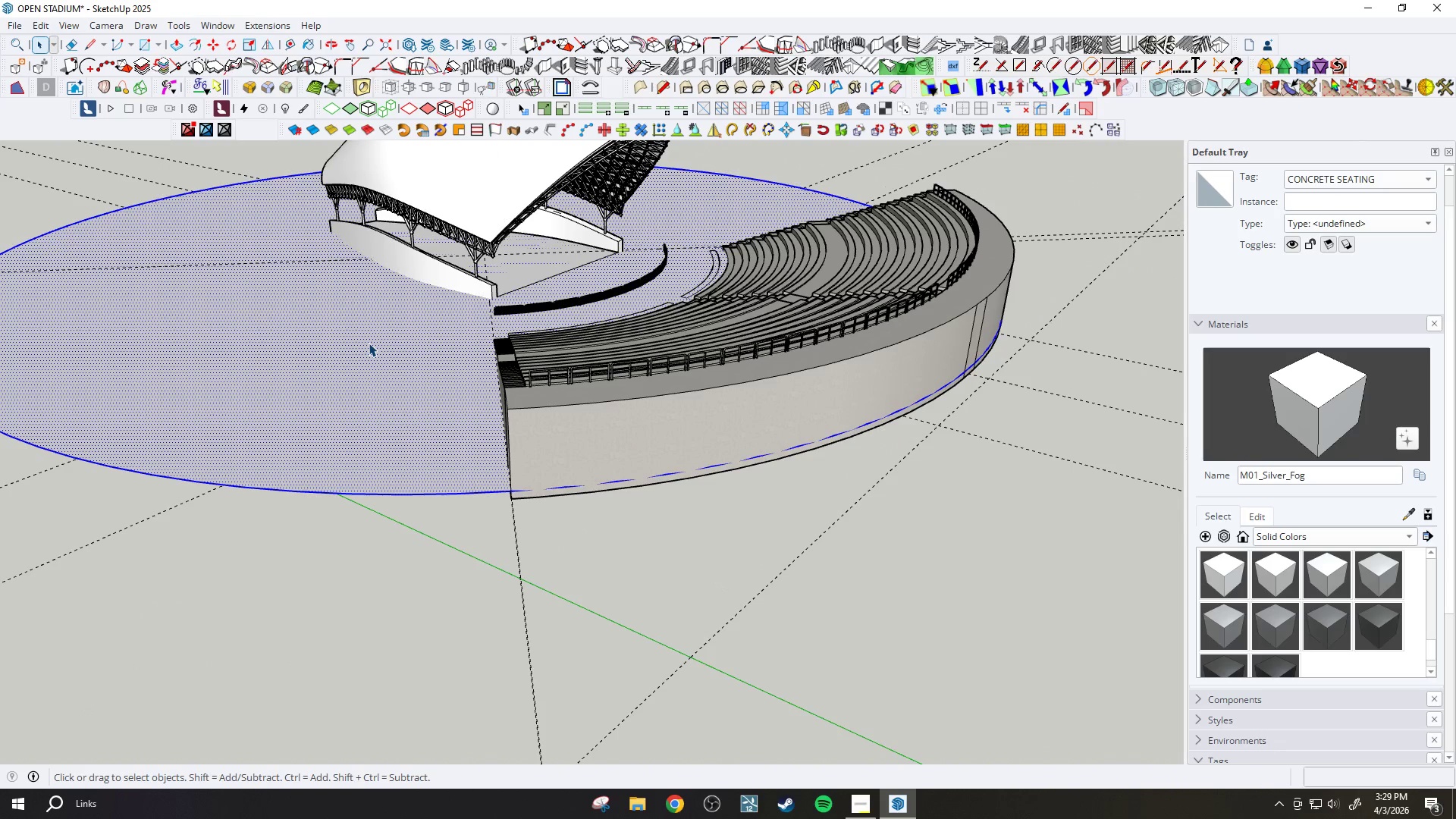 
right_click([369, 343])
 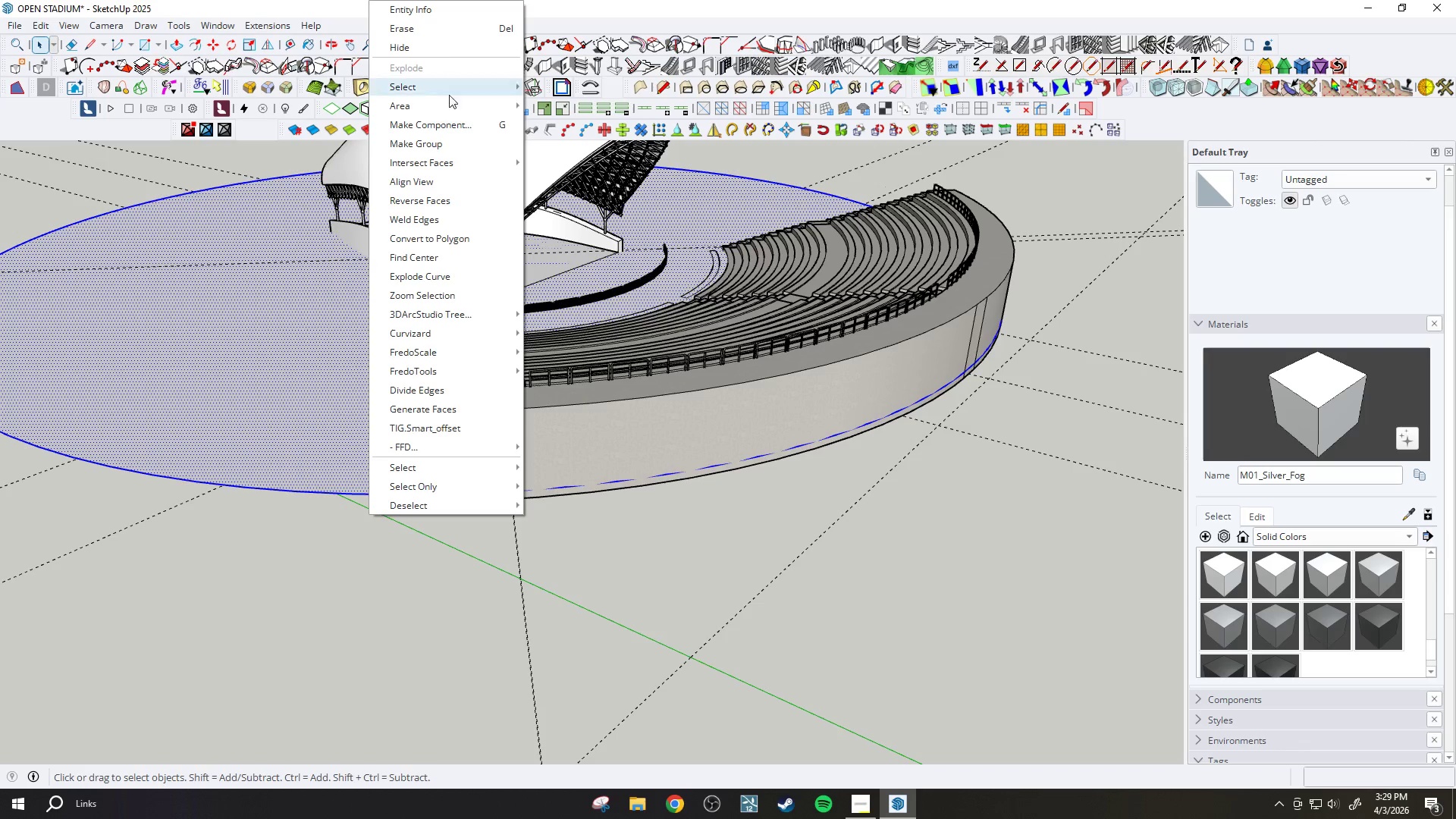 
double_click([468, 366])
 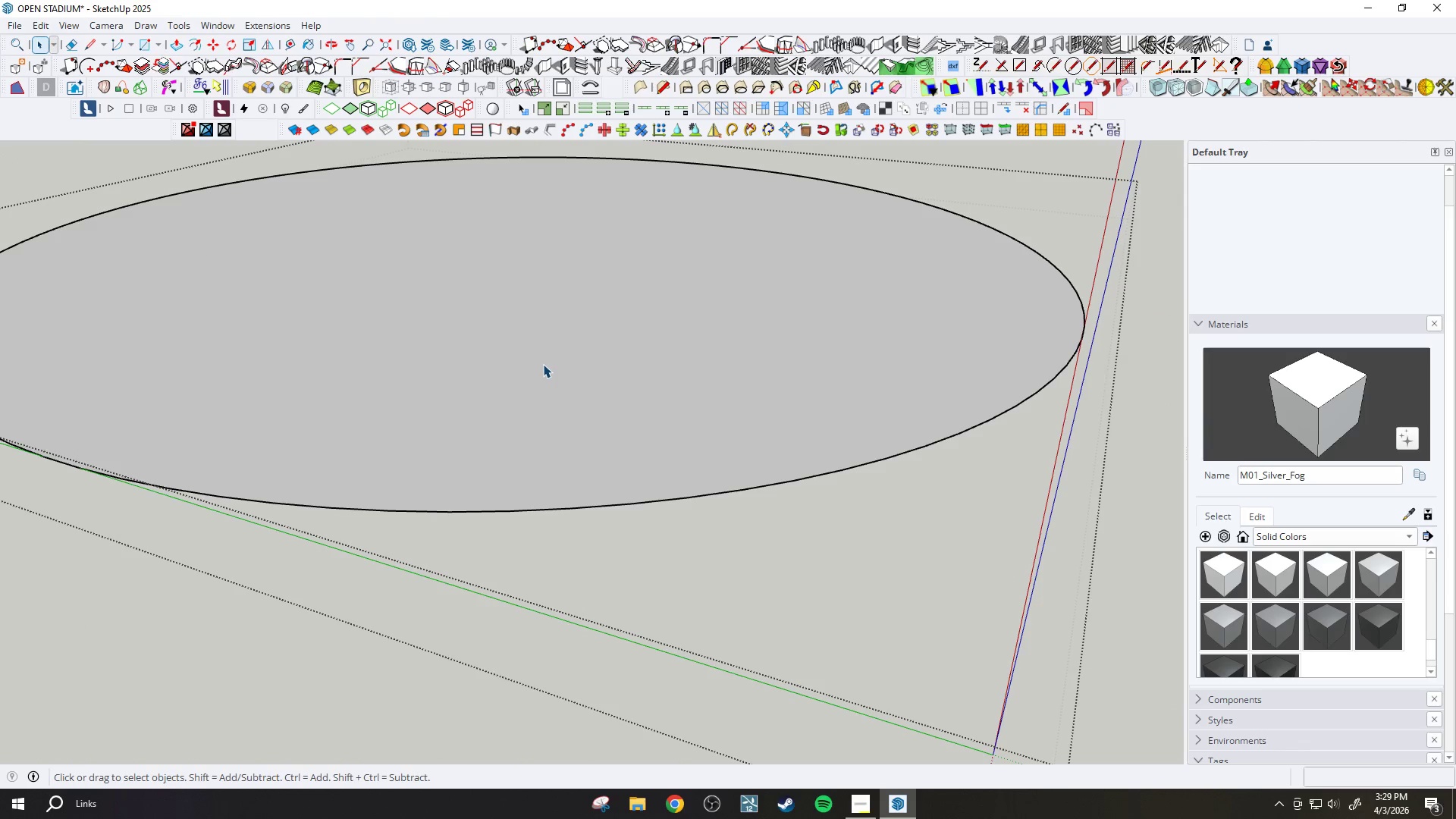 
scroll: coordinate [470, 366], scroll_direction: none, amount: 0.0
 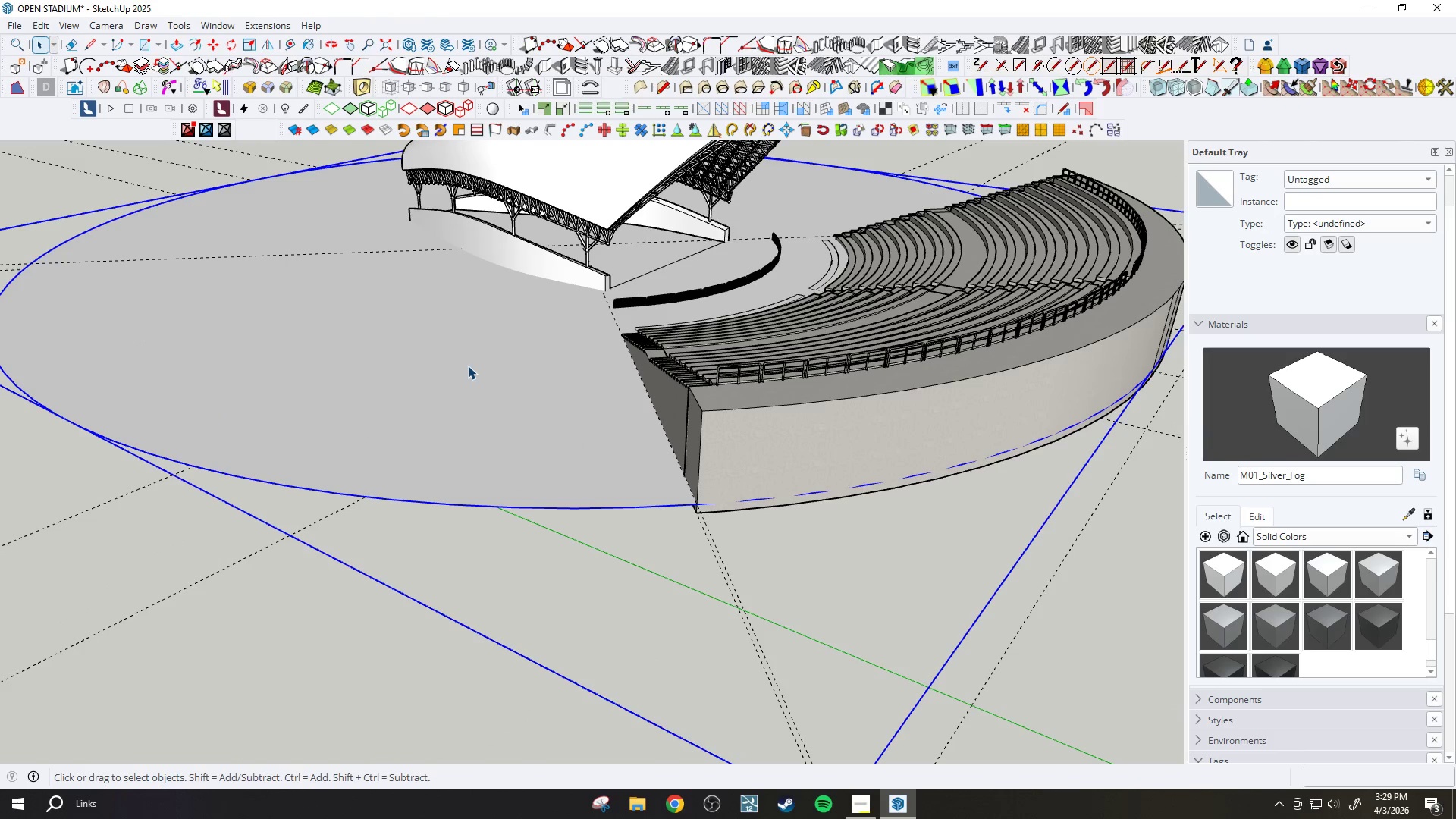 
key(Period)
 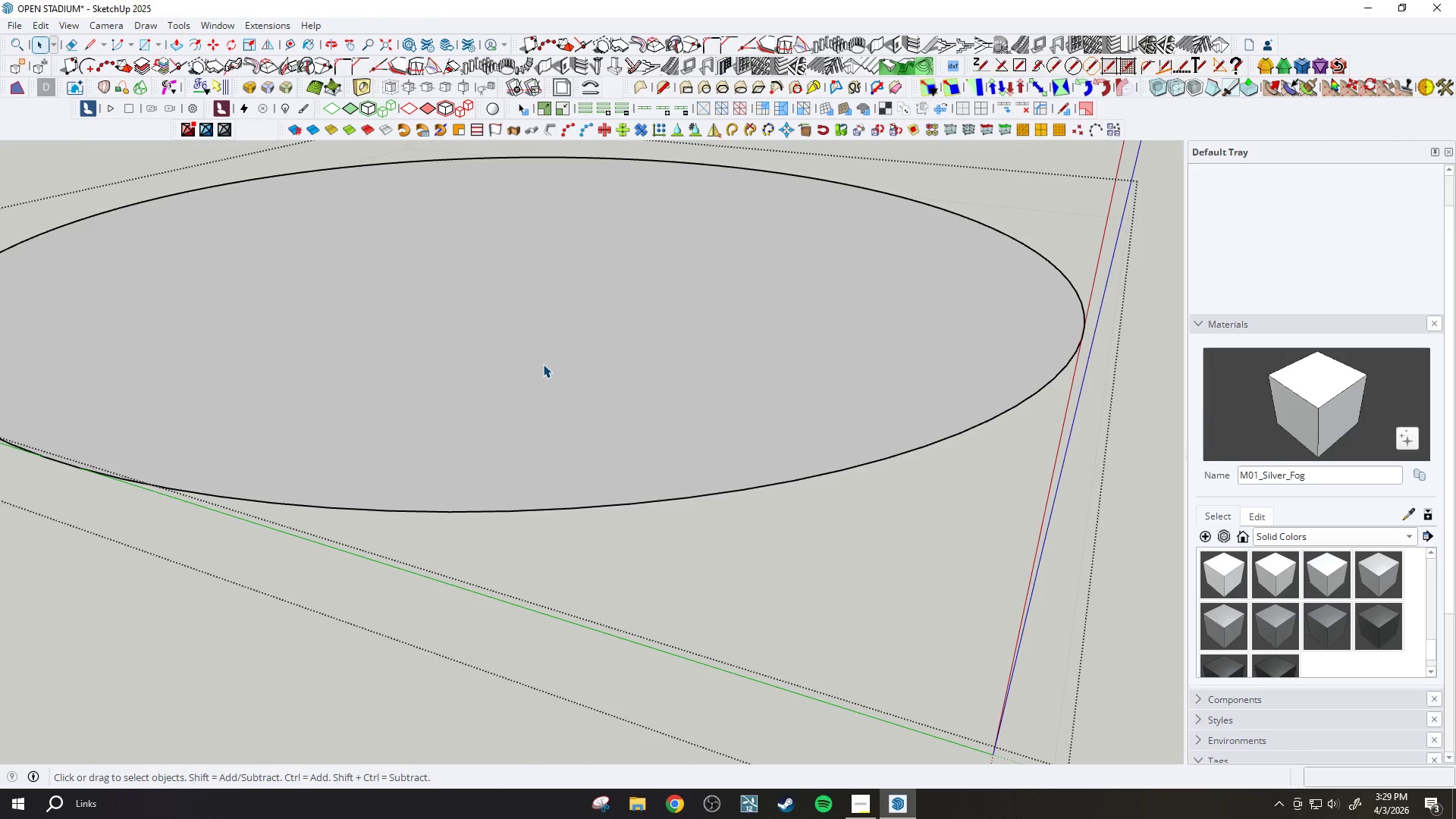 
key(Slash)
 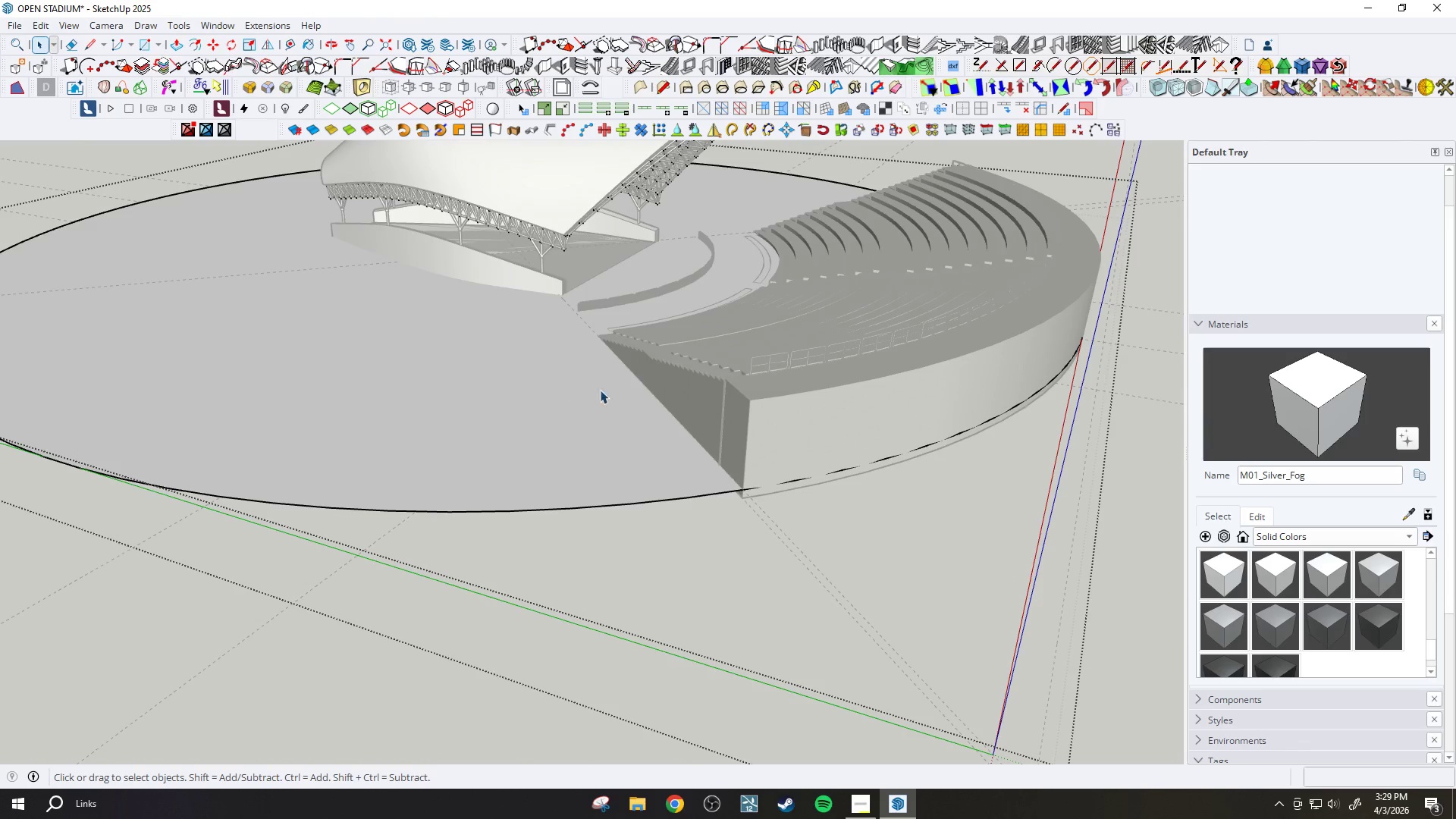 
scroll: coordinate [608, 390], scroll_direction: up, amount: 4.0
 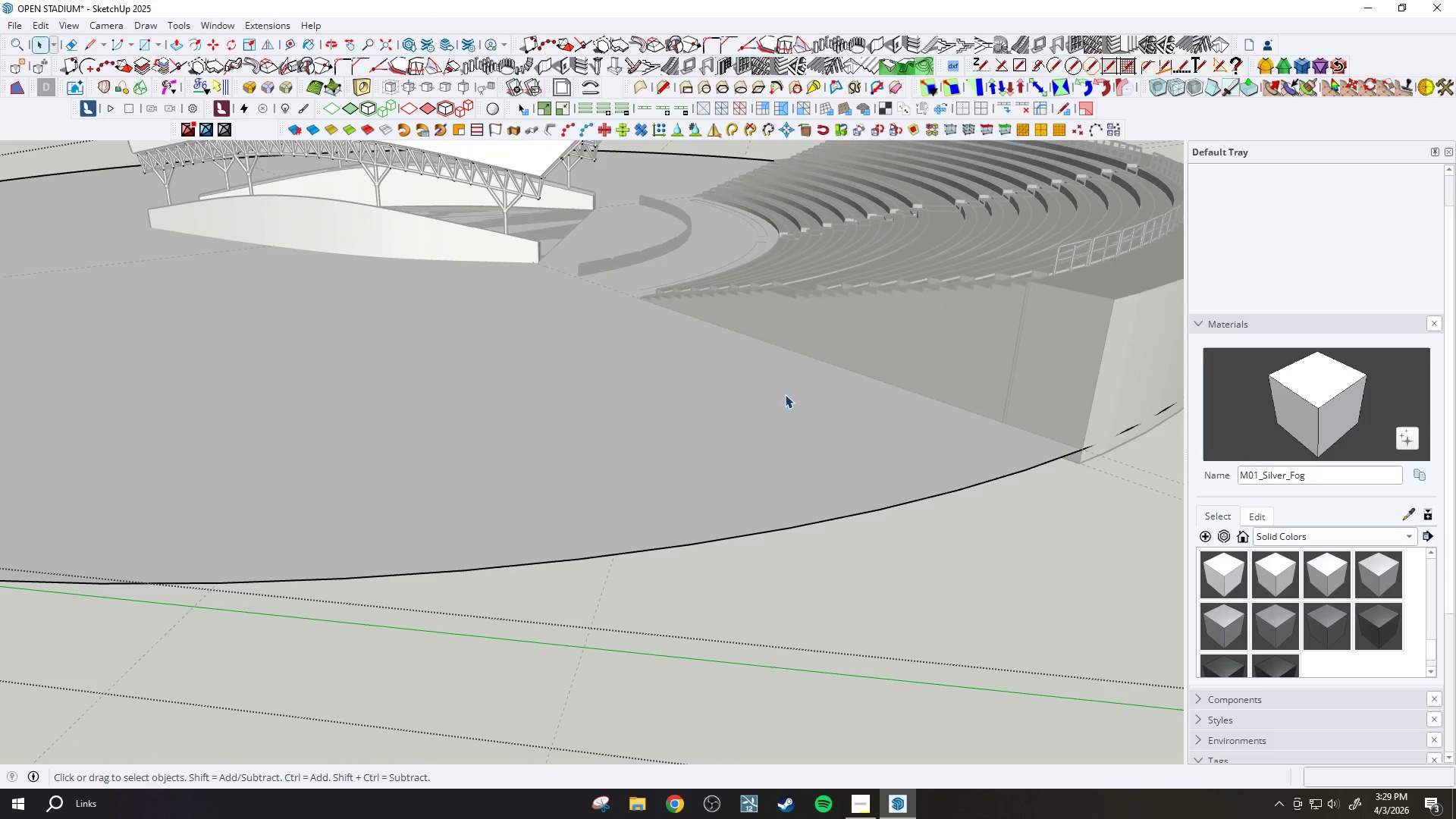 
double_click([809, 458])
 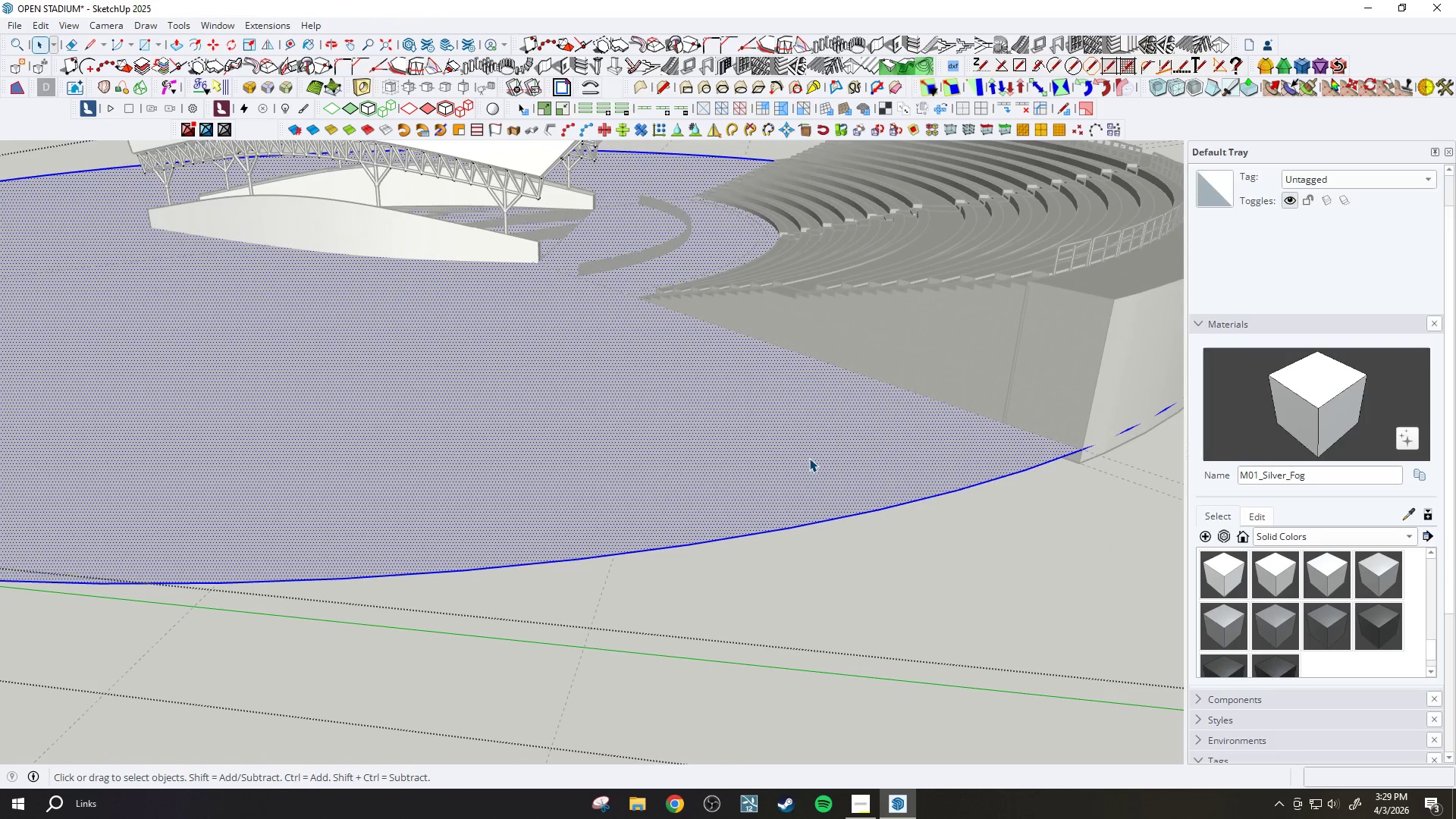 
key(Escape)
 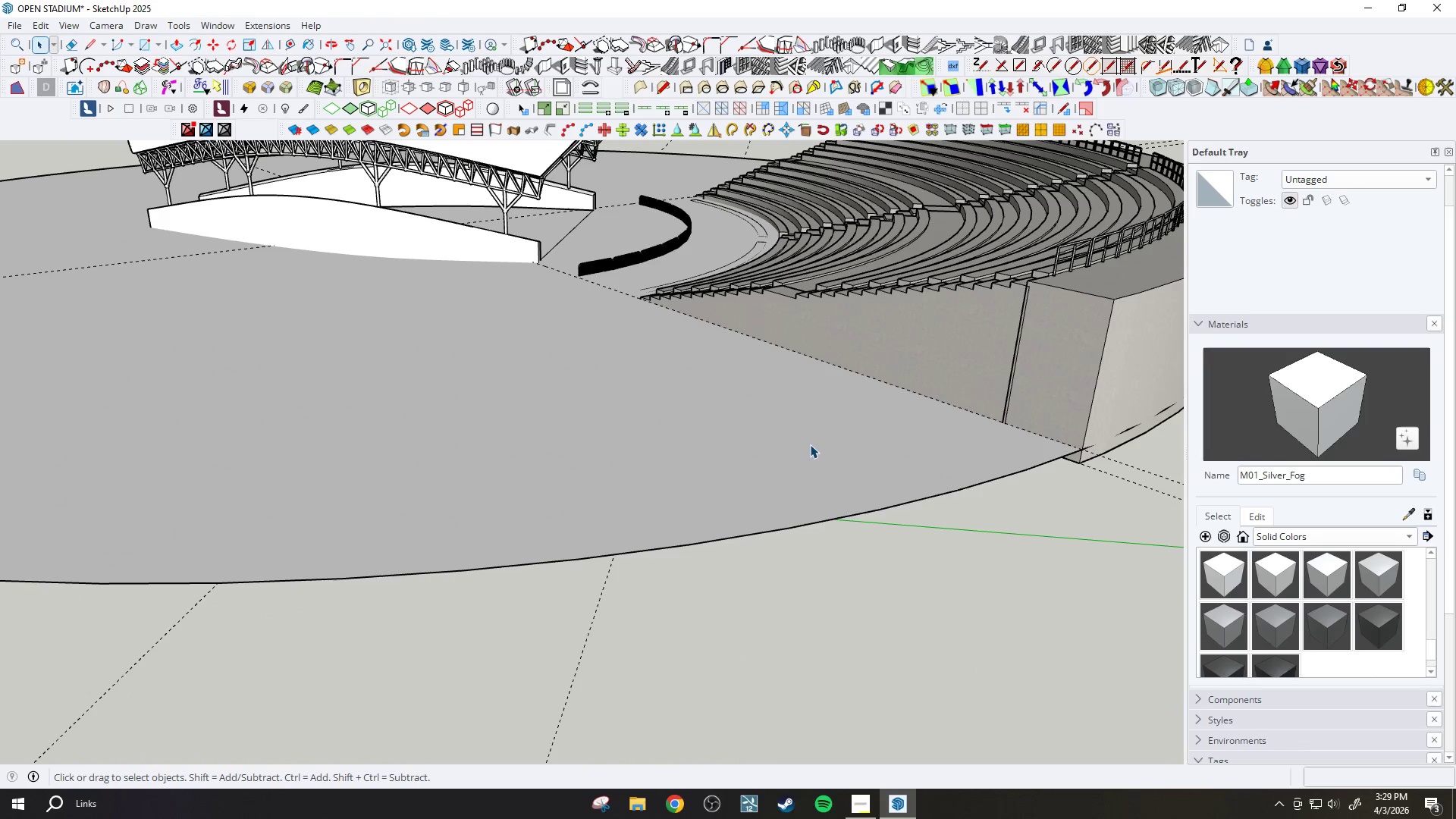 
left_click([810, 444])
 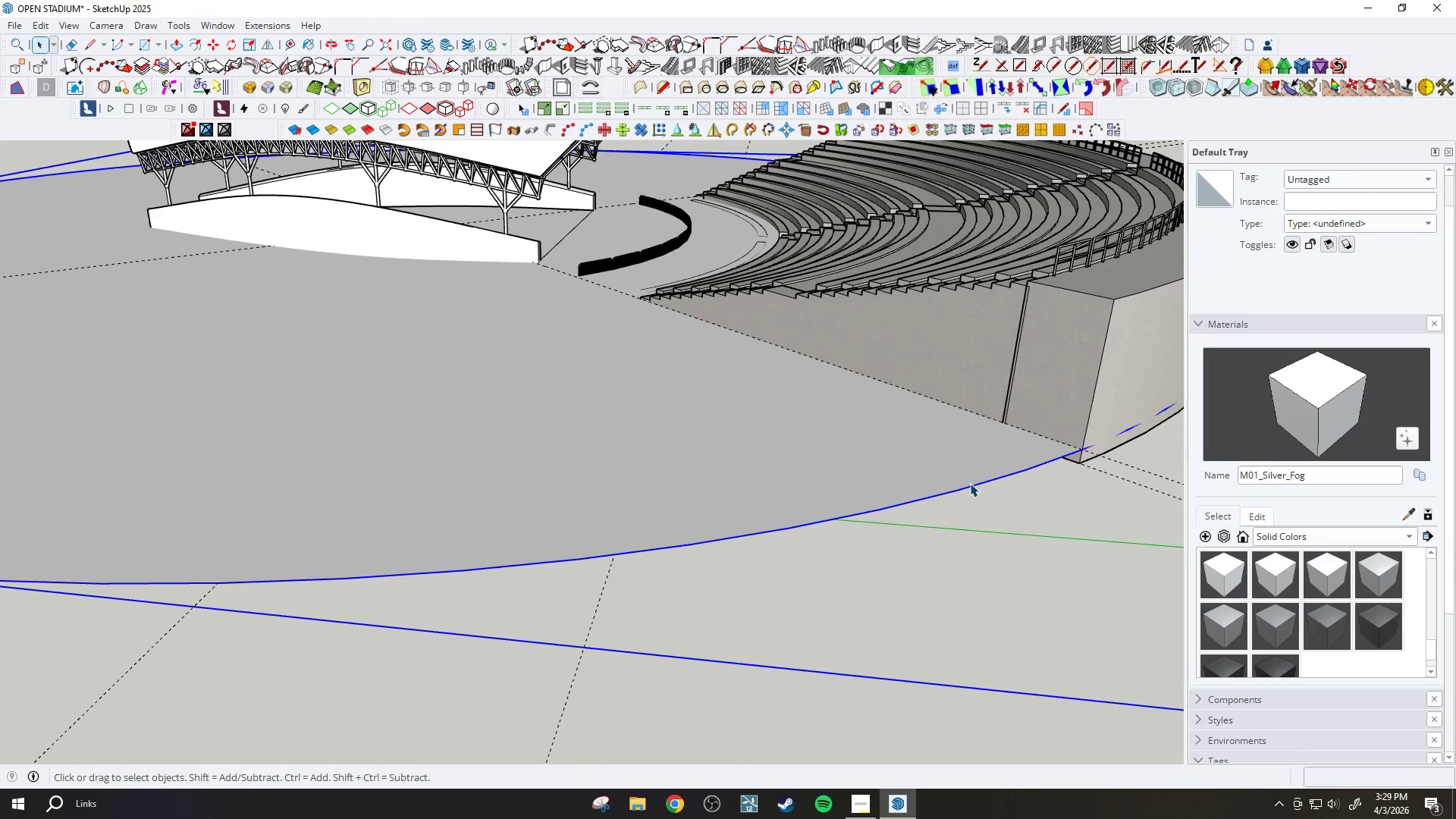 
key(M)
 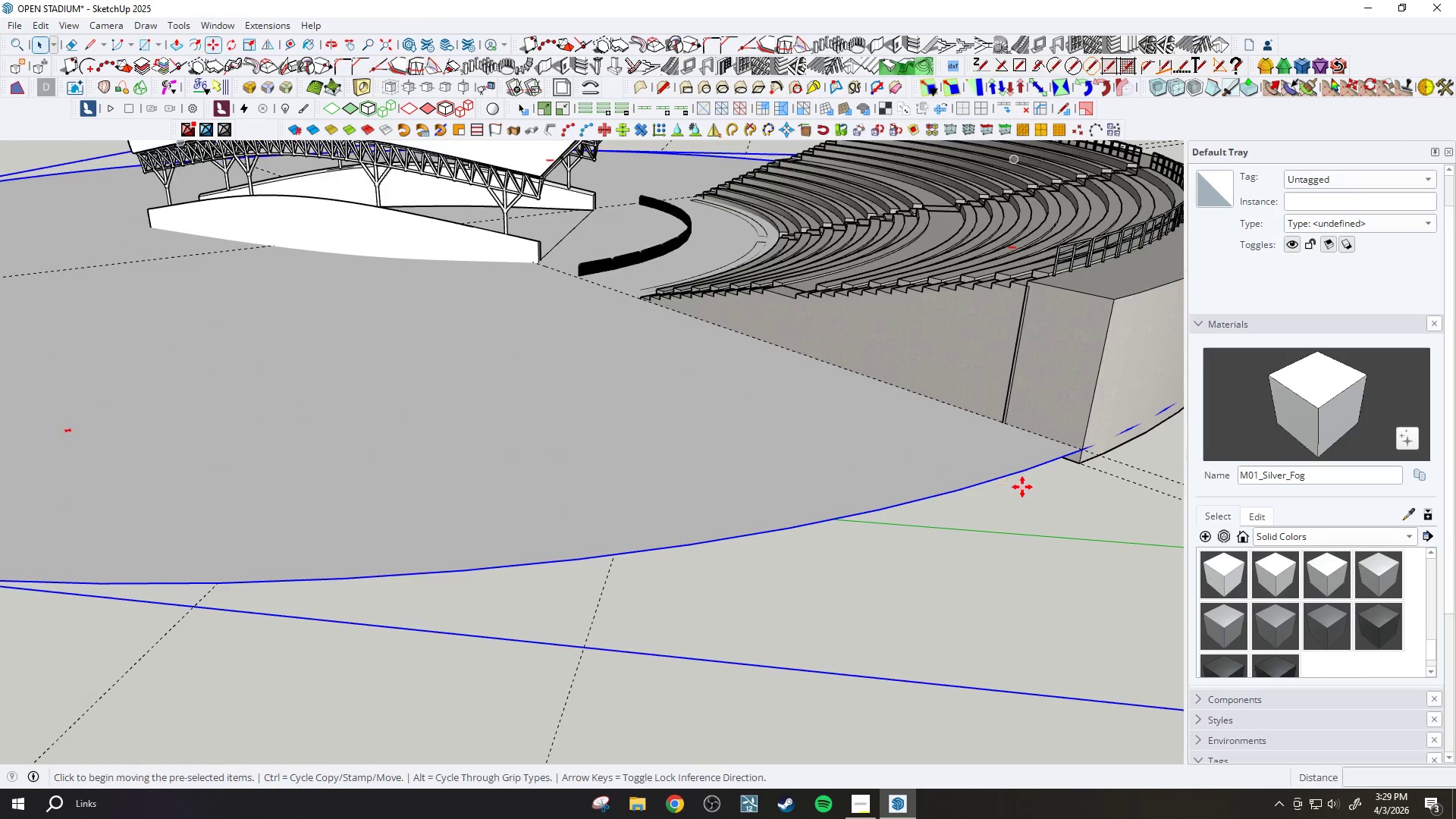 
scroll: coordinate [1050, 464], scroll_direction: up, amount: 6.0
 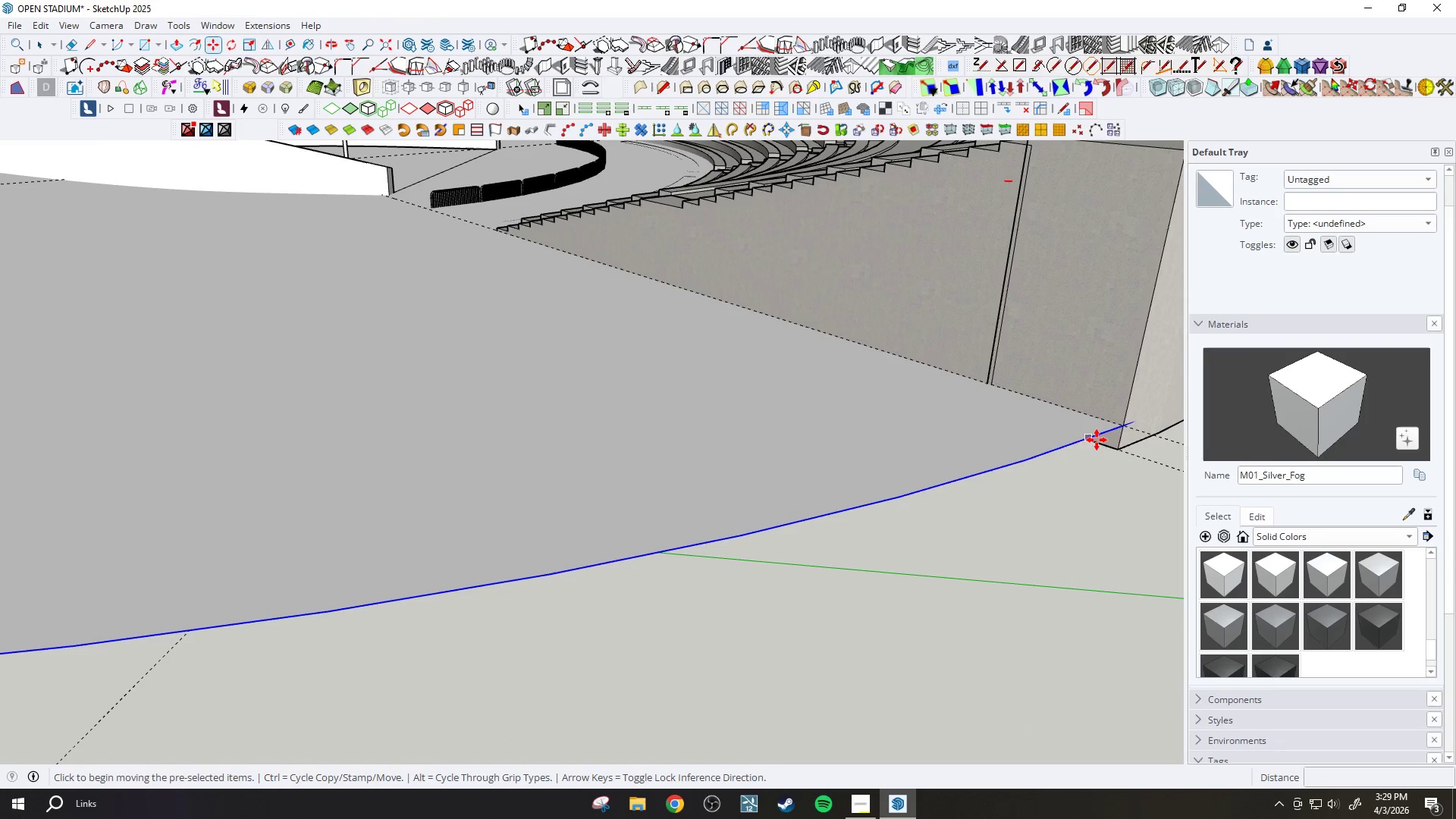 
left_click([1097, 438])
 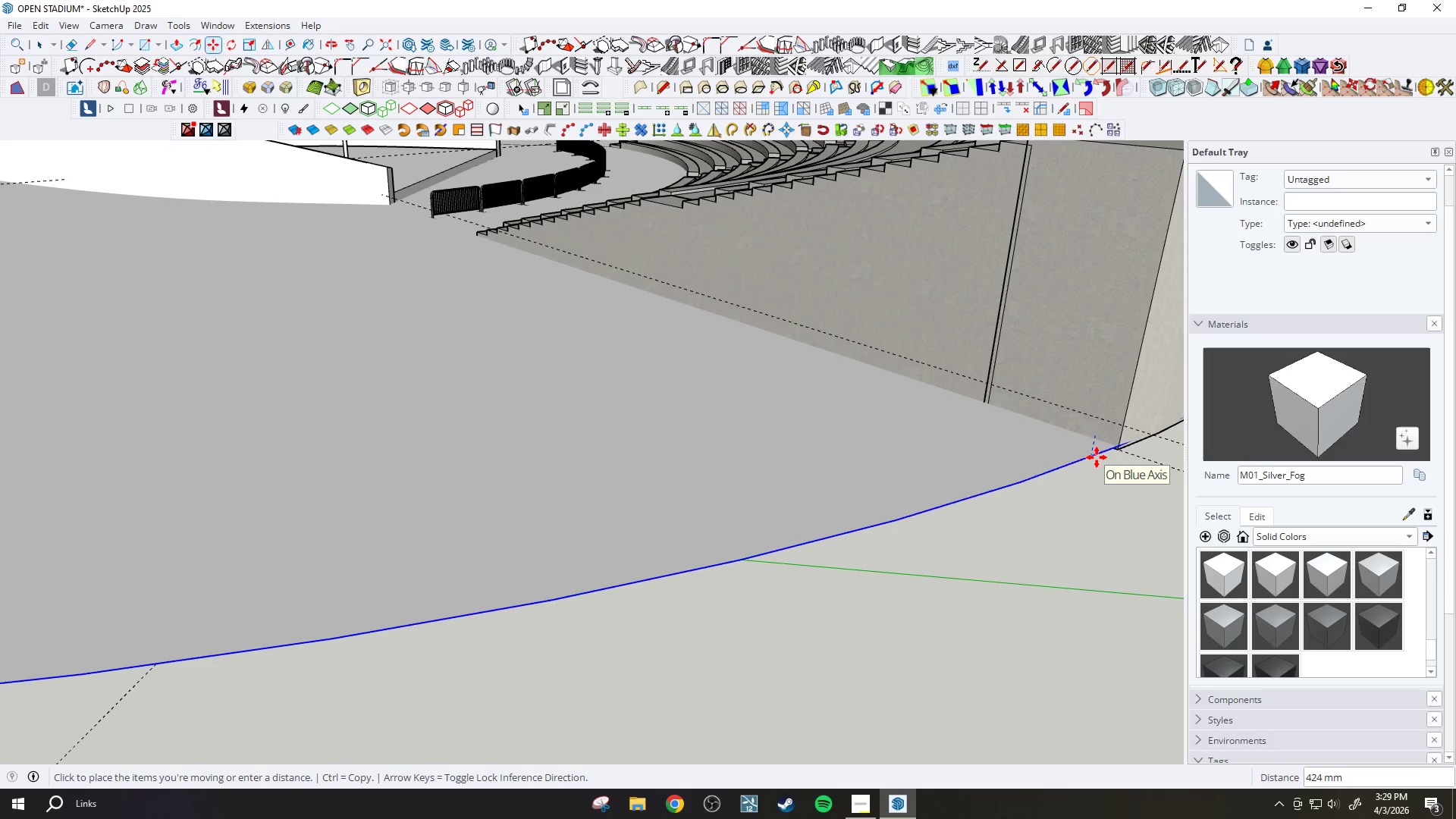 
type(200)
 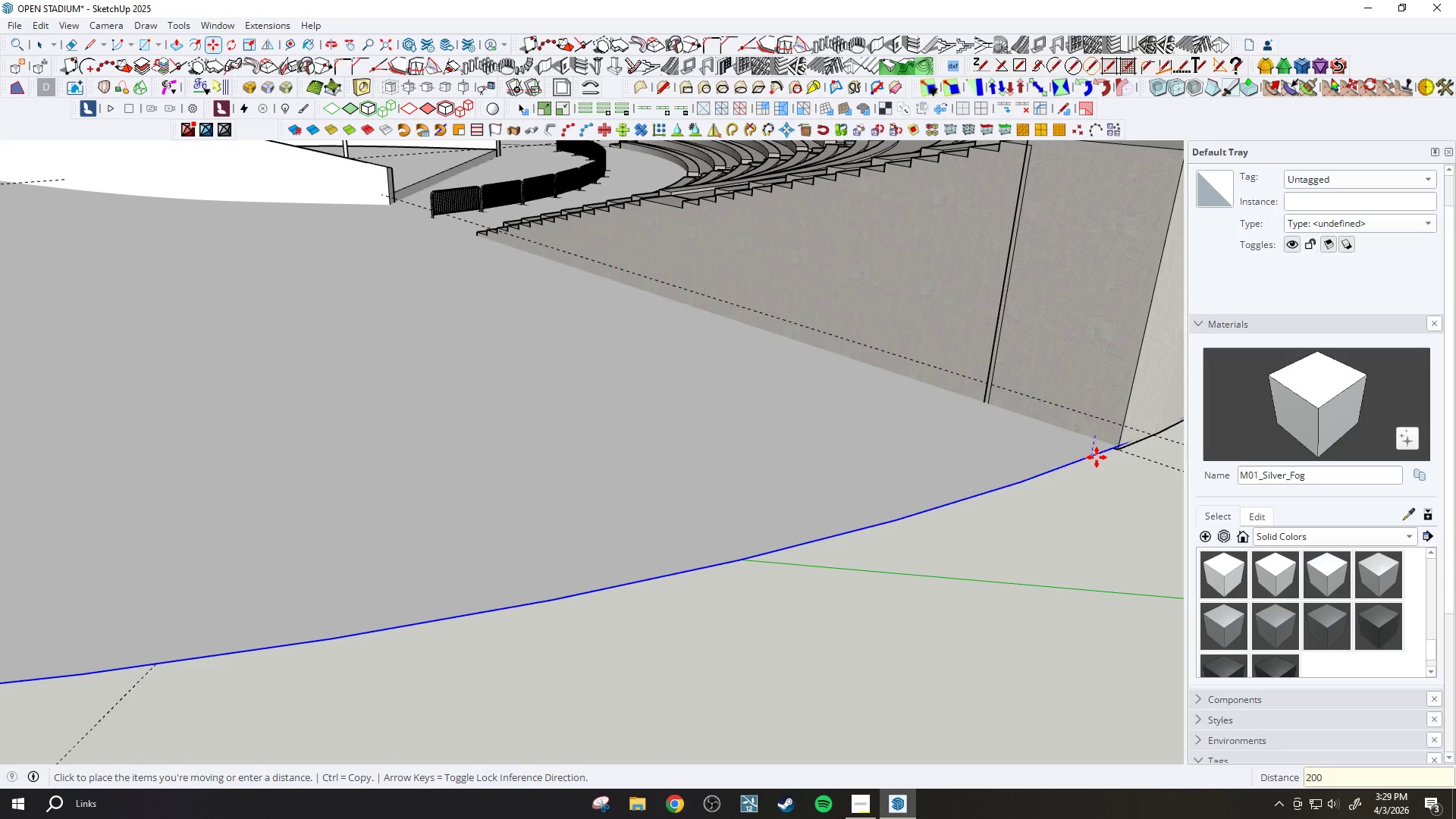 
key(Enter)
 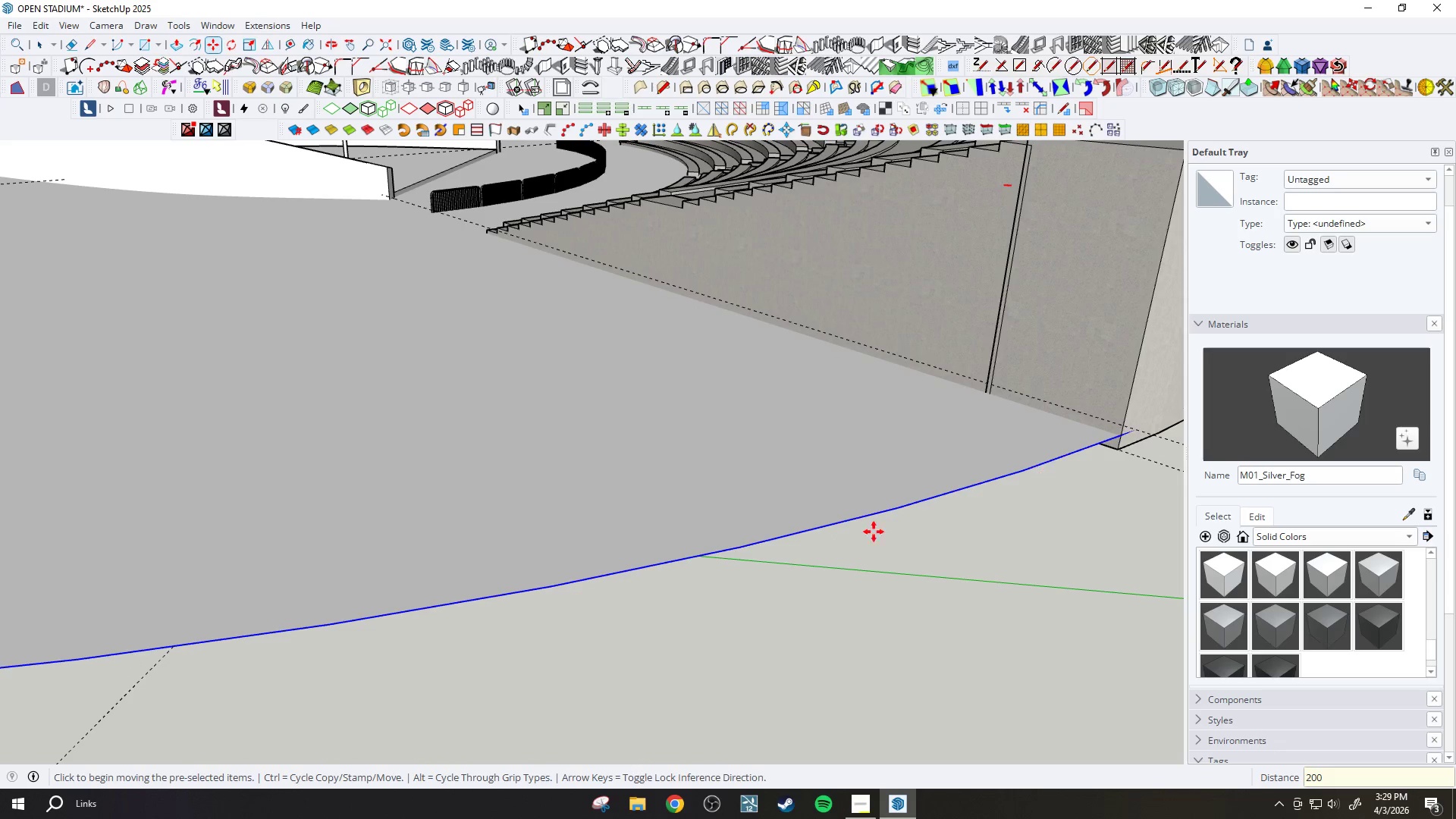 
scroll: coordinate [844, 525], scroll_direction: down, amount: 4.0
 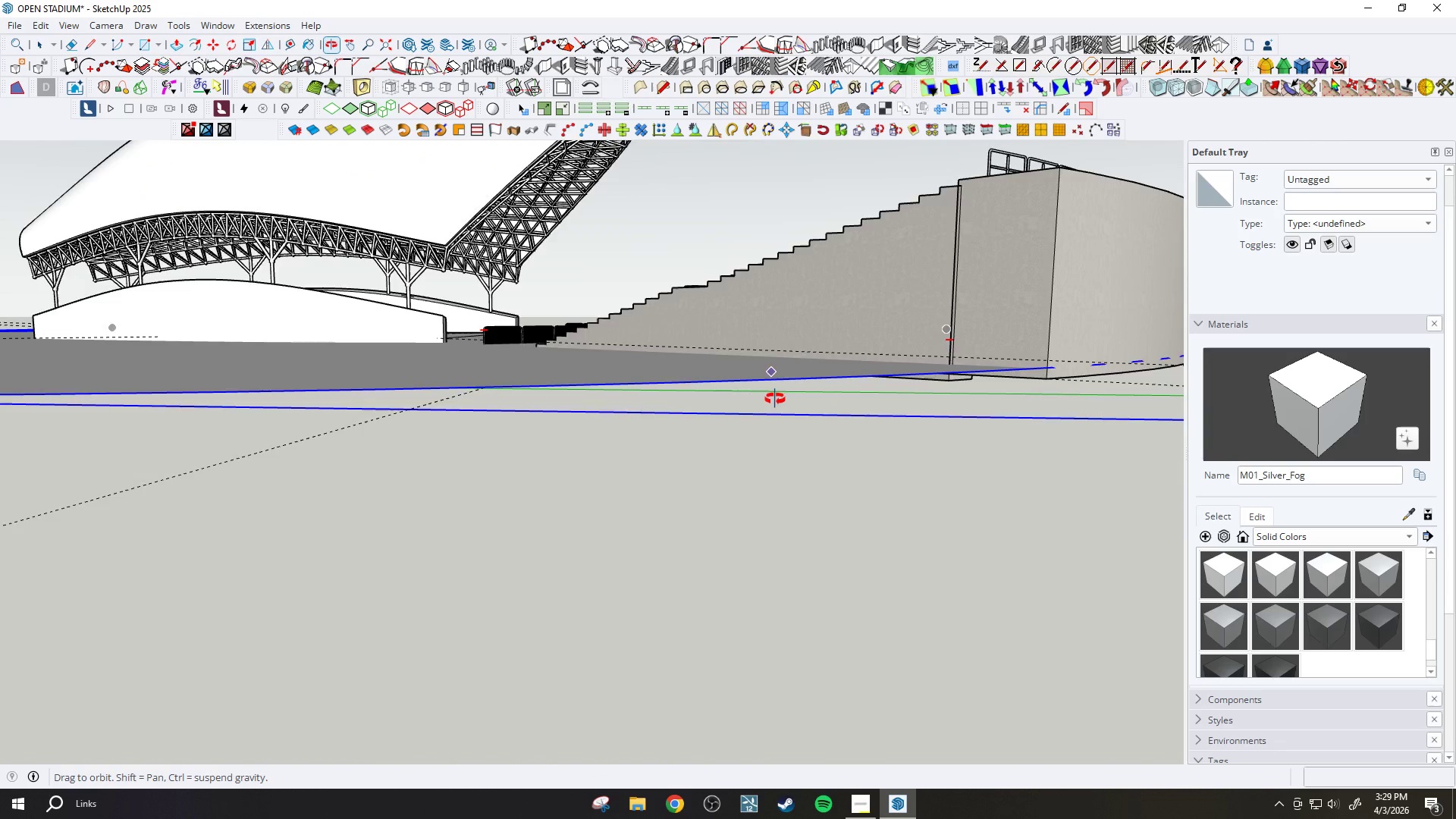 
left_click([599, 366])
 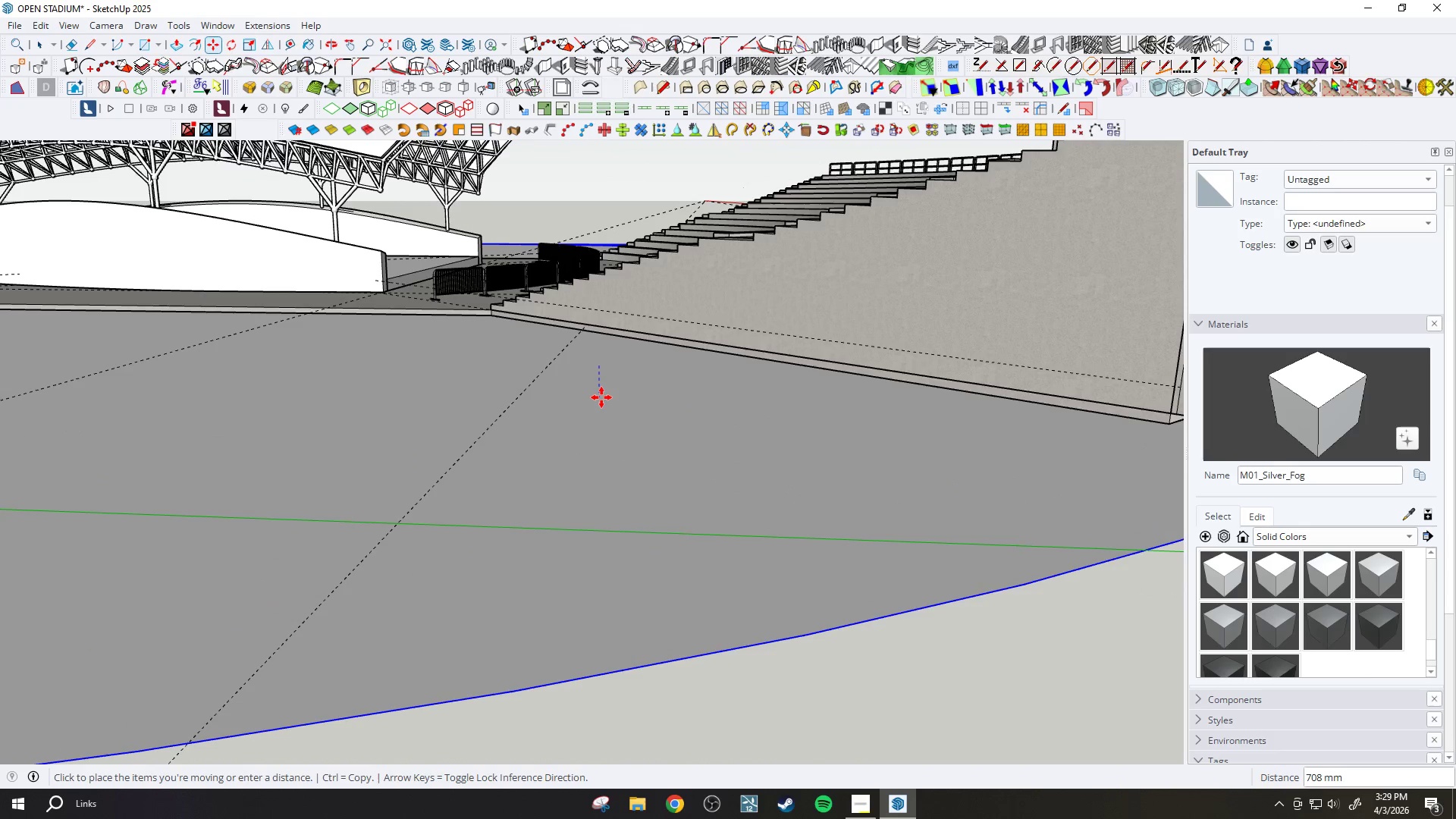 
scroll: coordinate [603, 366], scroll_direction: up, amount: 4.0
 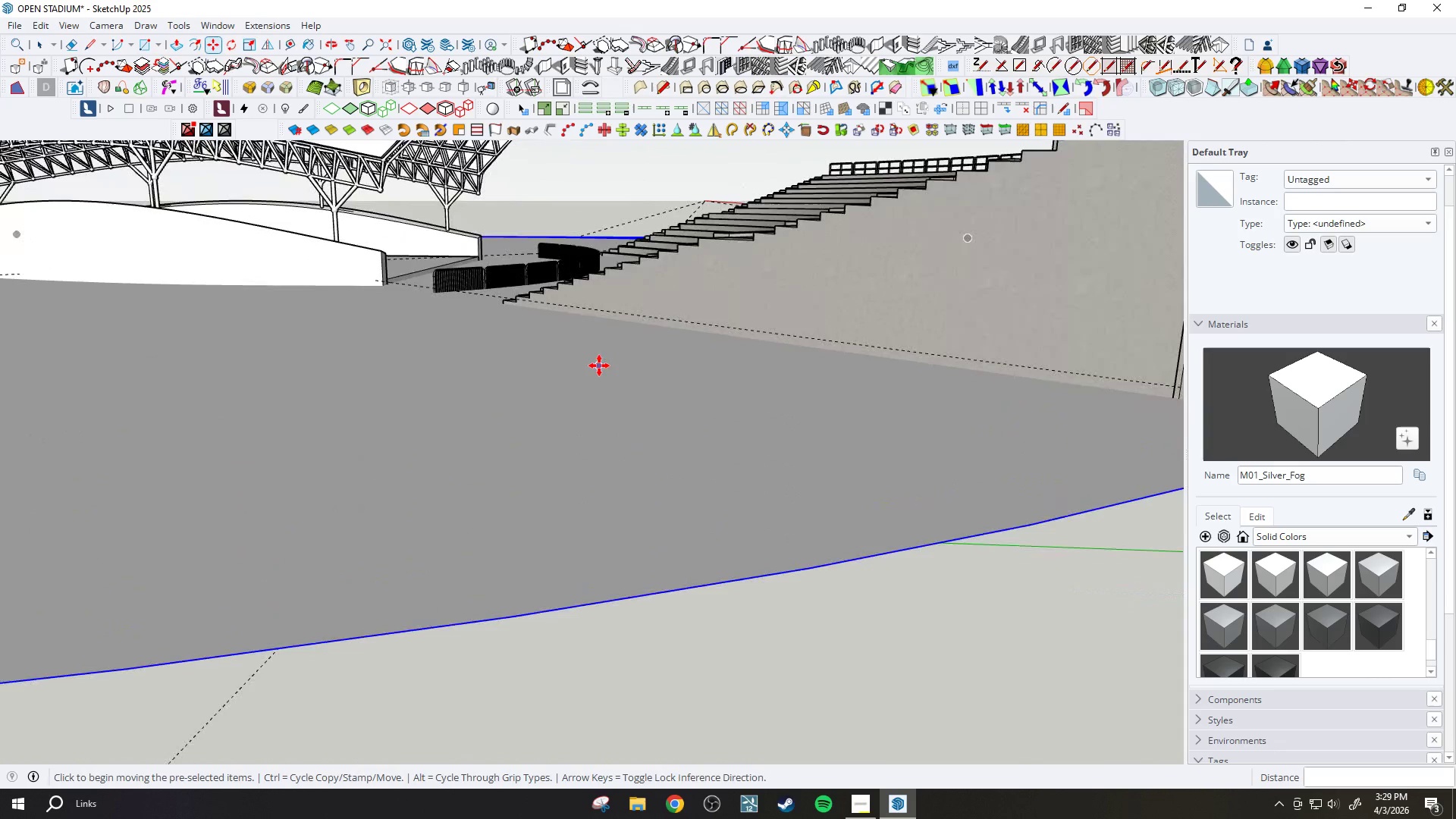 
hold_key(key=ShiftLeft, duration=1.5)
 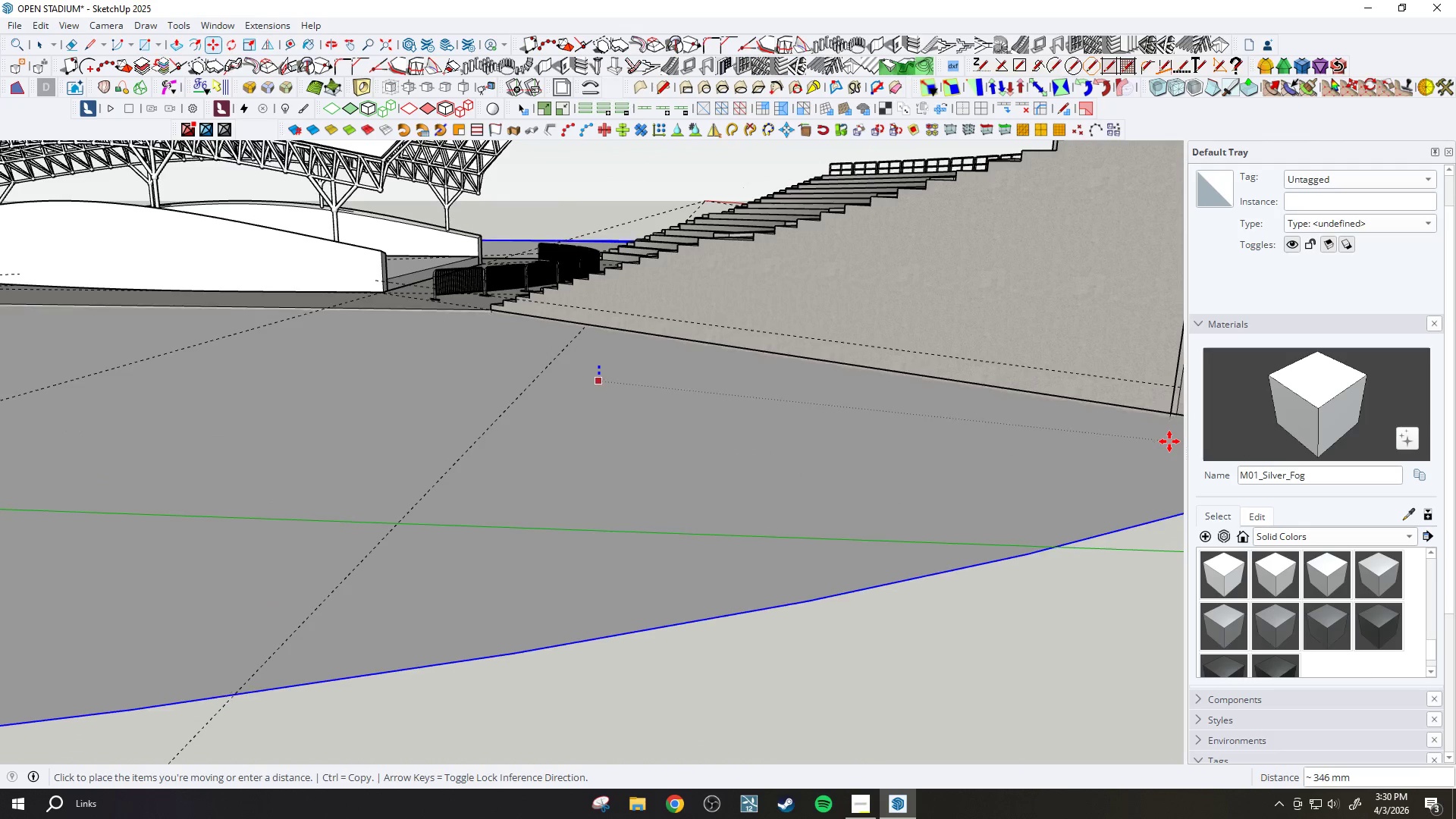 
hold_key(key=ShiftLeft, duration=1.52)
 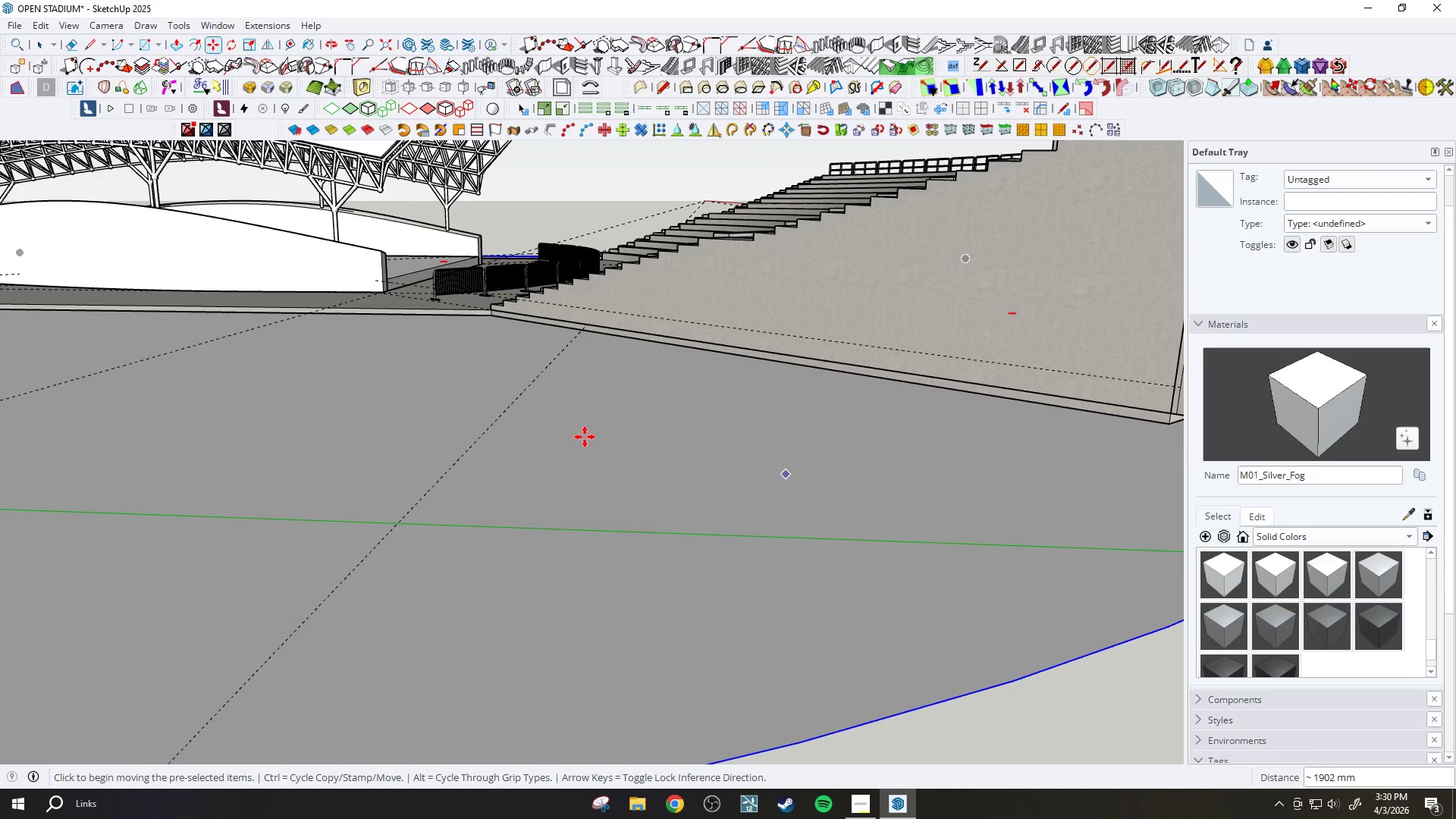 
hold_key(key=ShiftLeft, duration=0.44)
left_click([1074, 509])
 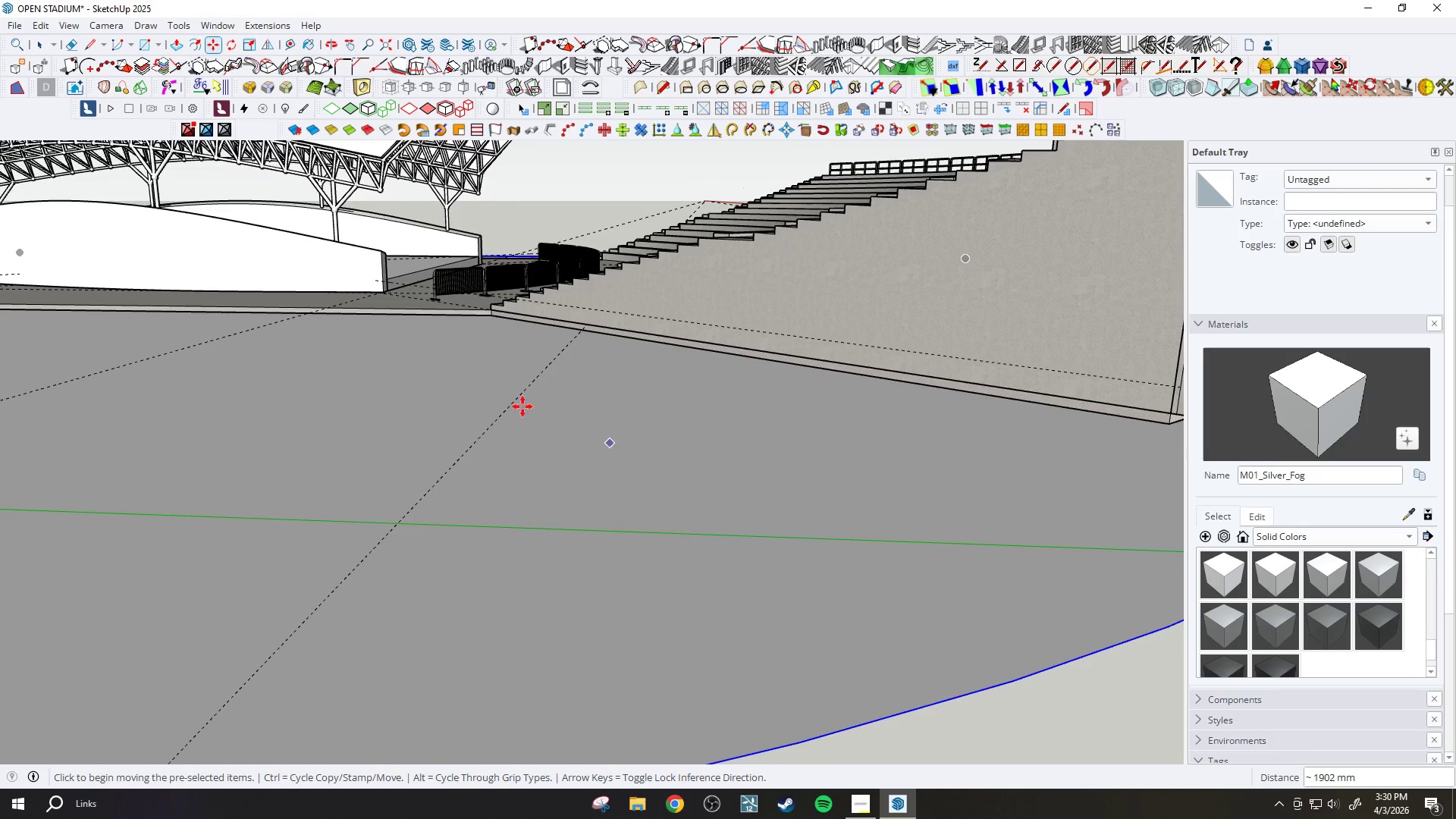 
scroll: coordinate [431, 314], scroll_direction: up, amount: 10.0
 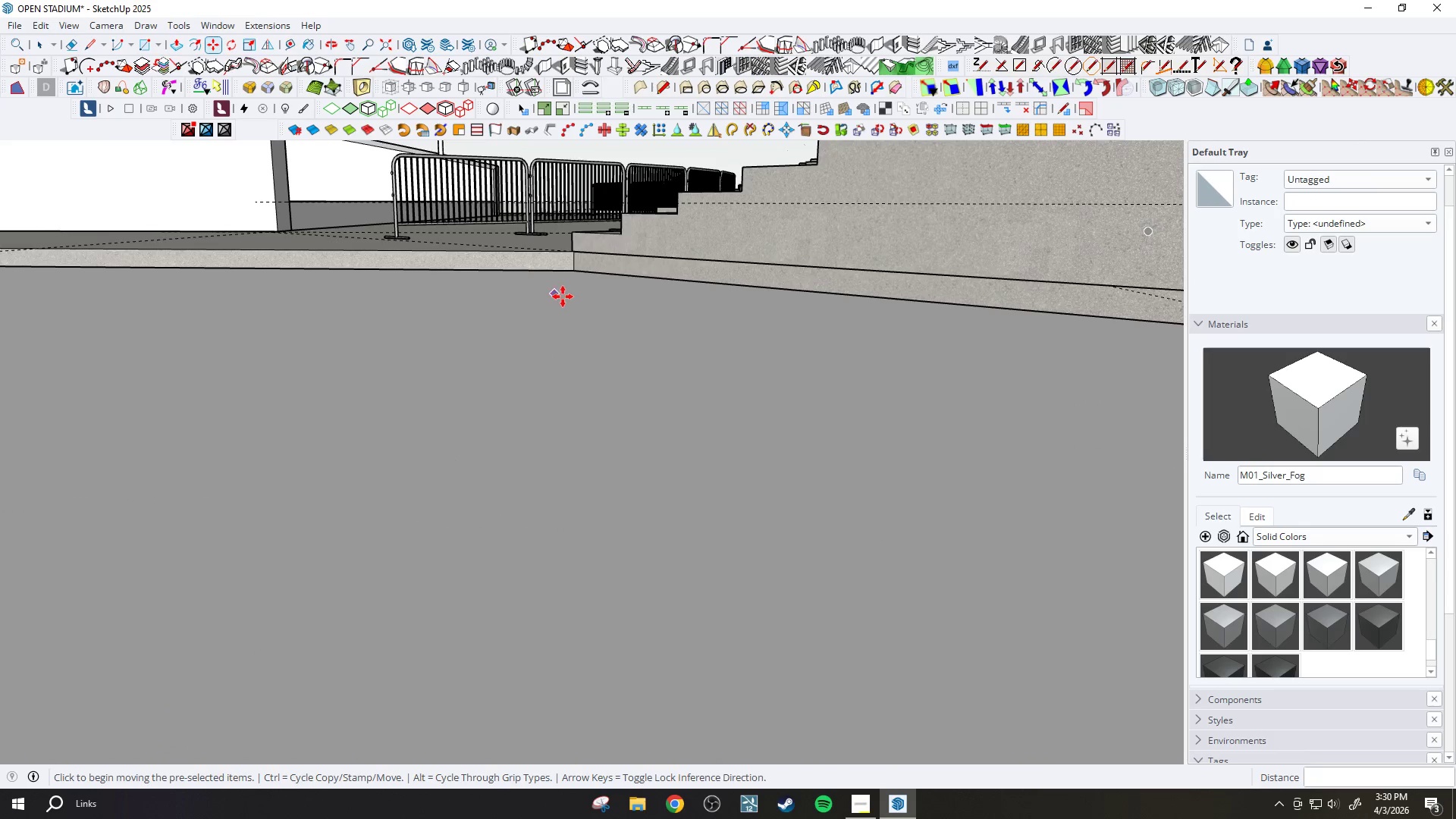 
left_click([563, 310])
 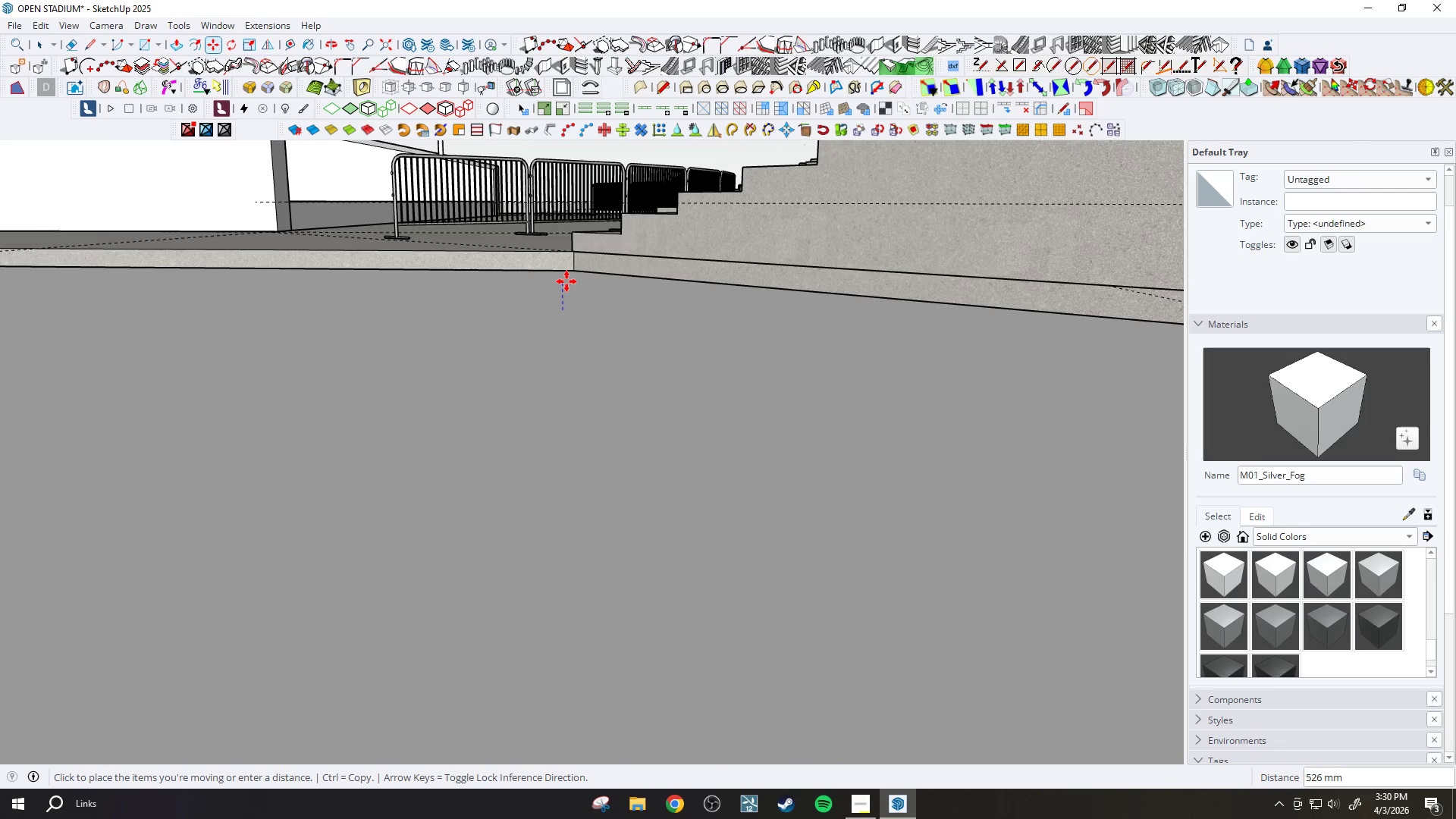 
hold_key(key=ShiftLeft, duration=0.81)
 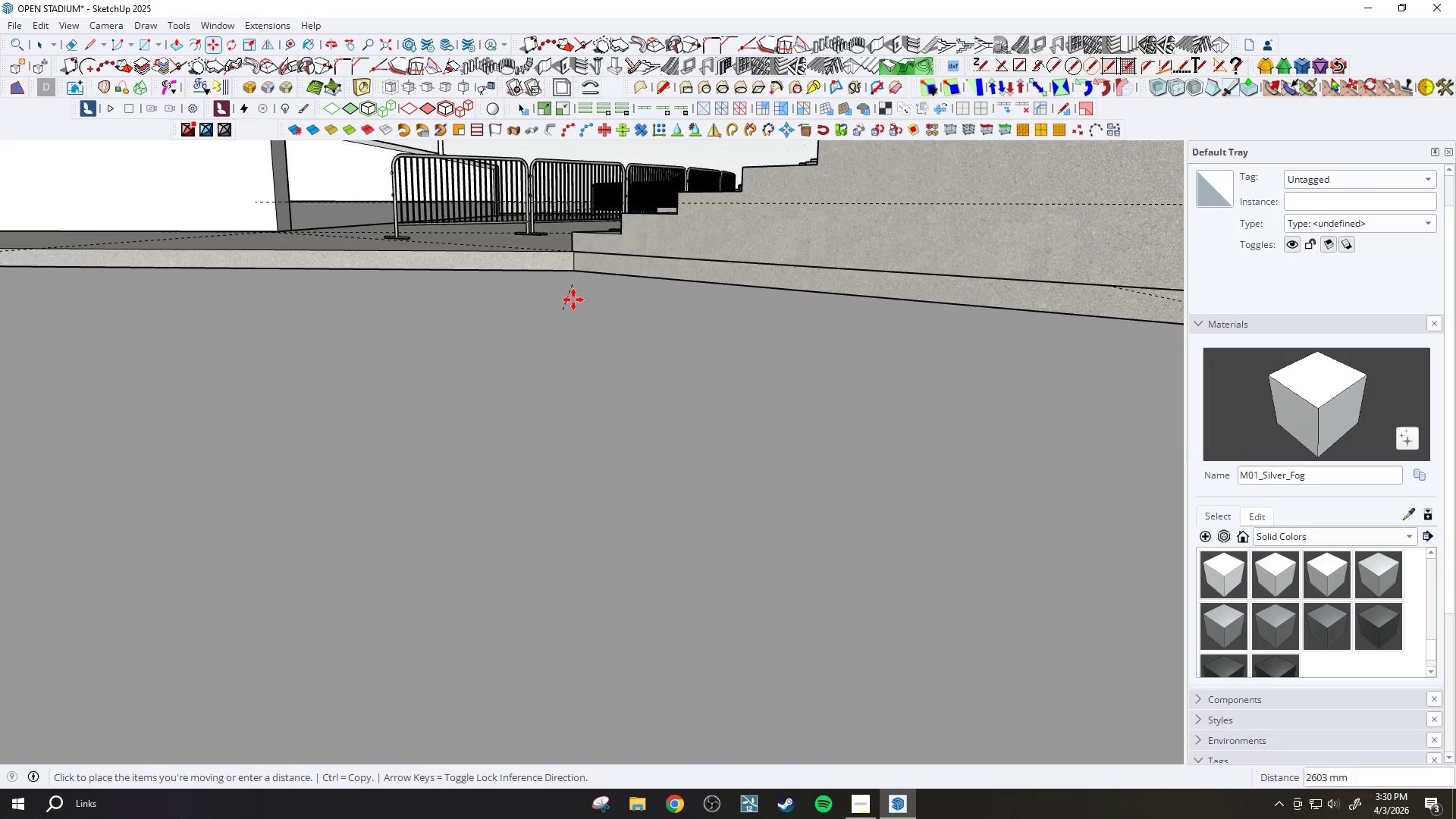 
key(Space)
 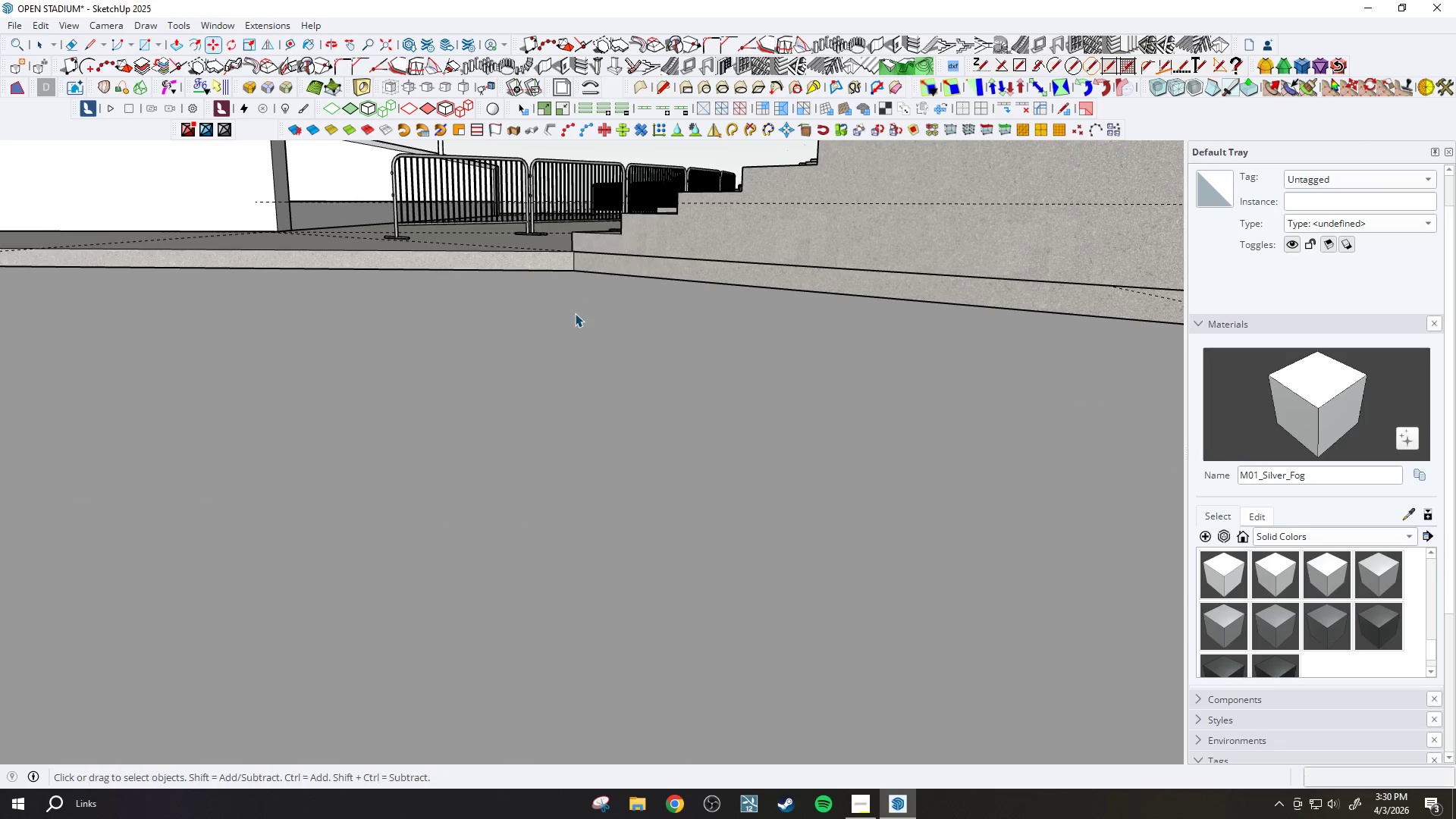 
left_click([573, 319])
 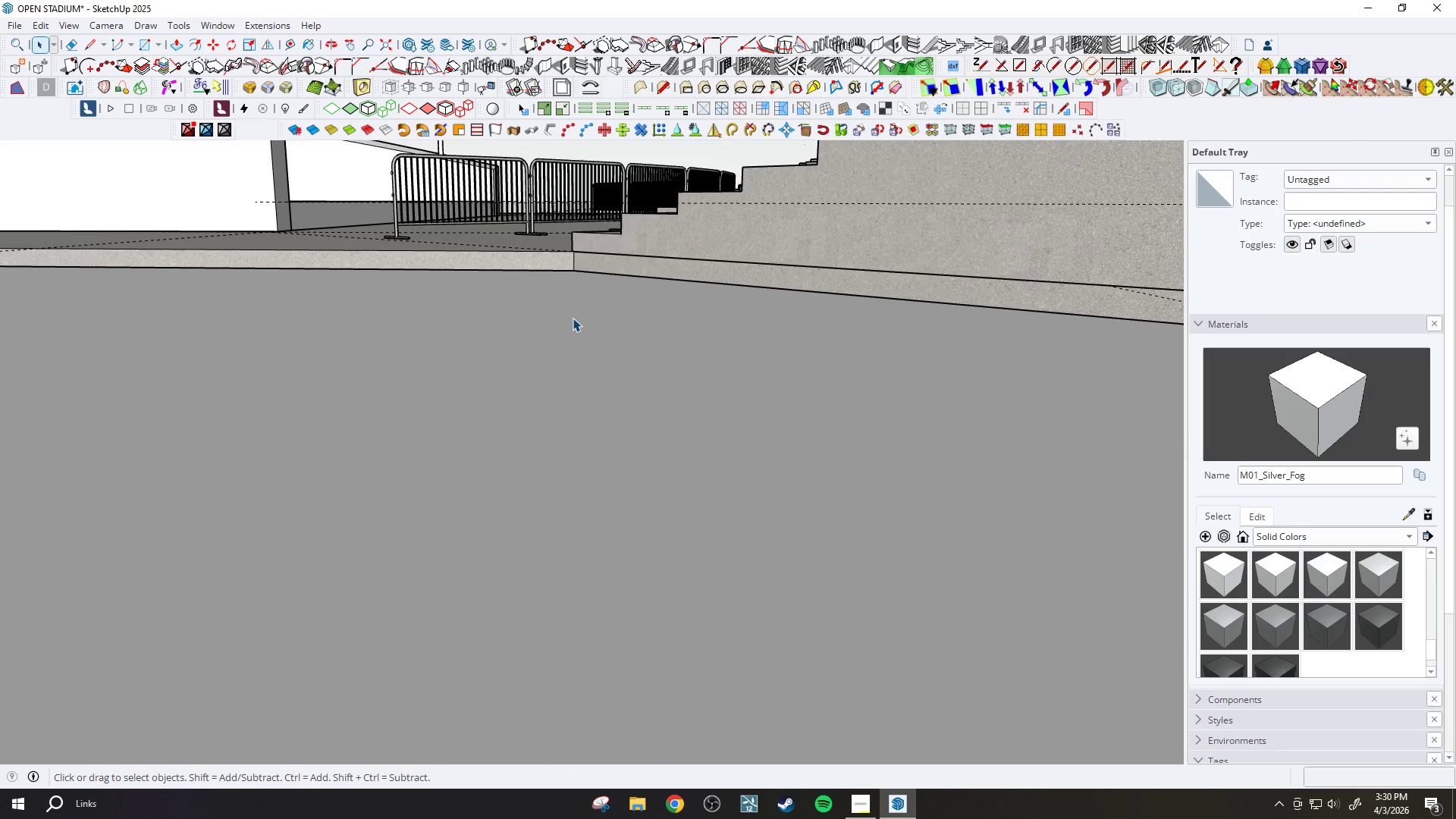 
key(M)
 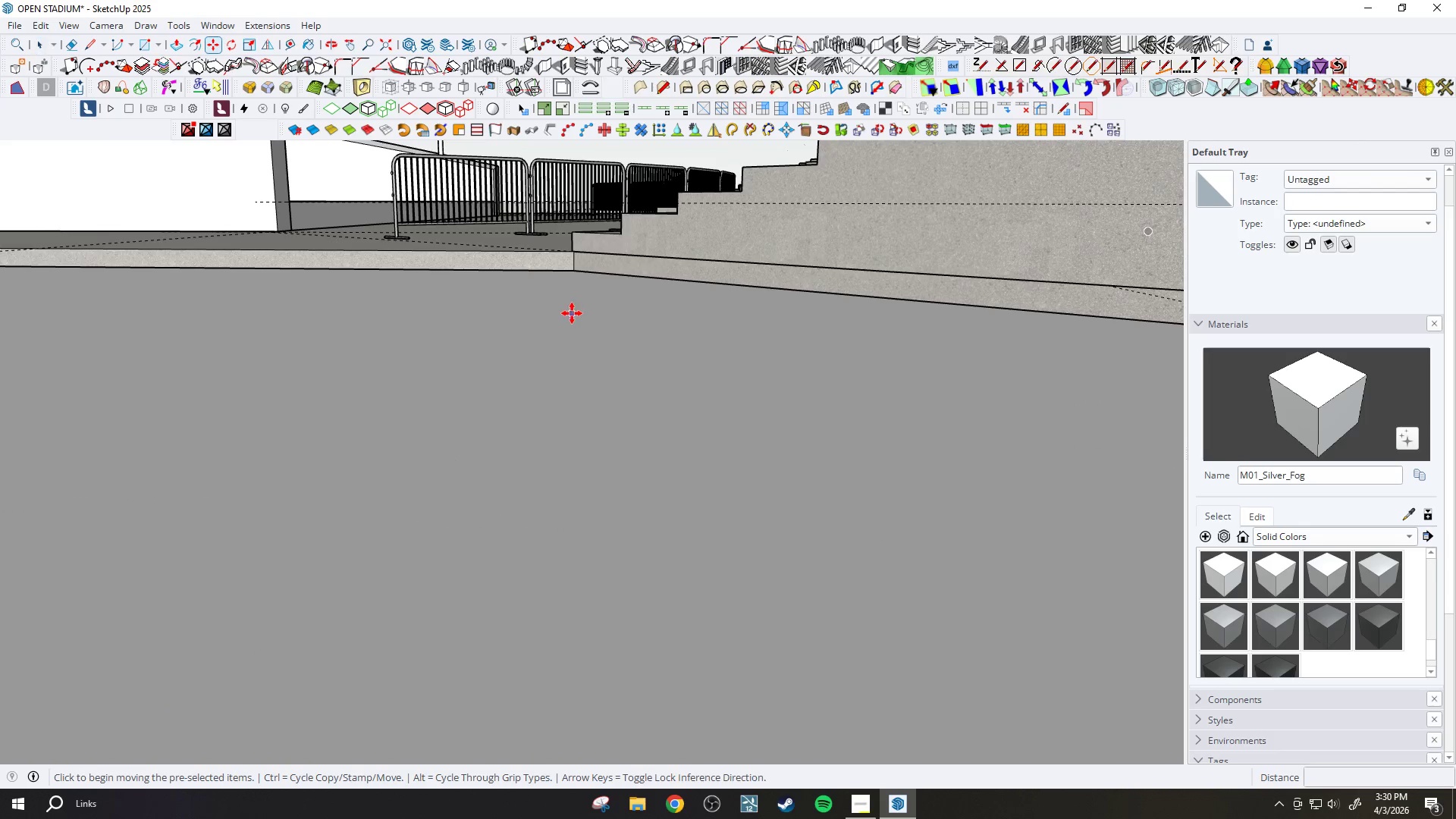 
left_click([569, 317])
 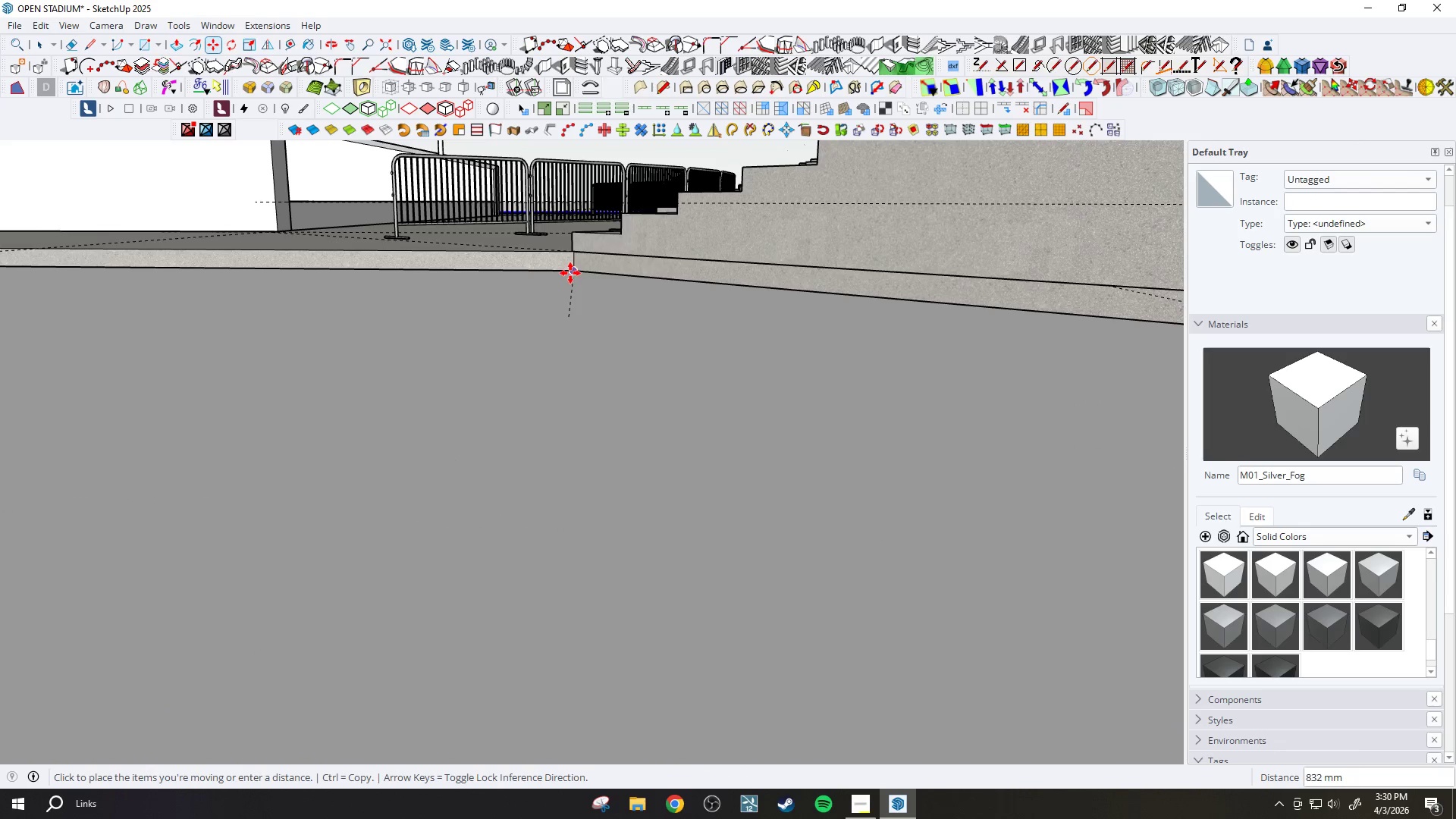 
hold_key(key=ShiftLeft, duration=1.5)
 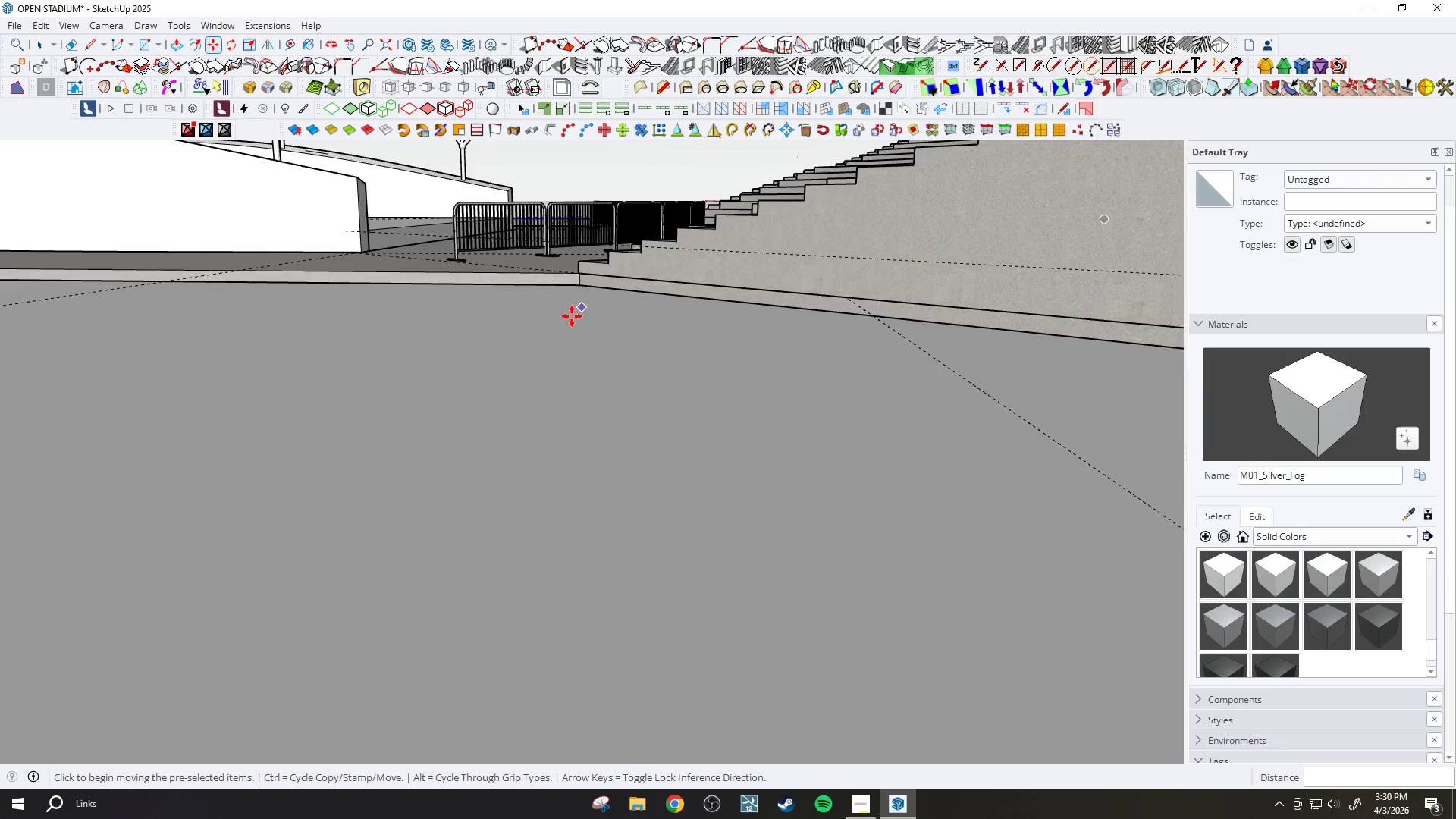 
key(Shift+ShiftLeft)
 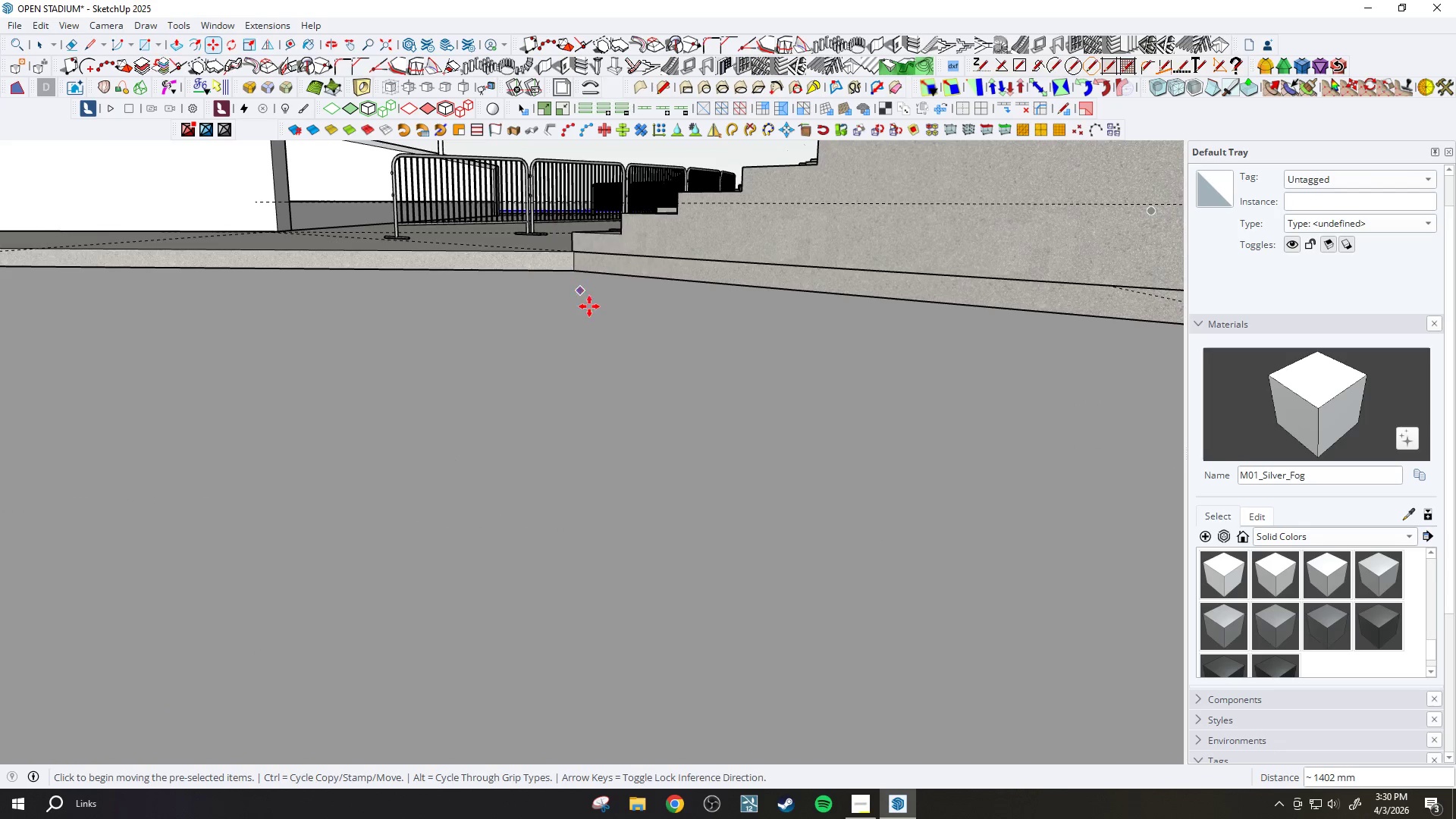 
key(Shift+ShiftLeft)
 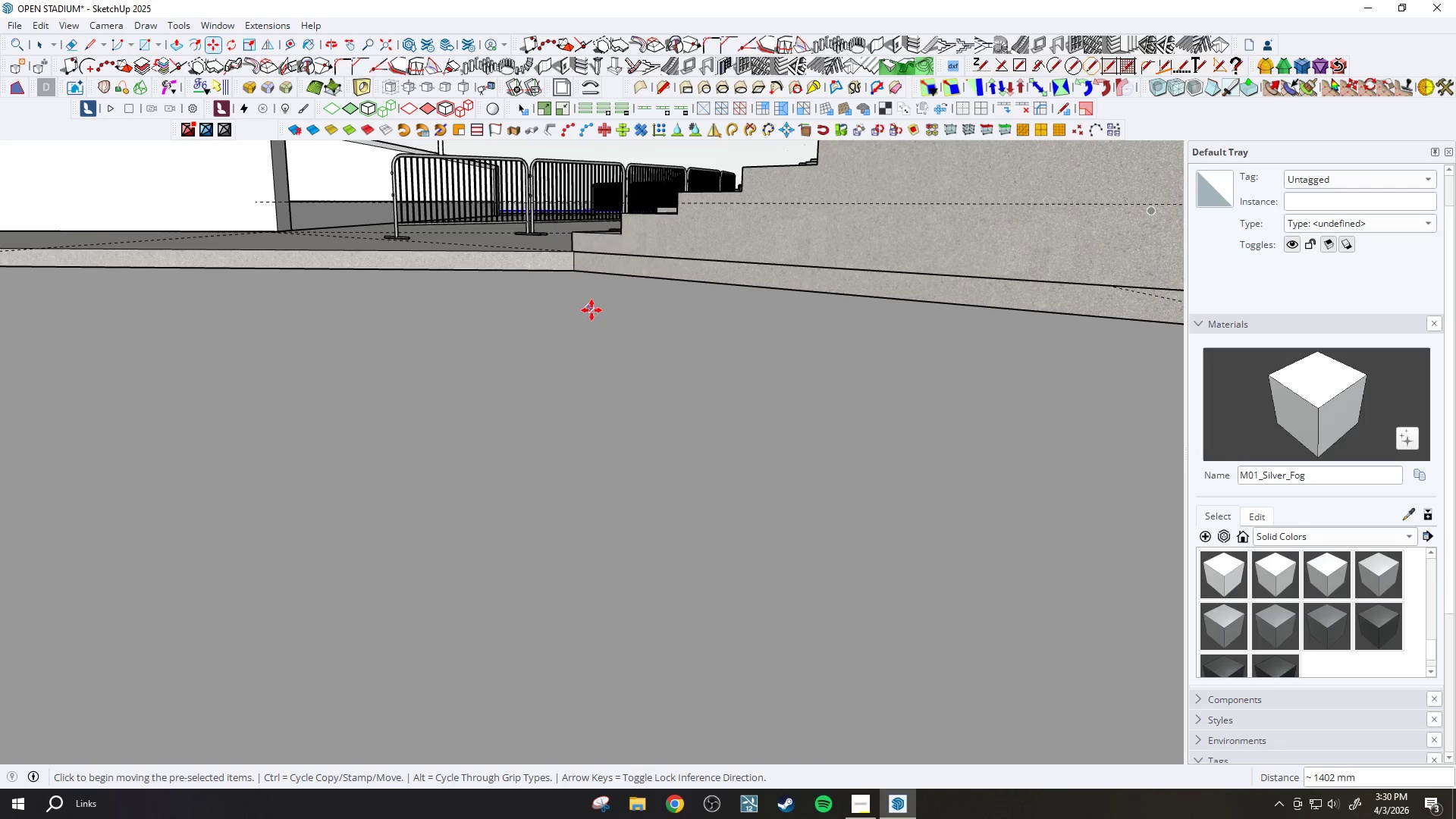 
key(Shift+ShiftLeft)
 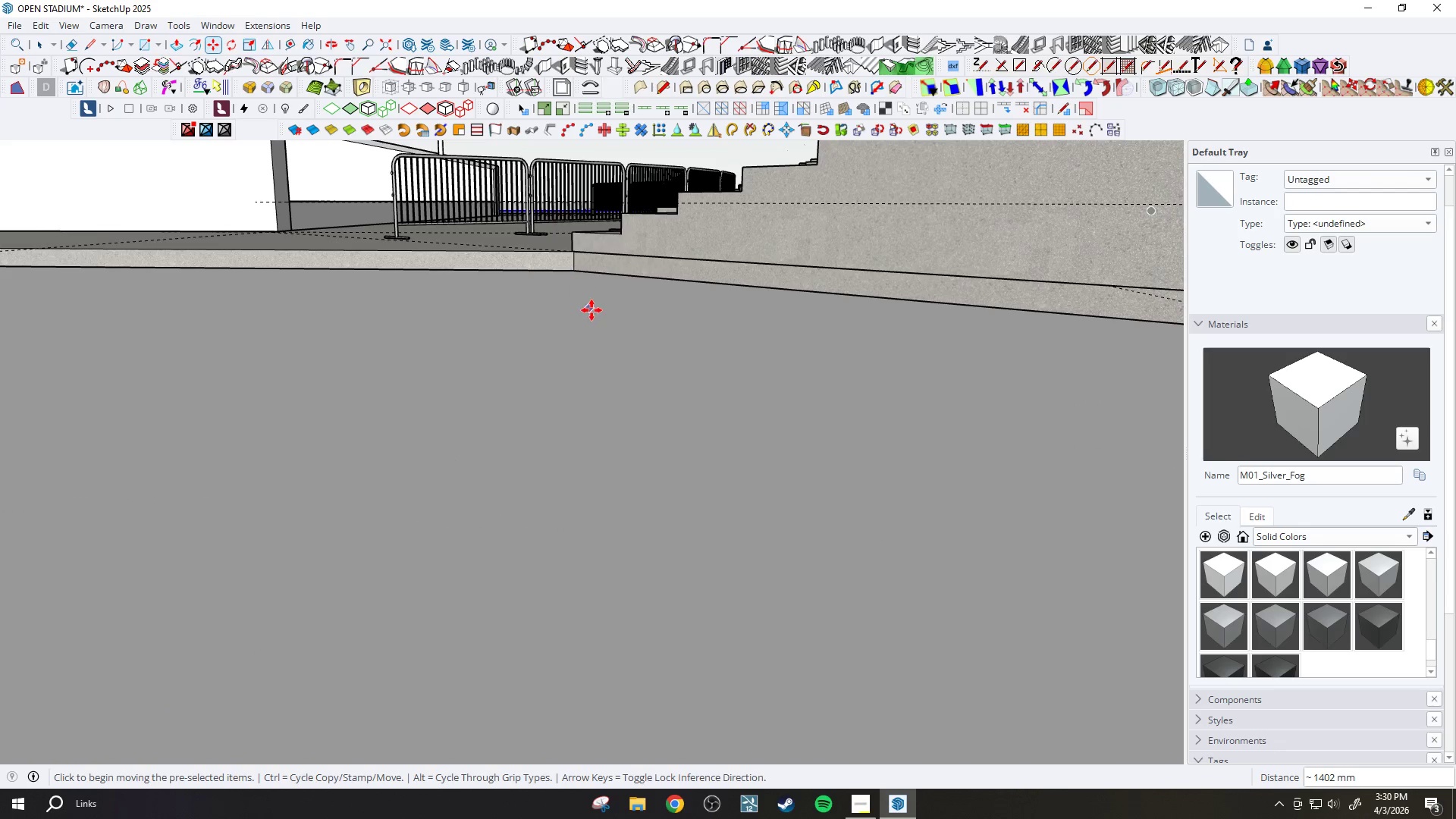 
key(Shift+ShiftLeft)
 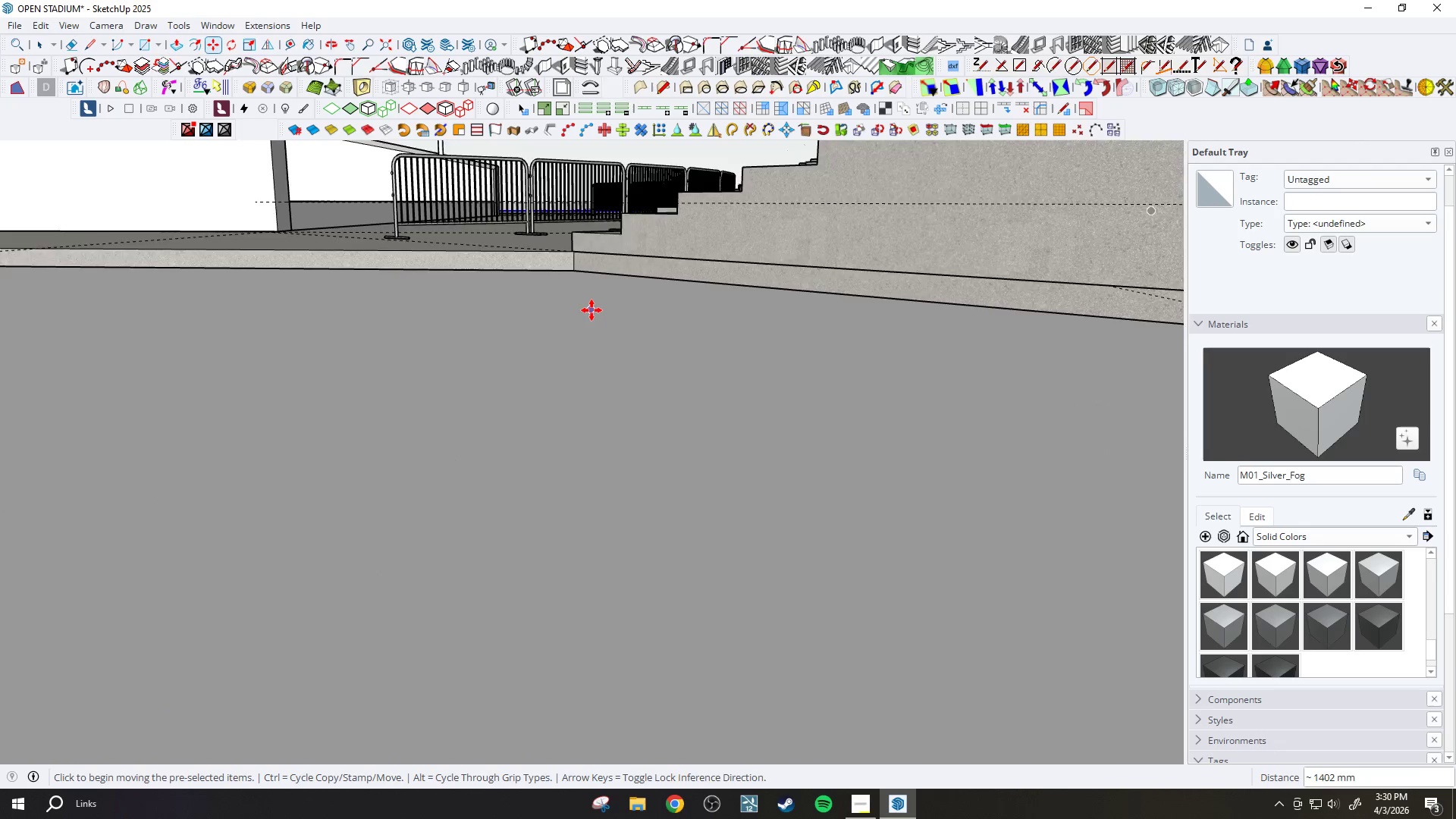 
scroll: coordinate [566, 350], scroll_direction: down, amount: 20.0
 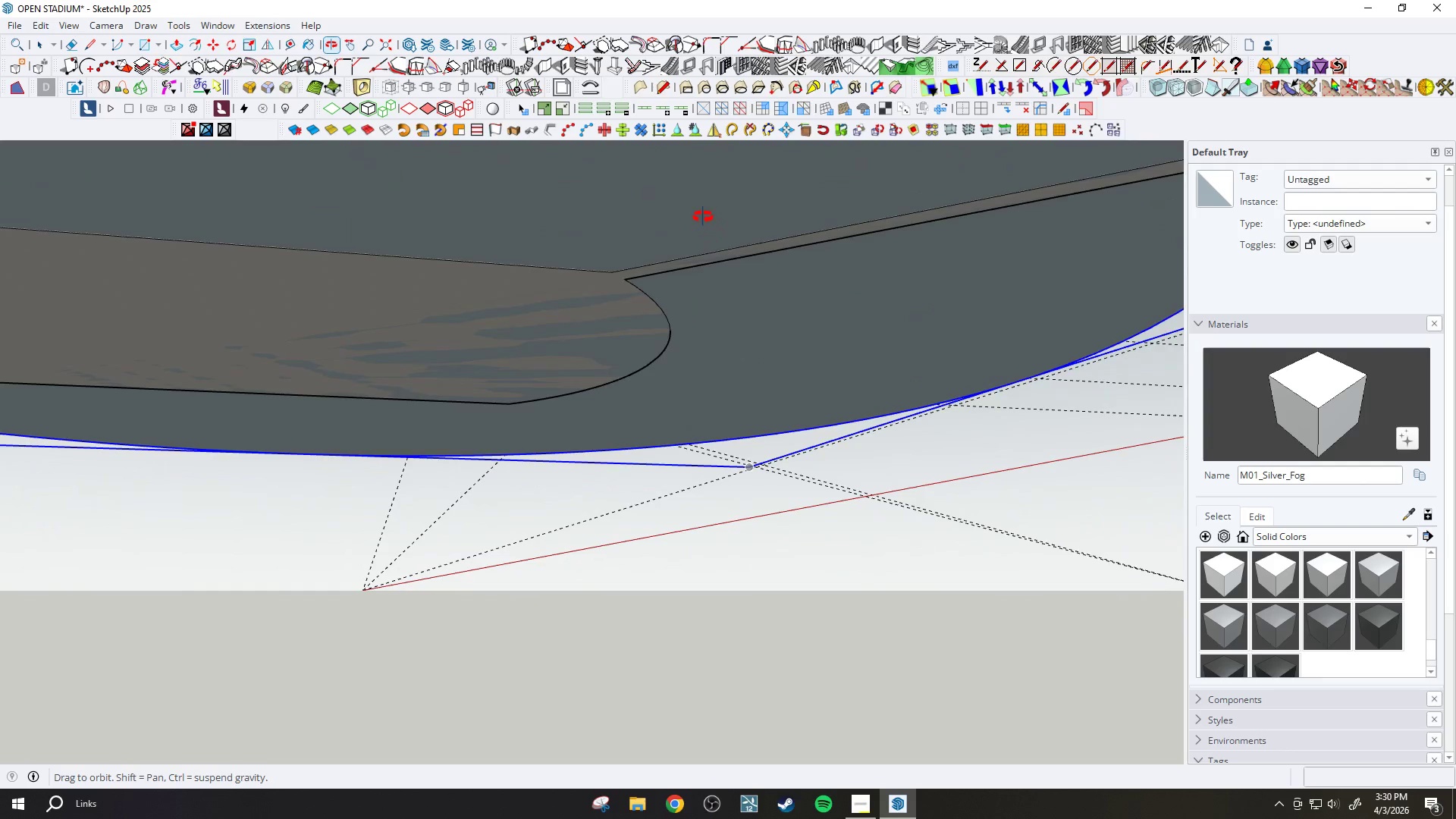 
key(Space)
 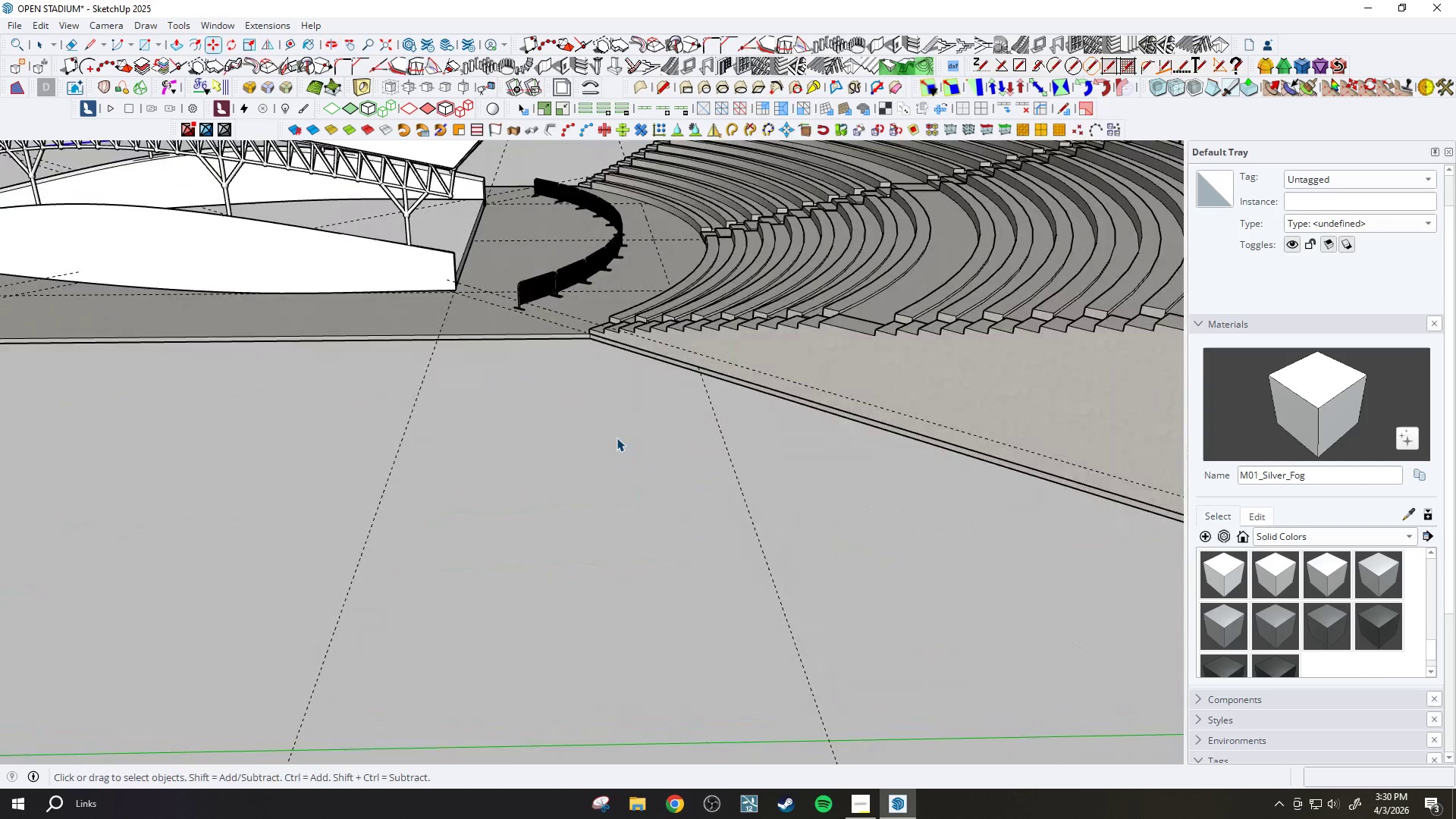 
left_click([618, 454])
 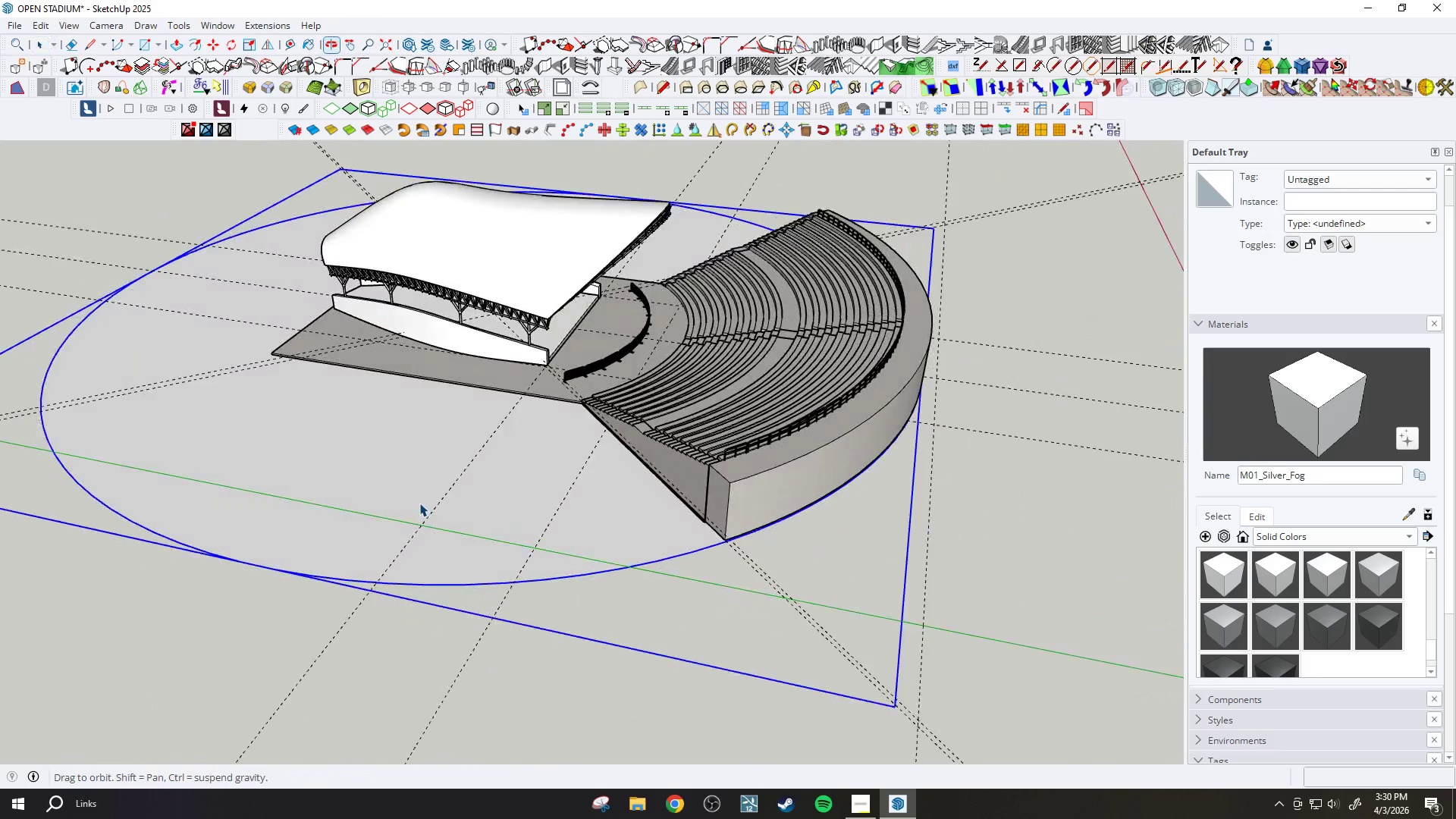 
scroll: coordinate [633, 409], scroll_direction: down, amount: 11.0
 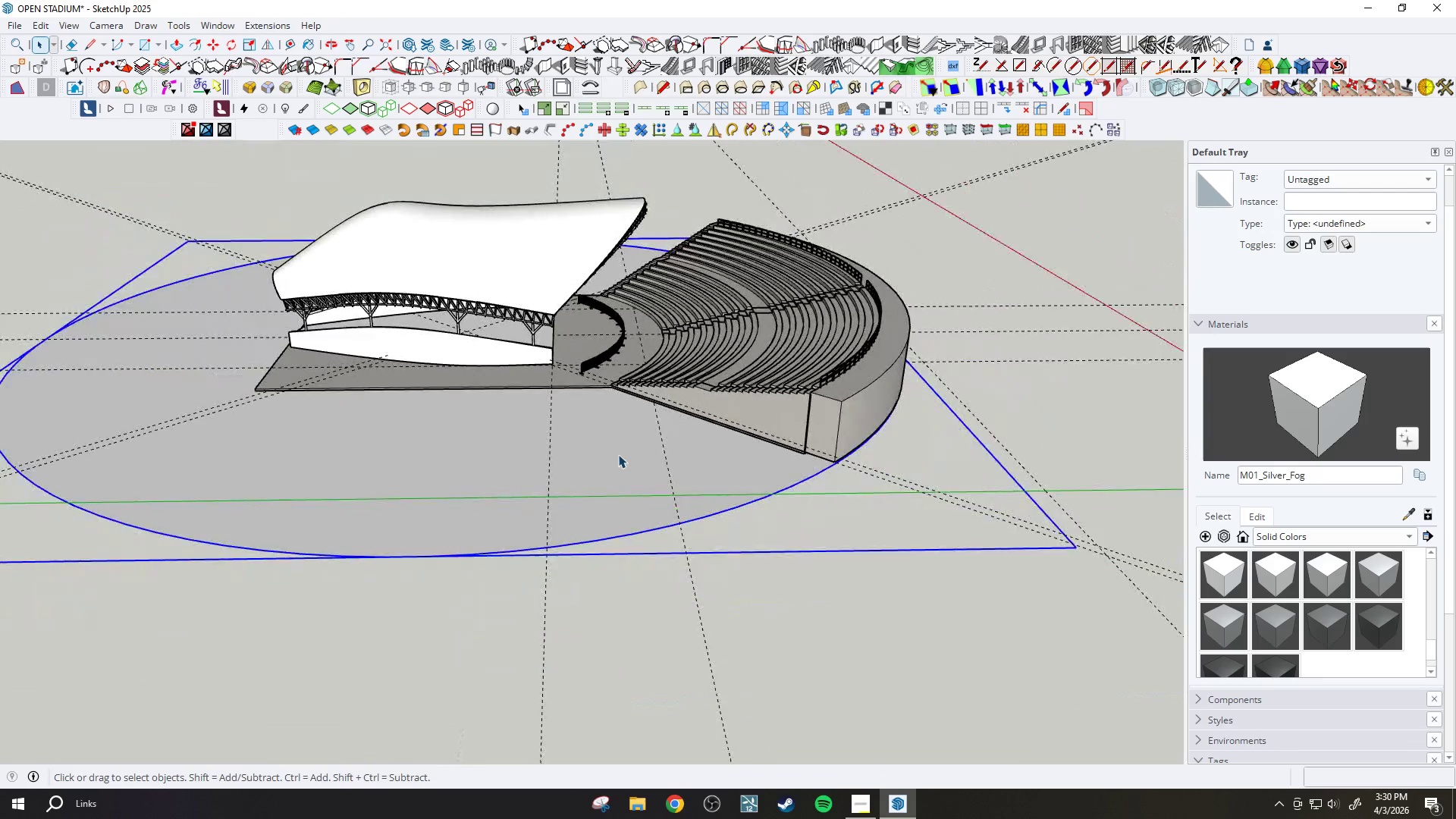 
double_click([519, 473])
 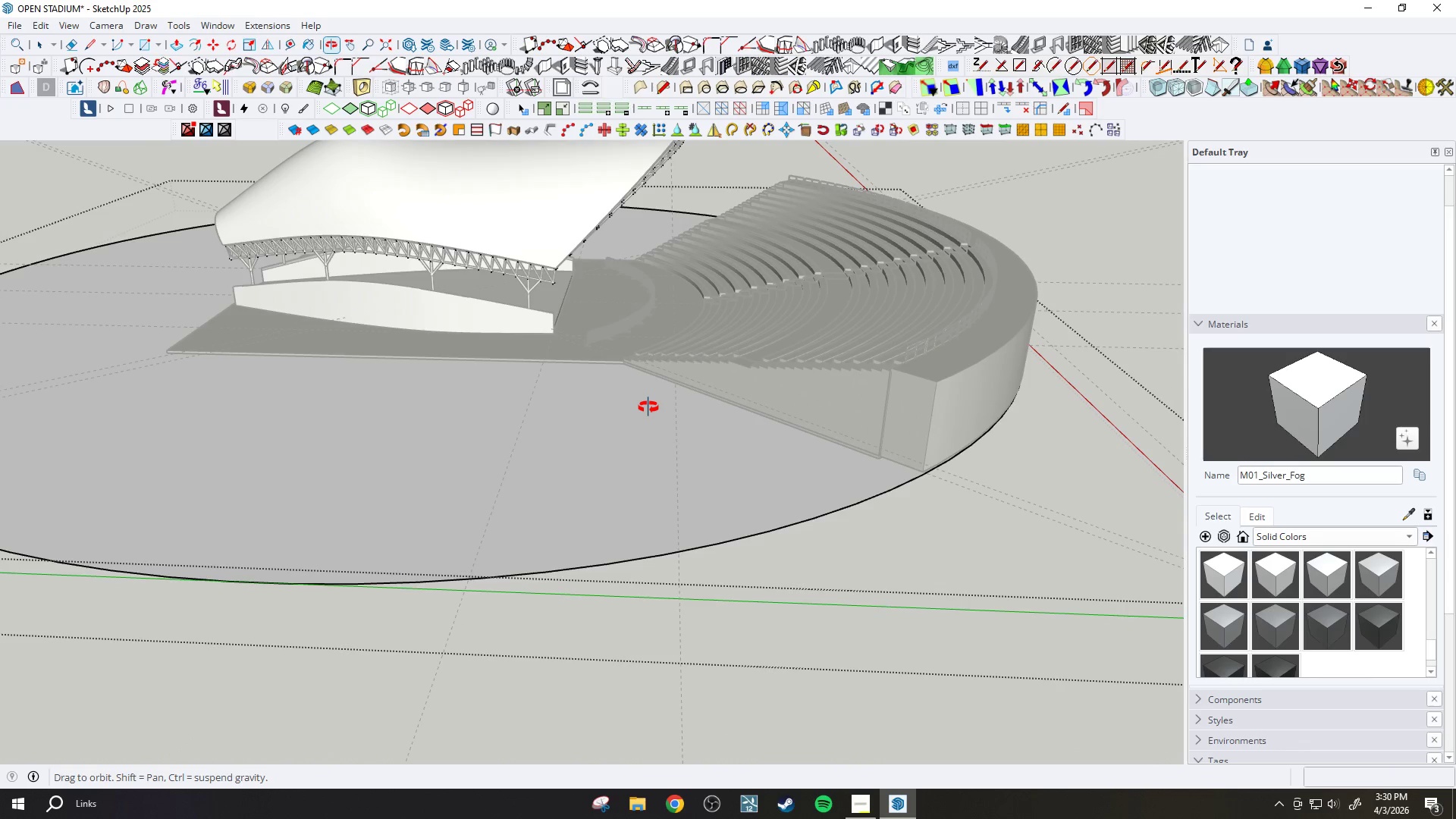 
scroll: coordinate [548, 446], scroll_direction: up, amount: 3.0
 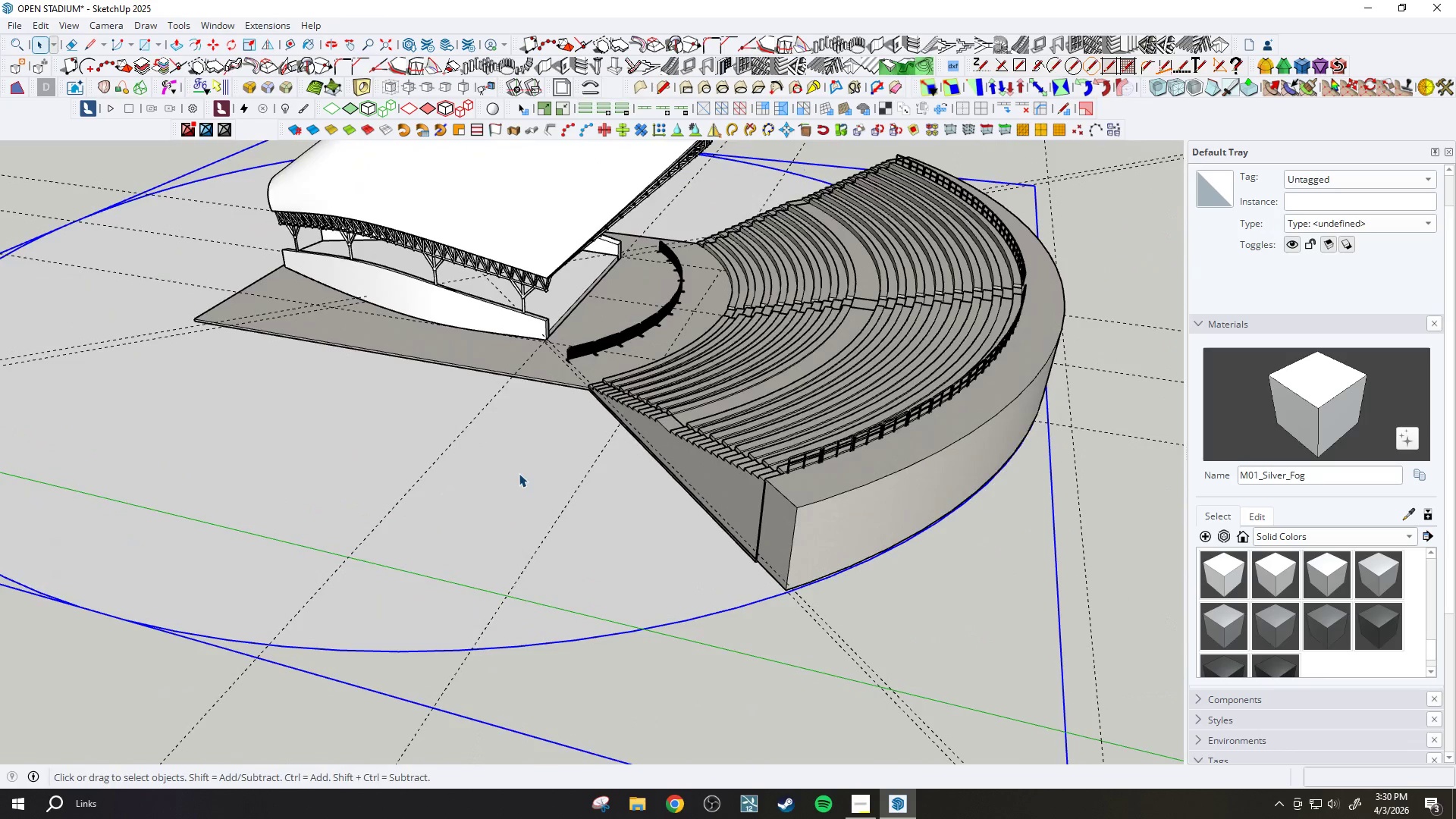 
wait(22.11)
 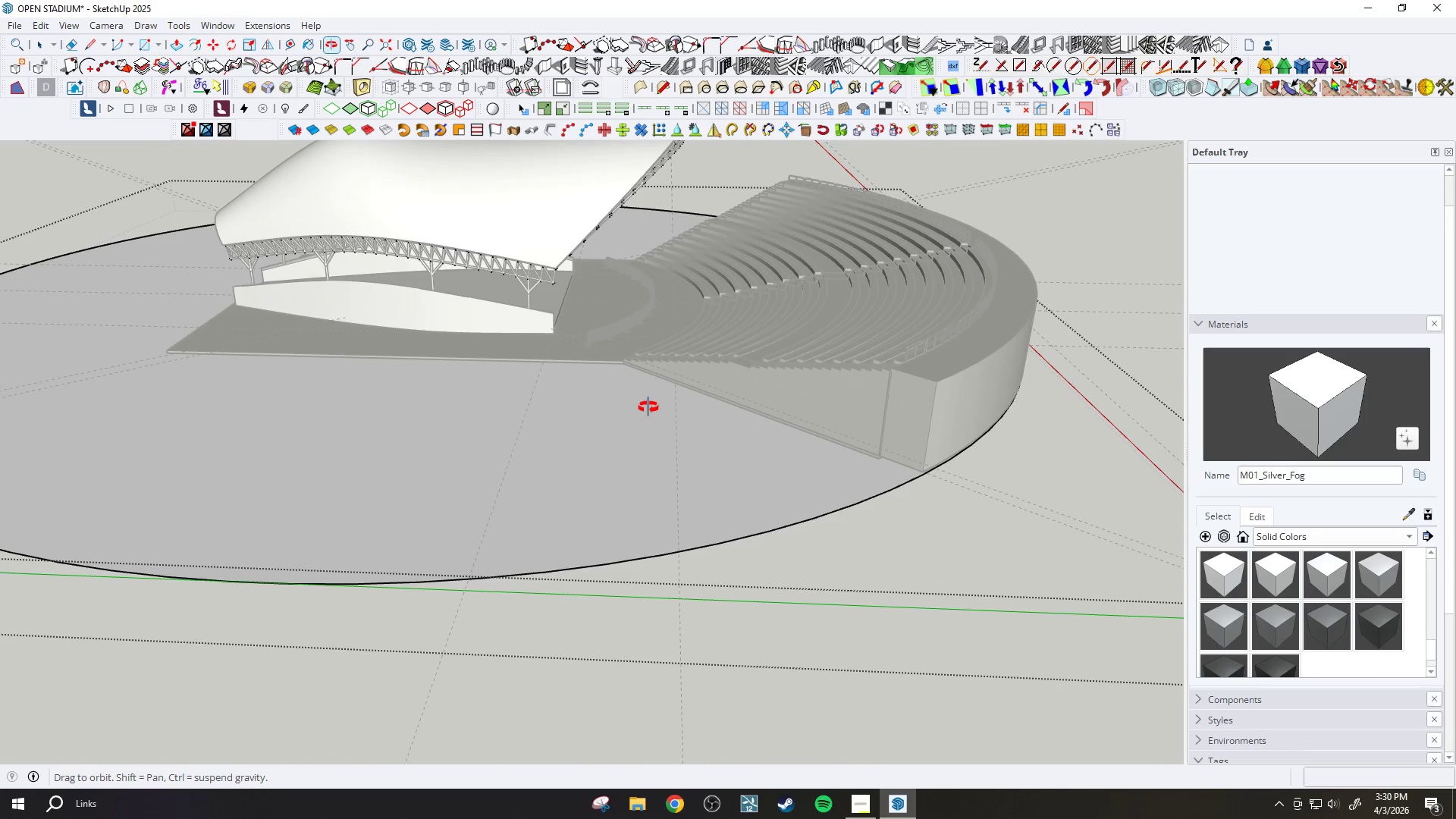 
scroll: coordinate [494, 435], scroll_direction: down, amount: 6.0
 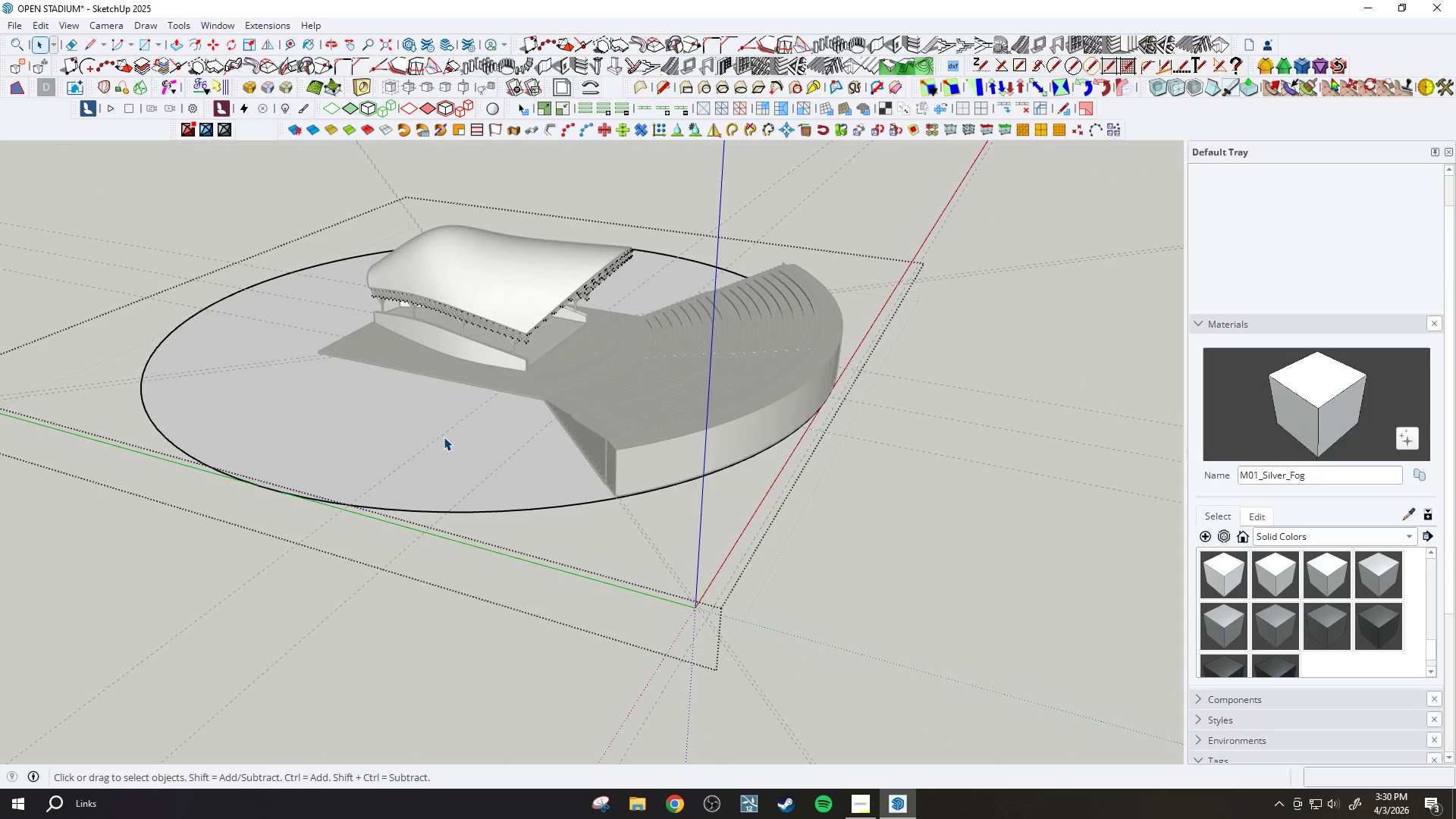 
left_click([478, 453])
 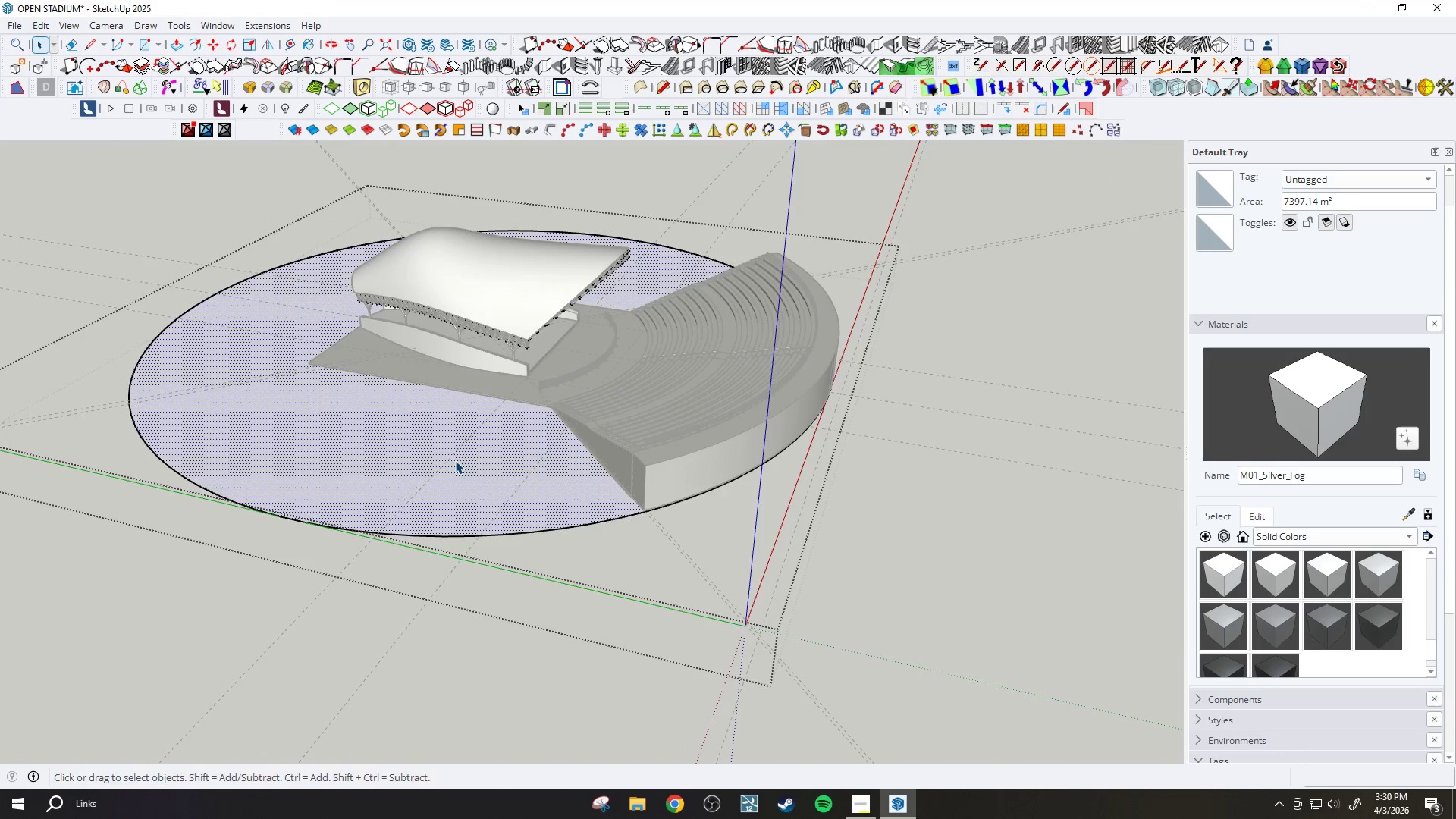 
key(R)
 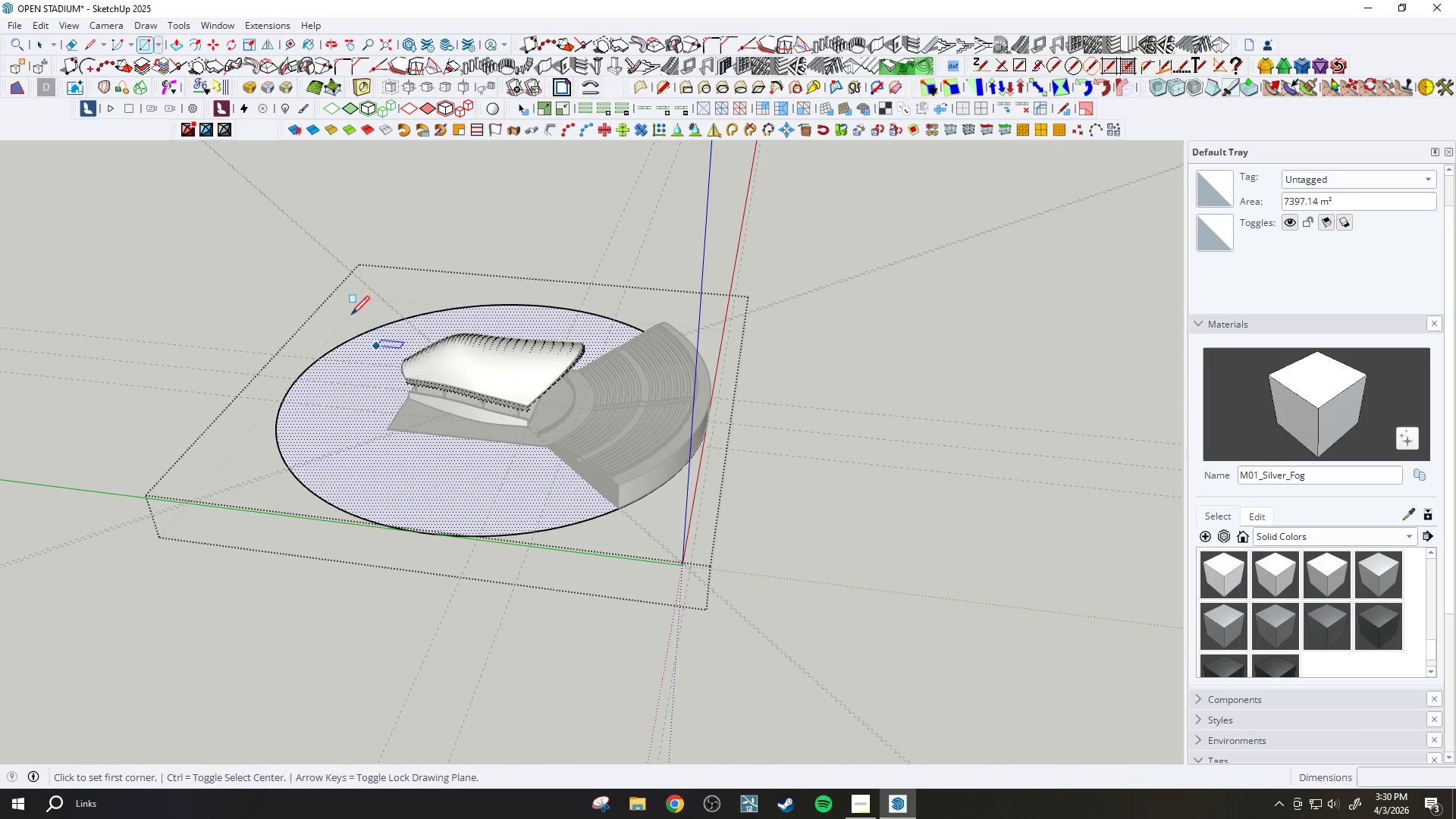 
scroll: coordinate [522, 487], scroll_direction: down, amount: 6.0
 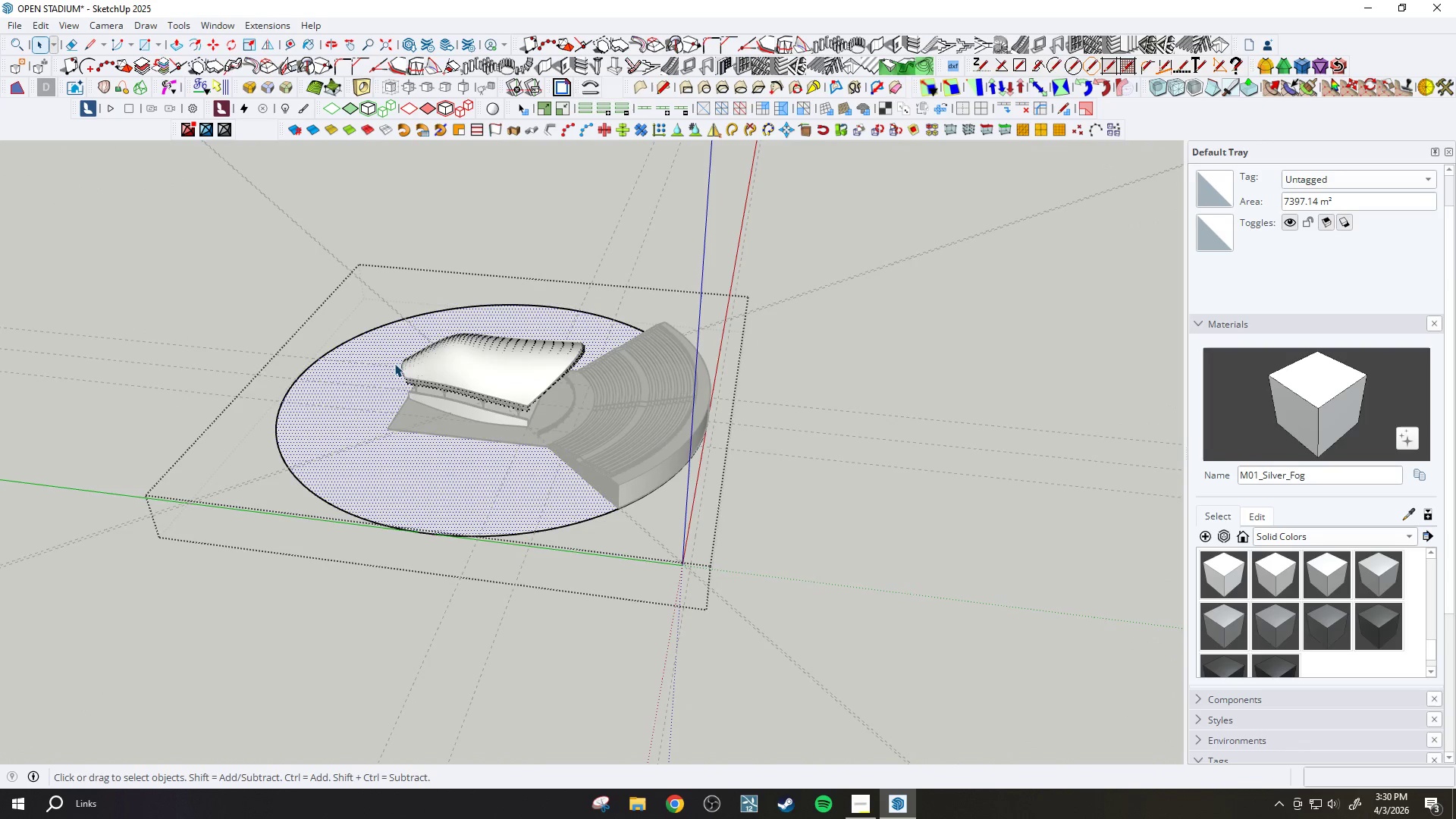 
scroll: coordinate [349, 311], scroll_direction: up, amount: 3.0
 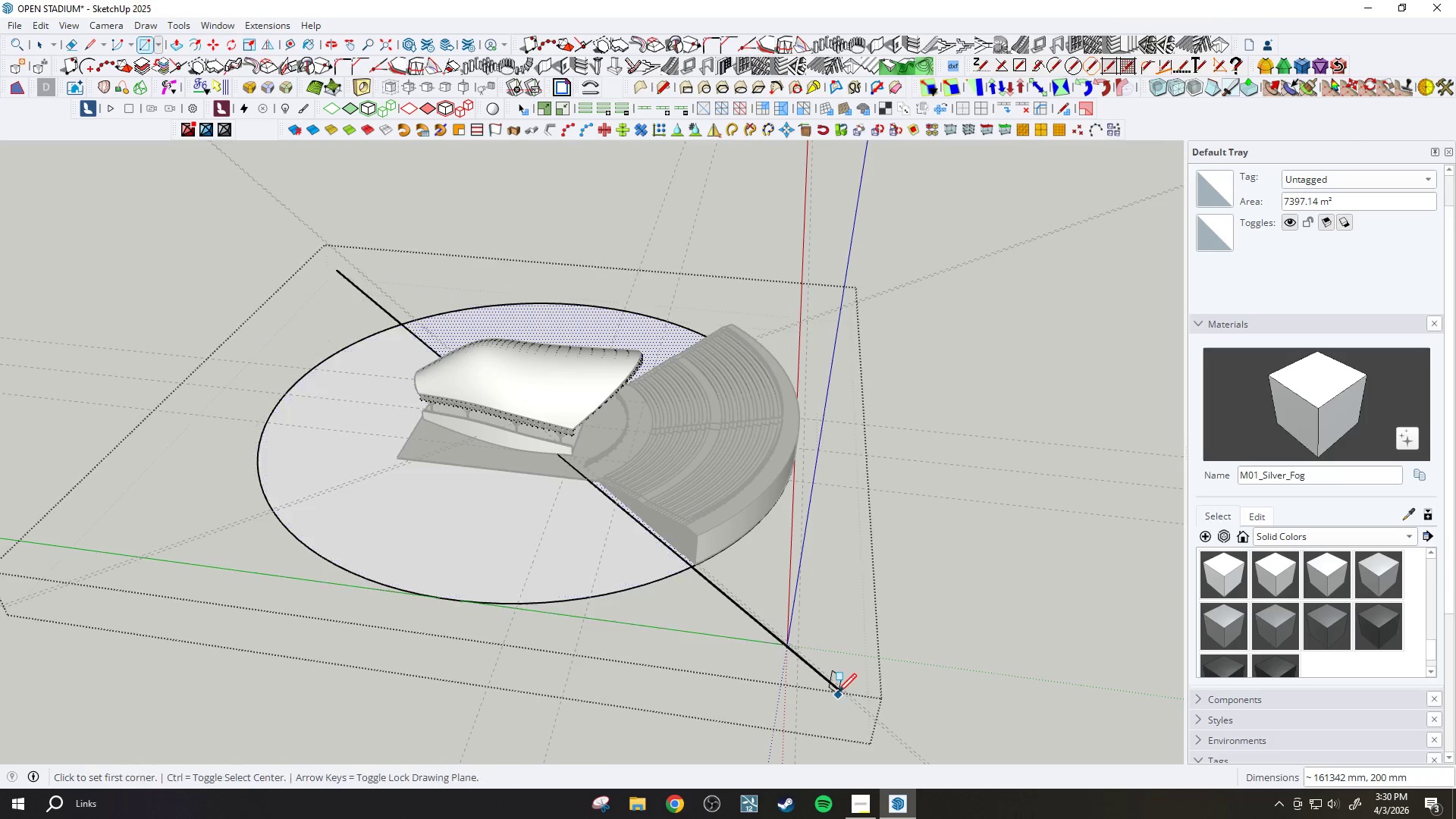 
key(Control+Z)
 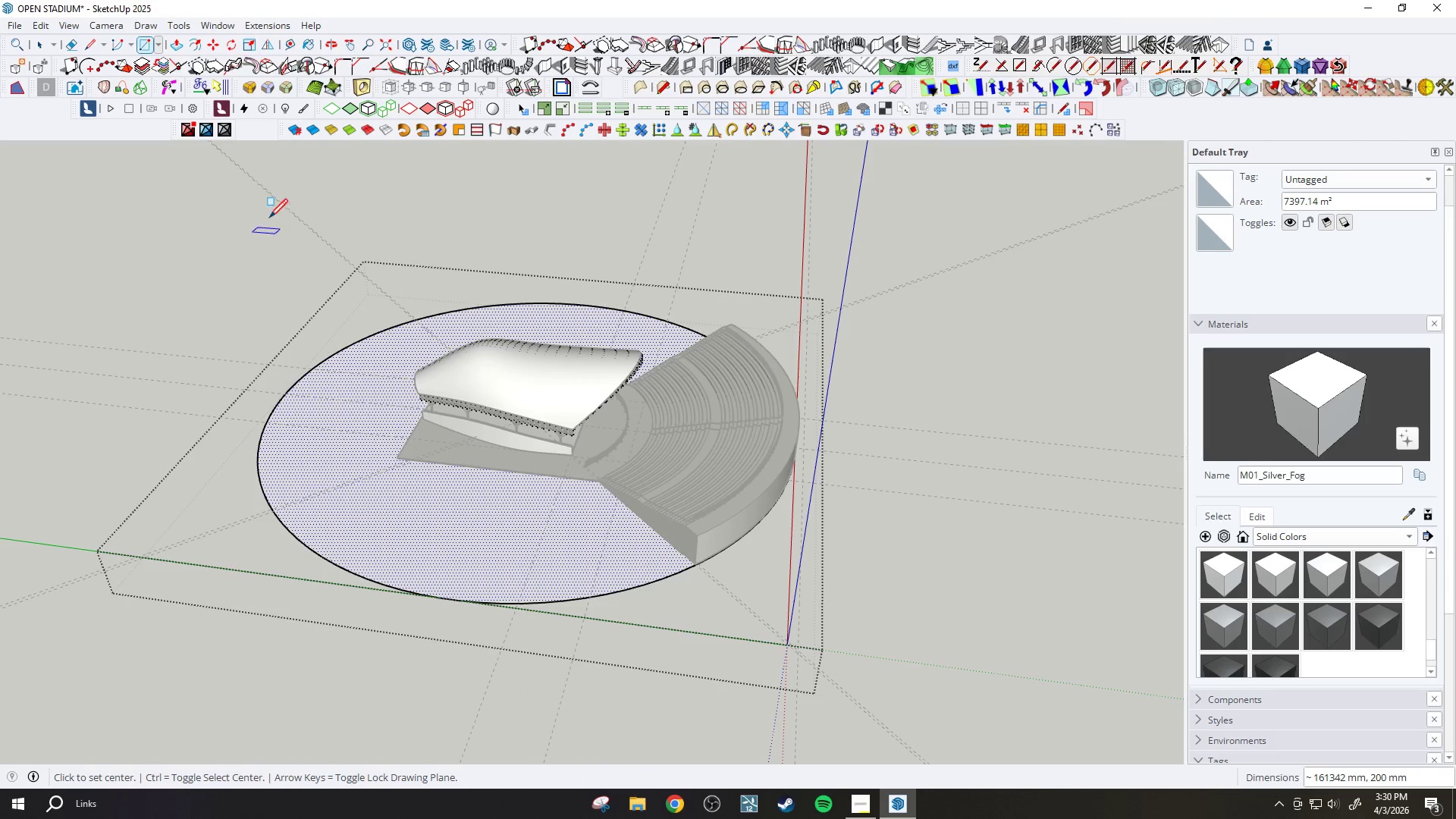 
left_click_drag(start_coordinate=[259, 216], to_coordinate=[265, 222])
 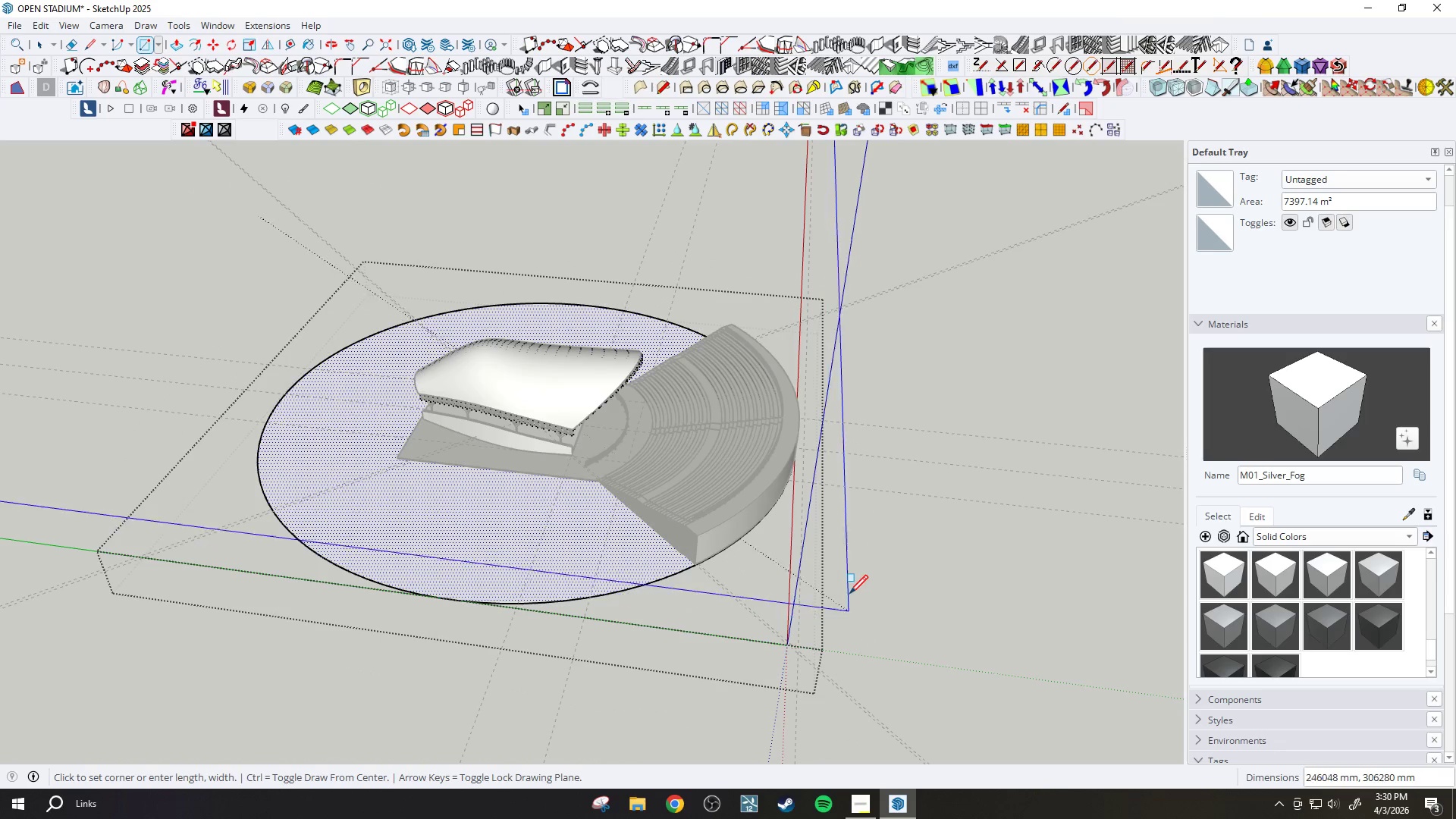 
key(Escape)
 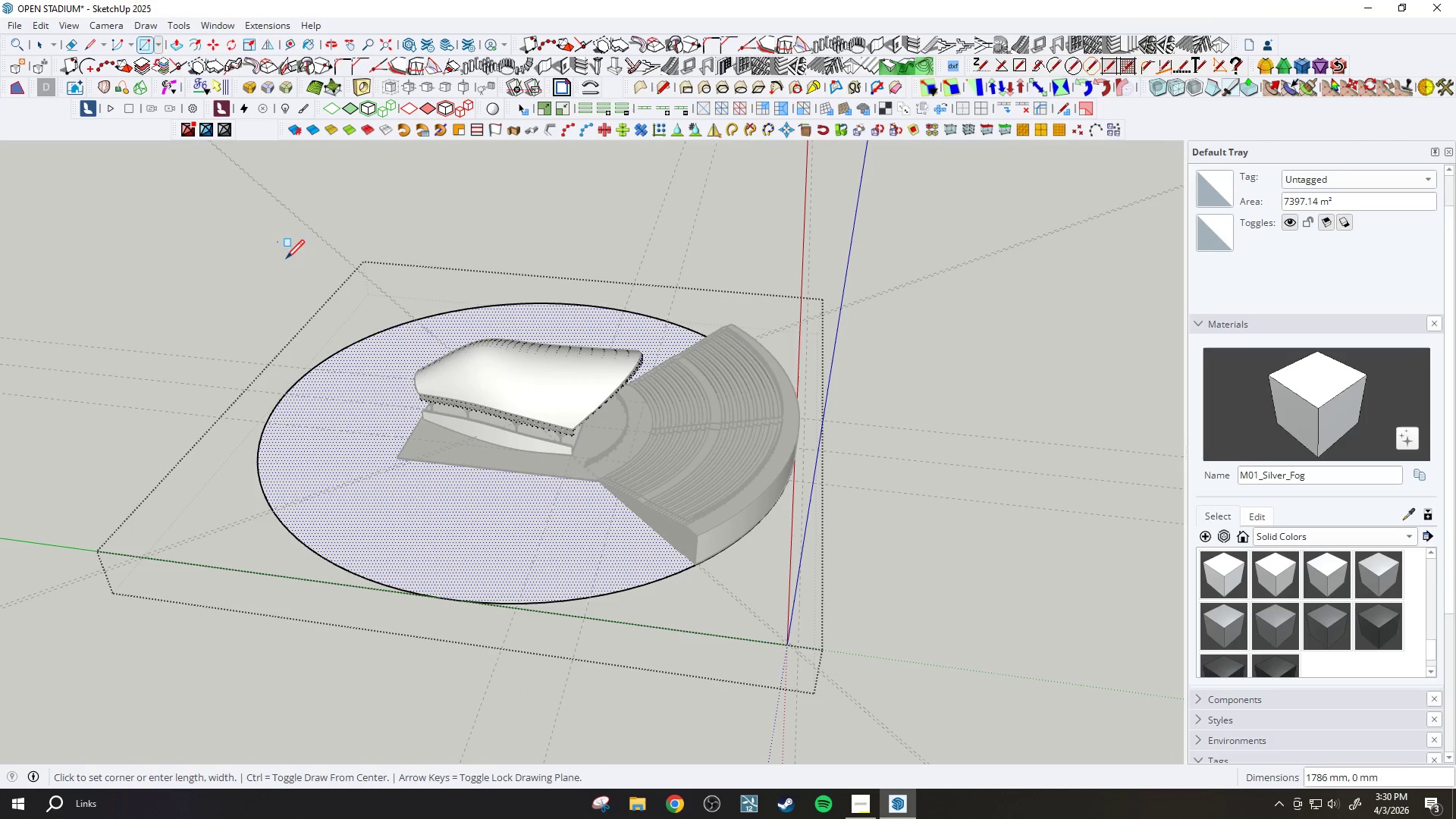 
key(Control+ControlLeft)
 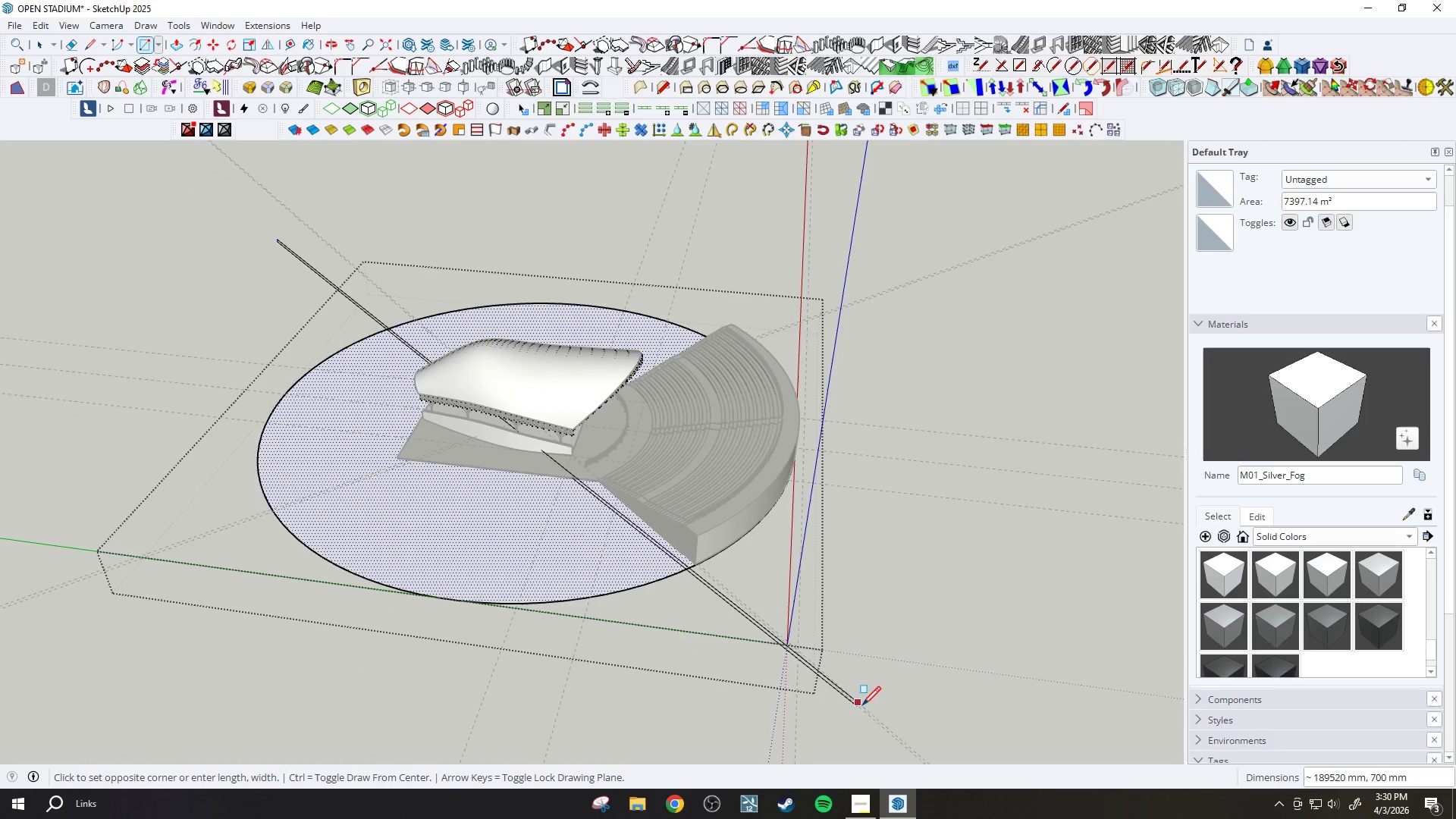 
left_click([888, 698])
 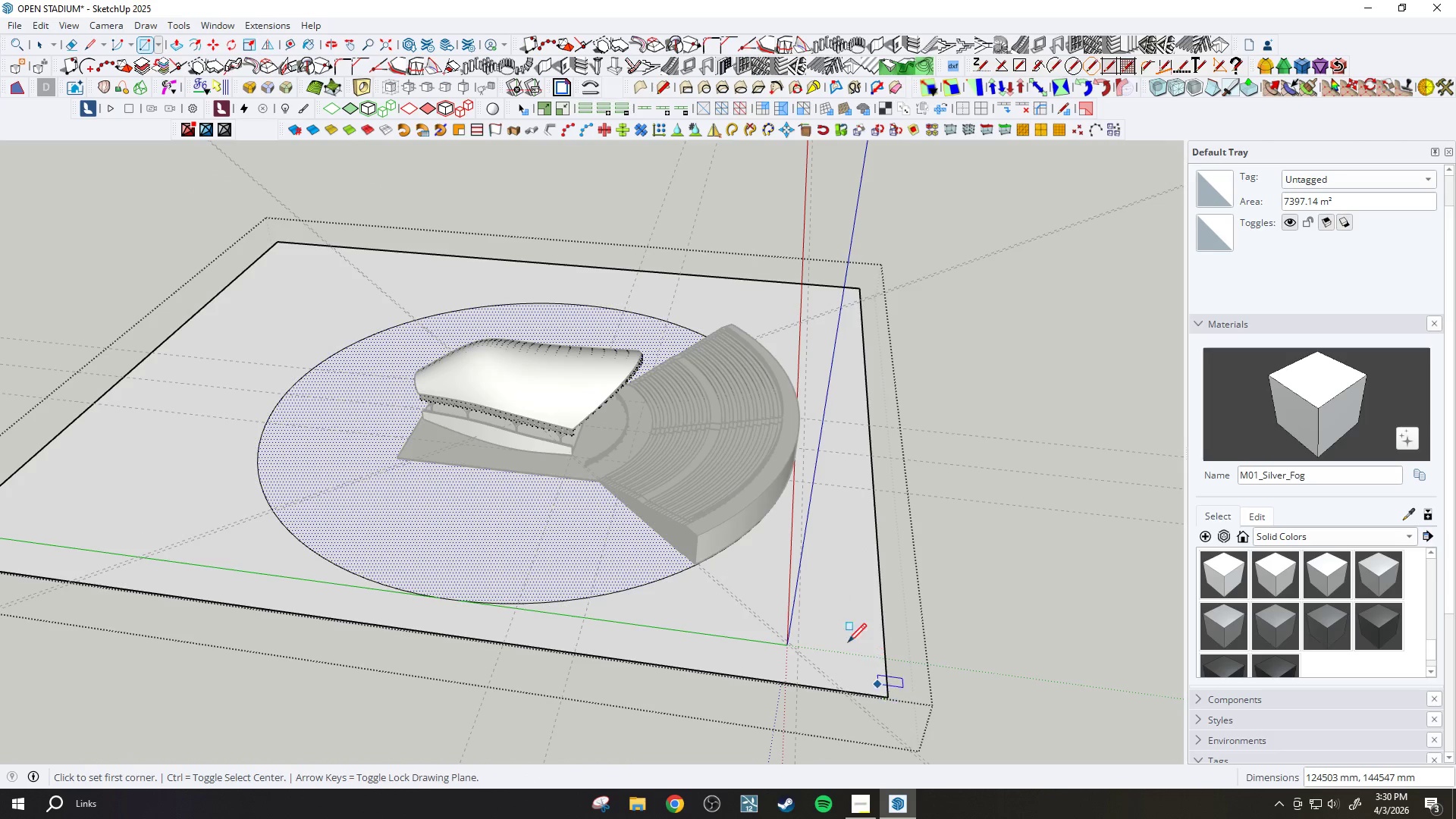 
key(Space)
 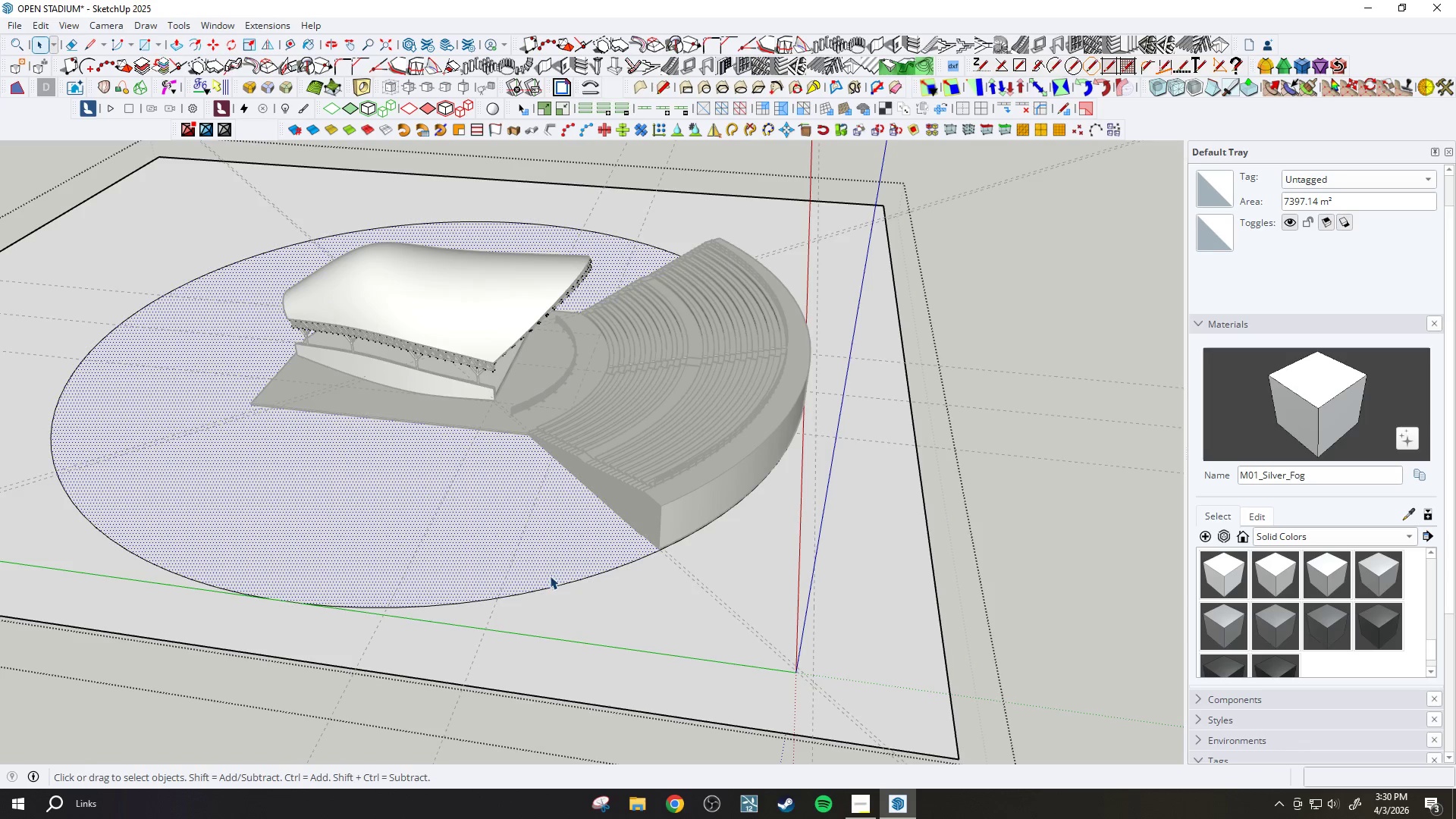 
scroll: coordinate [764, 595], scroll_direction: up, amount: 4.0
 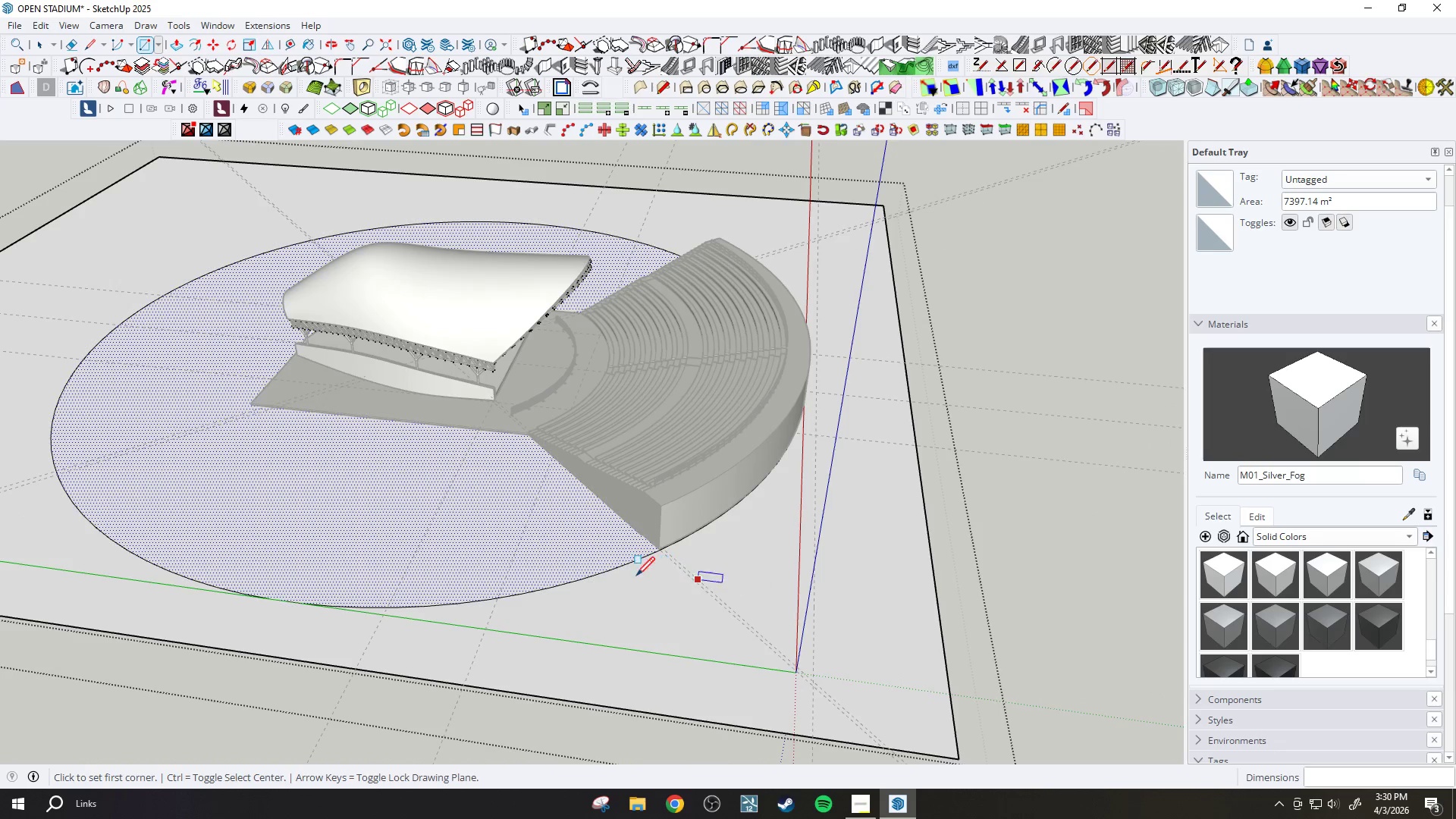 
key(E)
 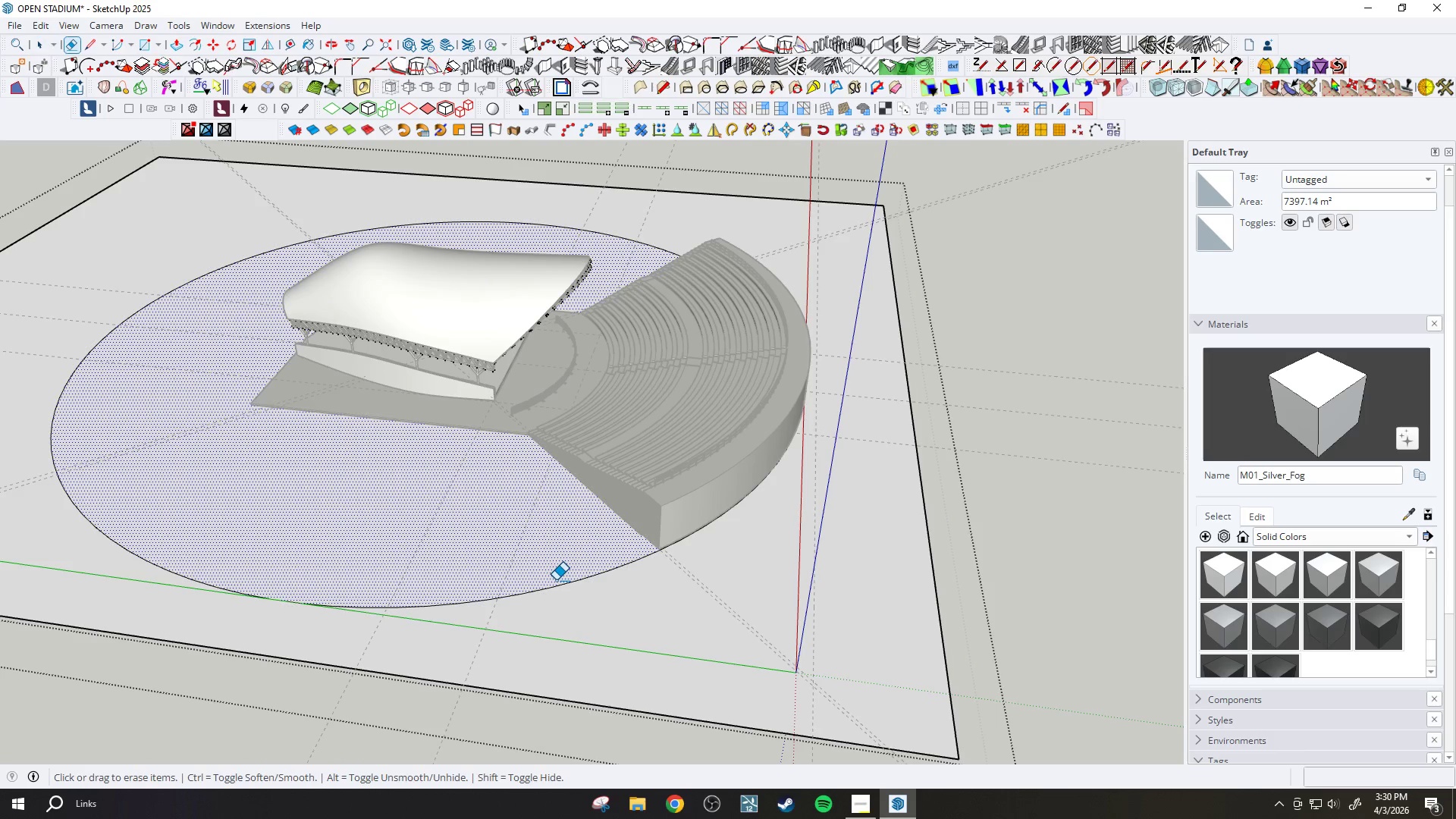 
left_click_drag(start_coordinate=[556, 580], to_coordinate=[561, 587])
 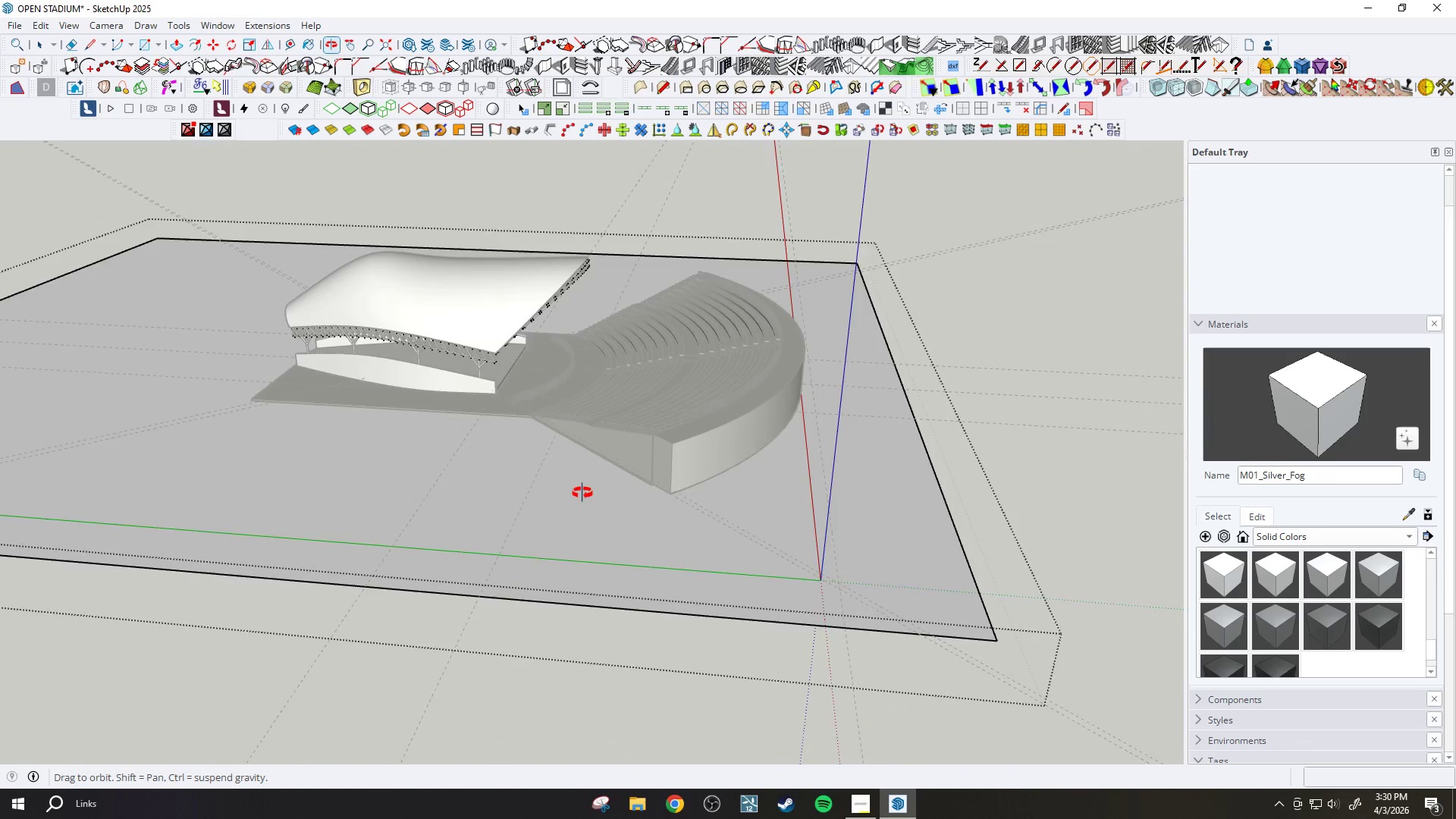 
scroll: coordinate [580, 451], scroll_direction: up, amount: 4.0
 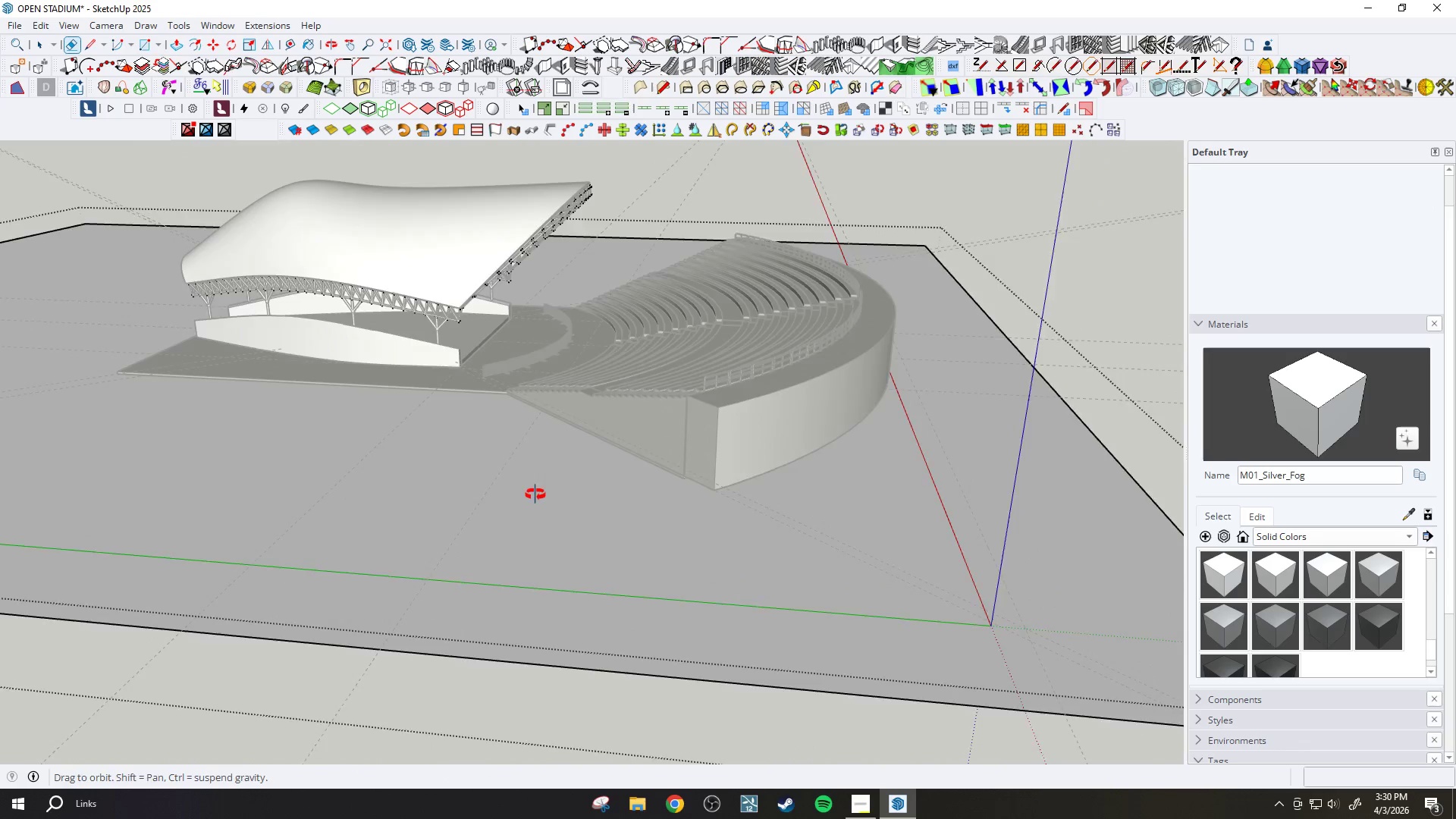 
key(Space)
 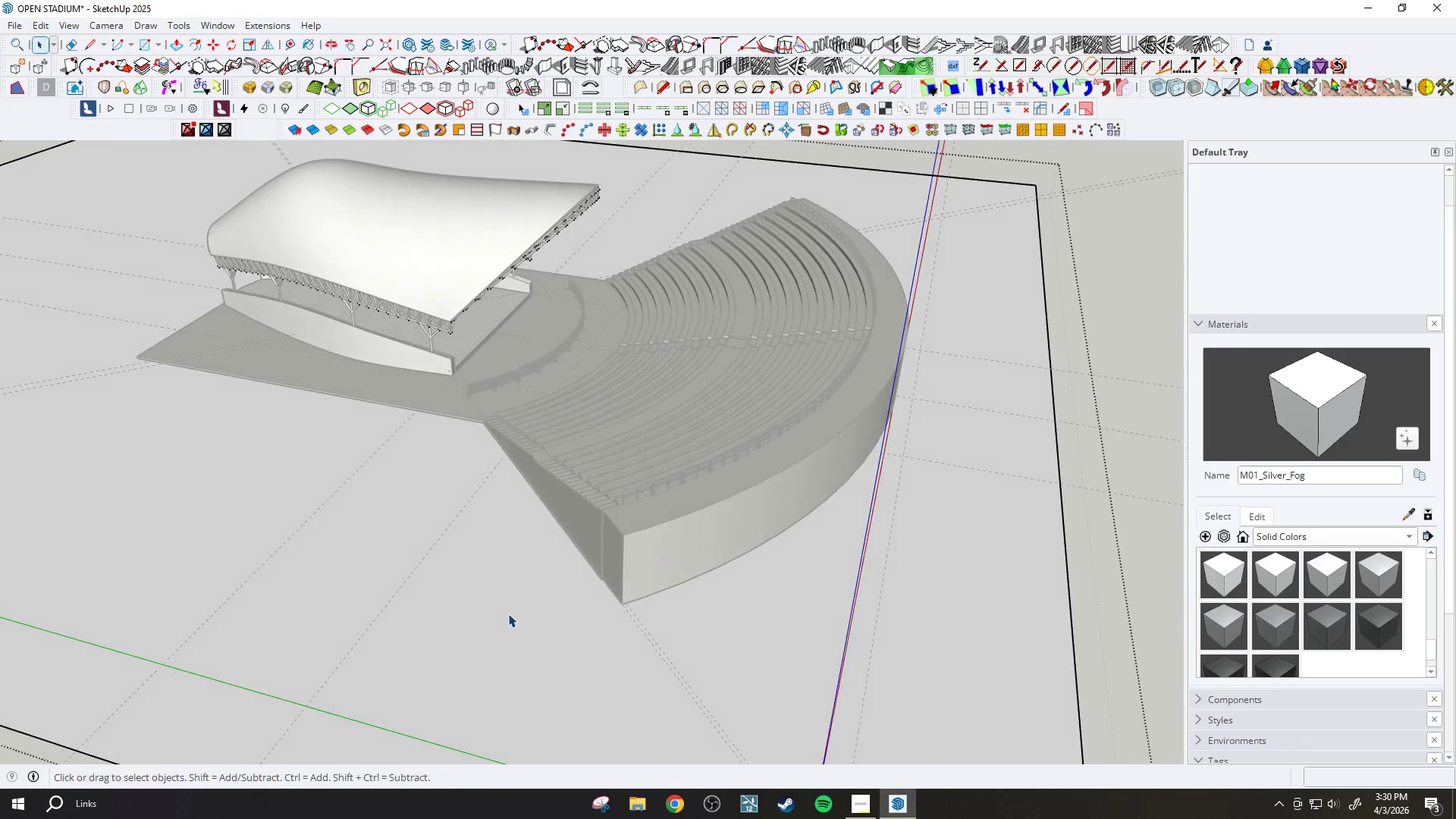 
scroll: coordinate [526, 516], scroll_direction: down, amount: 4.0
 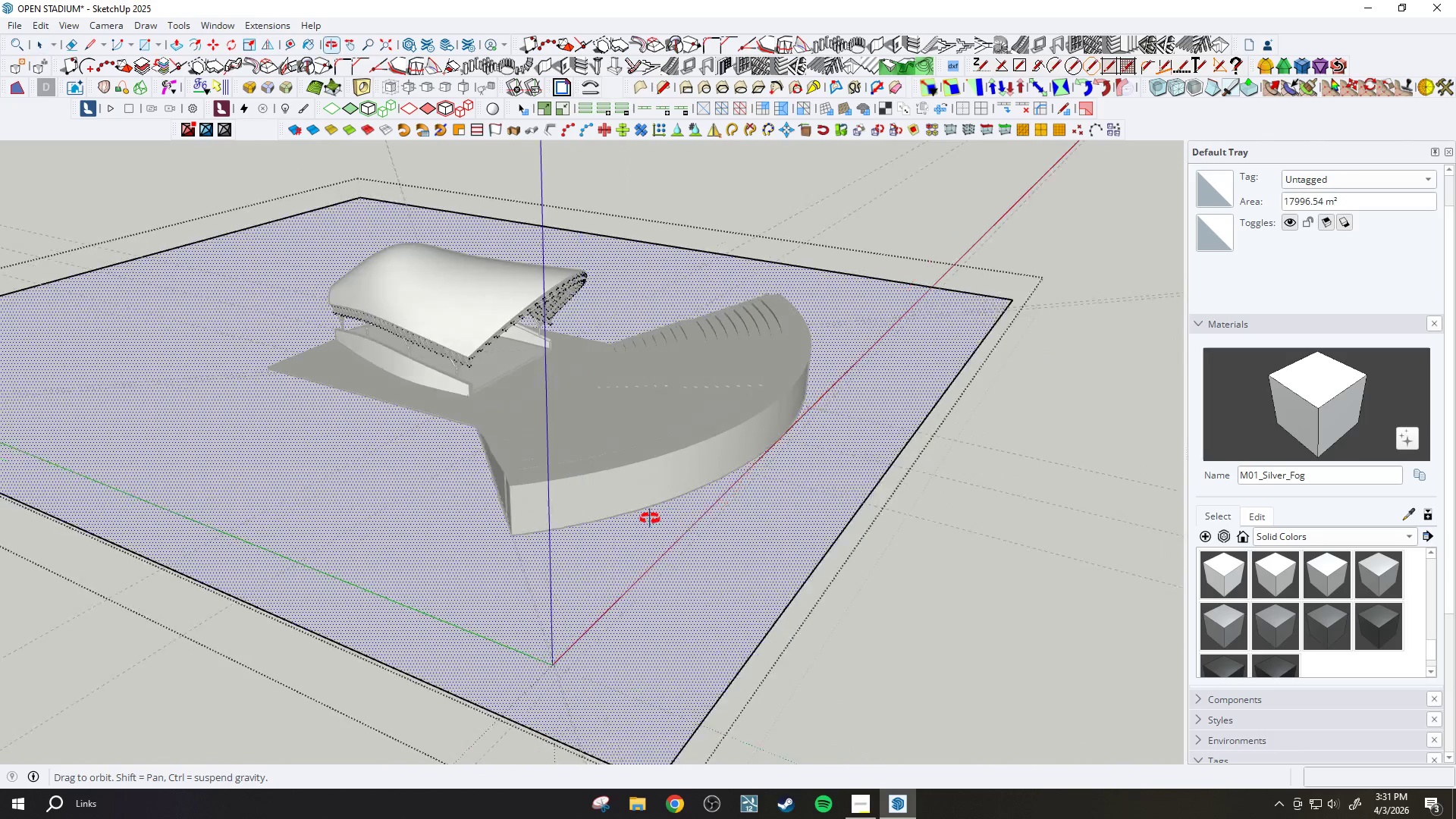 
scroll: coordinate [752, 548], scroll_direction: up, amount: 4.0
 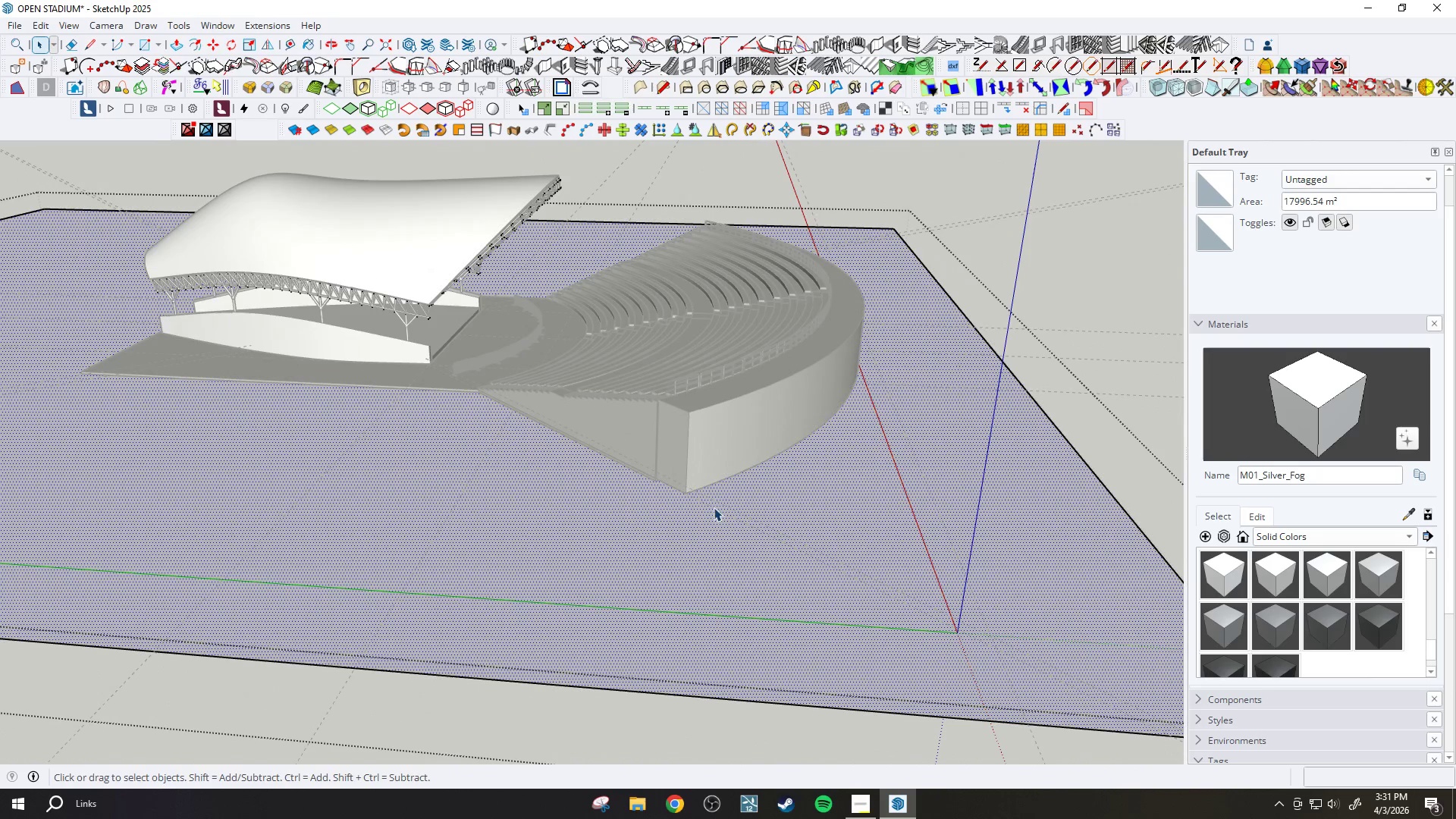 
scroll: coordinate [648, 538], scroll_direction: down, amount: 3.0
 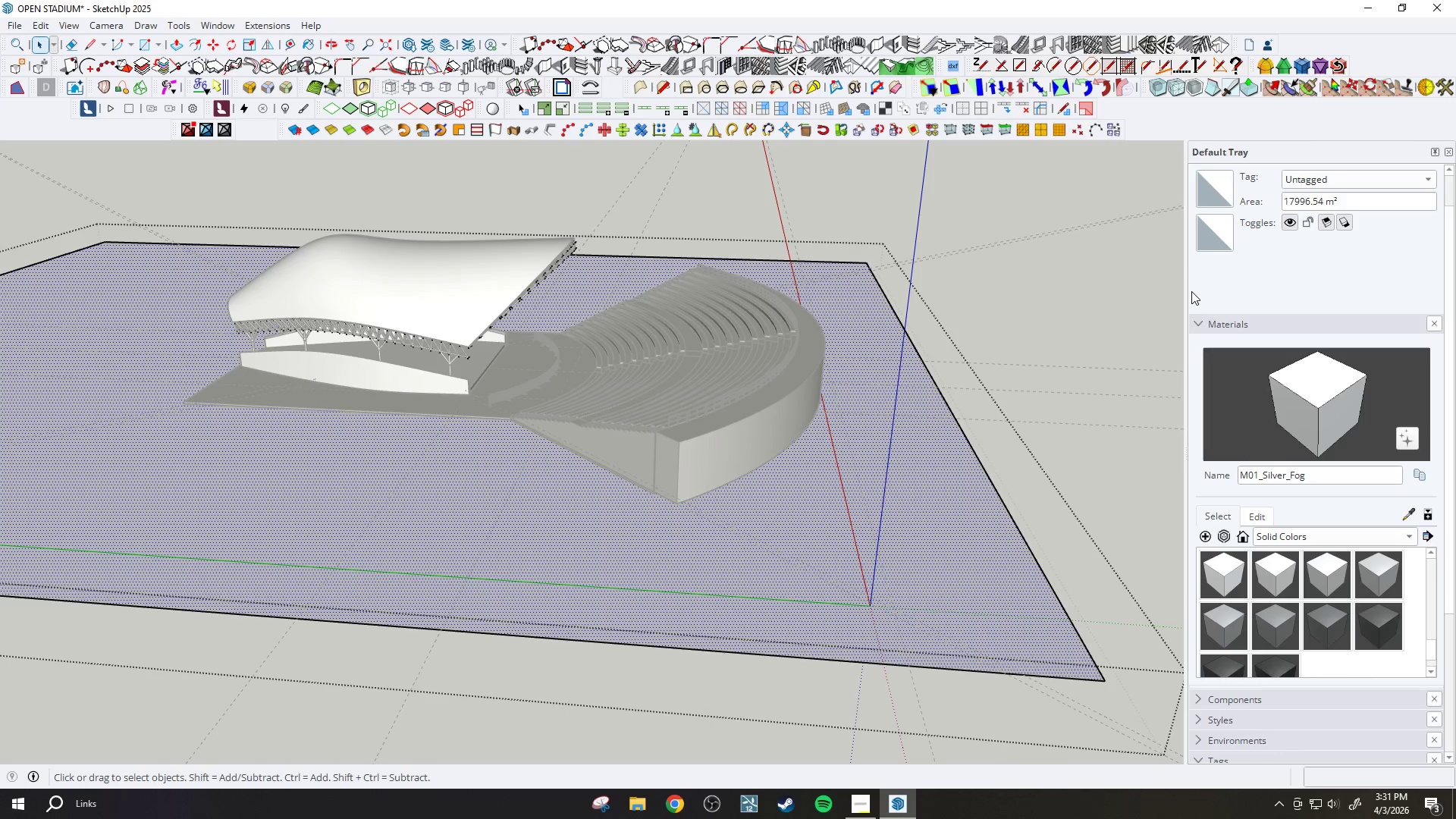 
wait(8.83)
 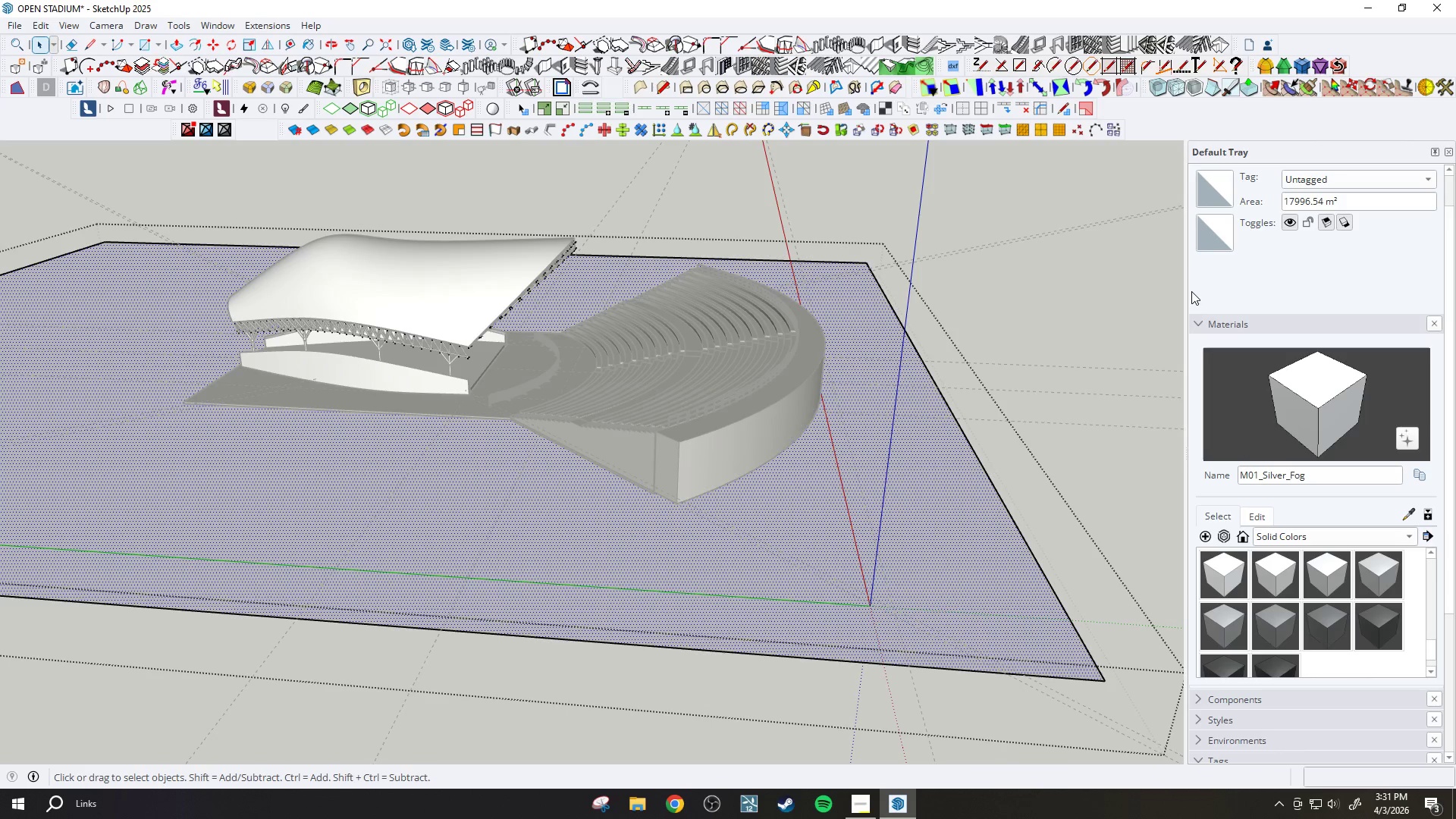 
right_click([1185, 130])
 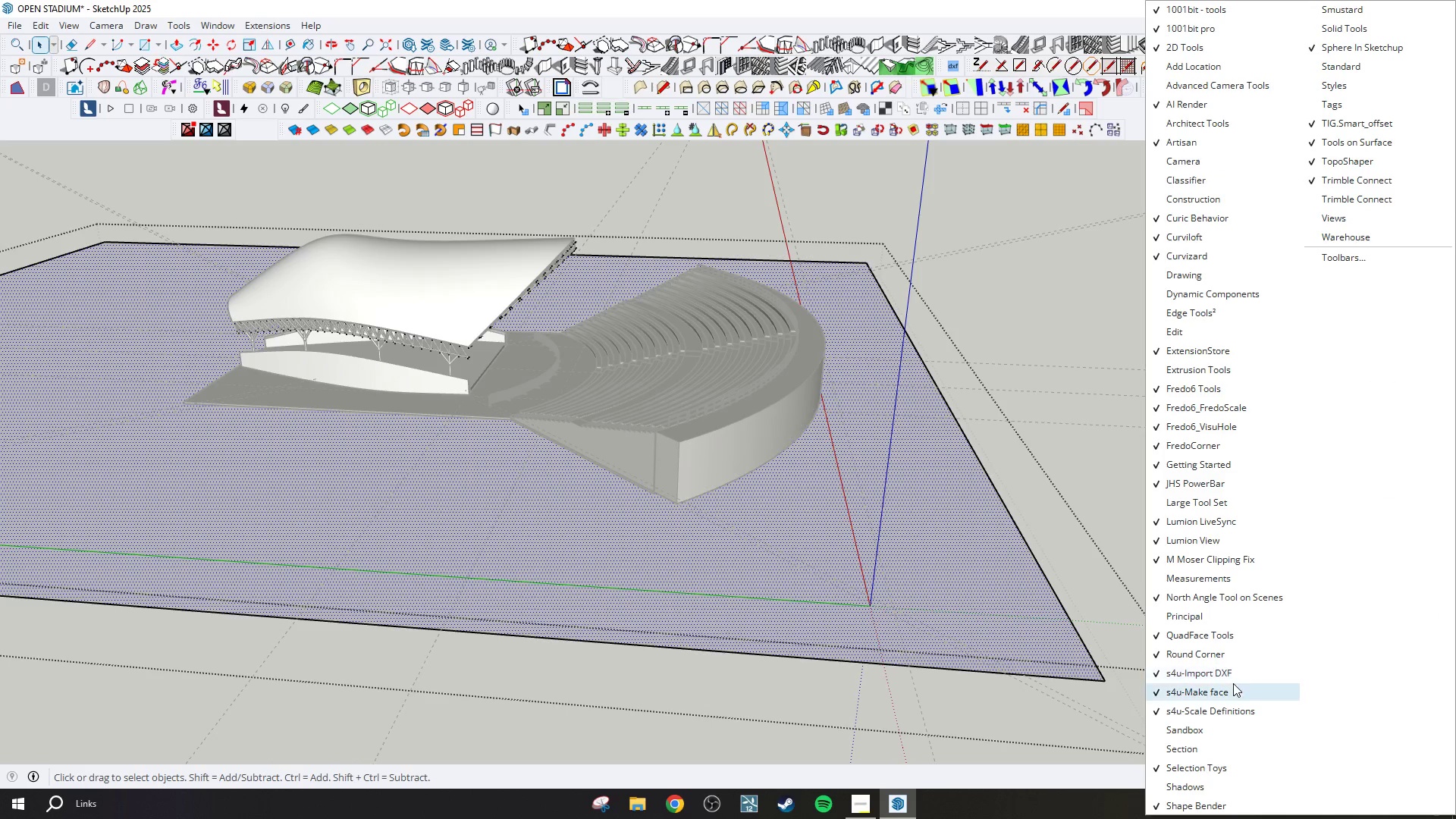 
left_click([1197, 727])
 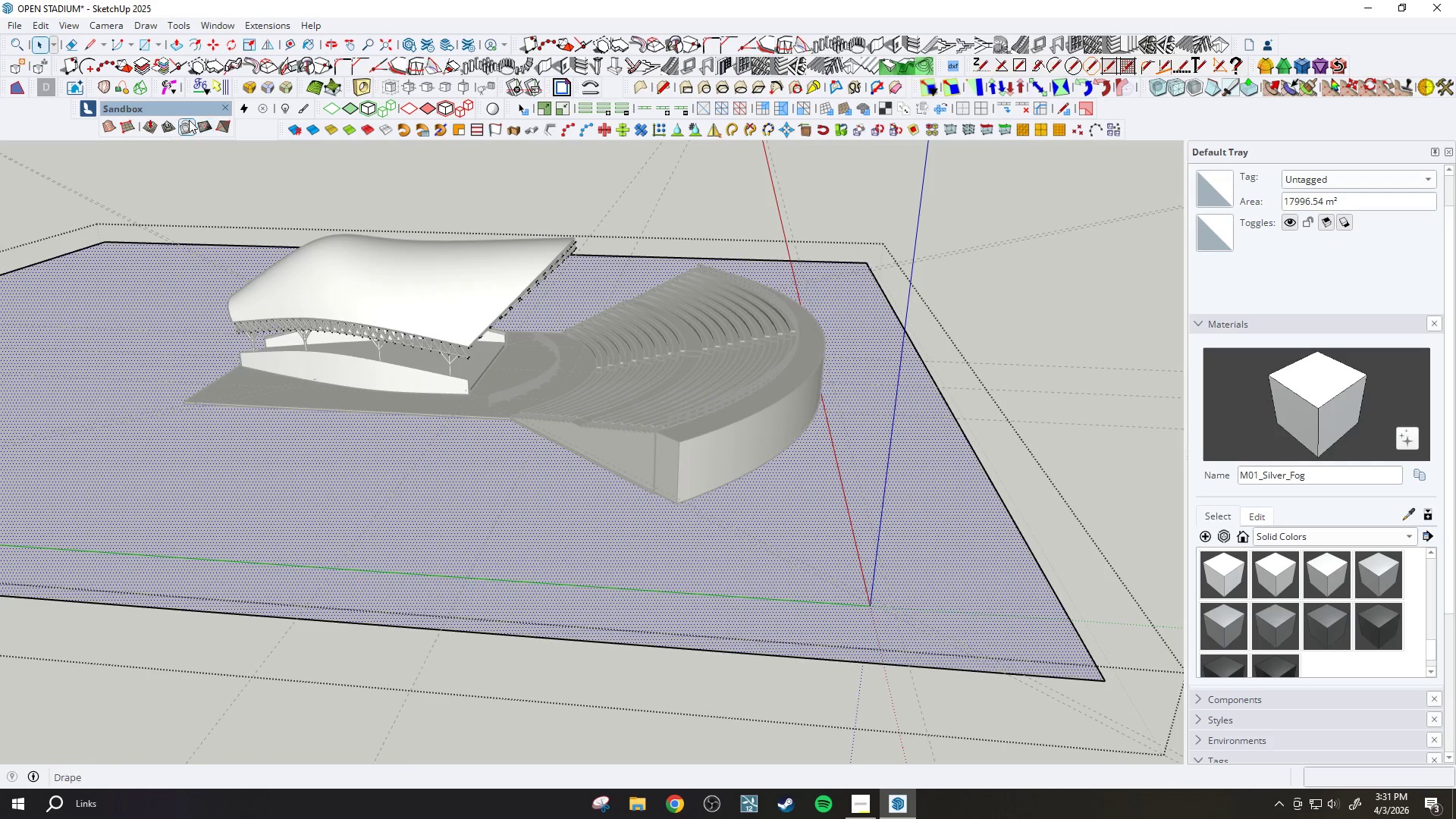 
left_click_drag(start_coordinate=[173, 113], to_coordinate=[1241, 116])
 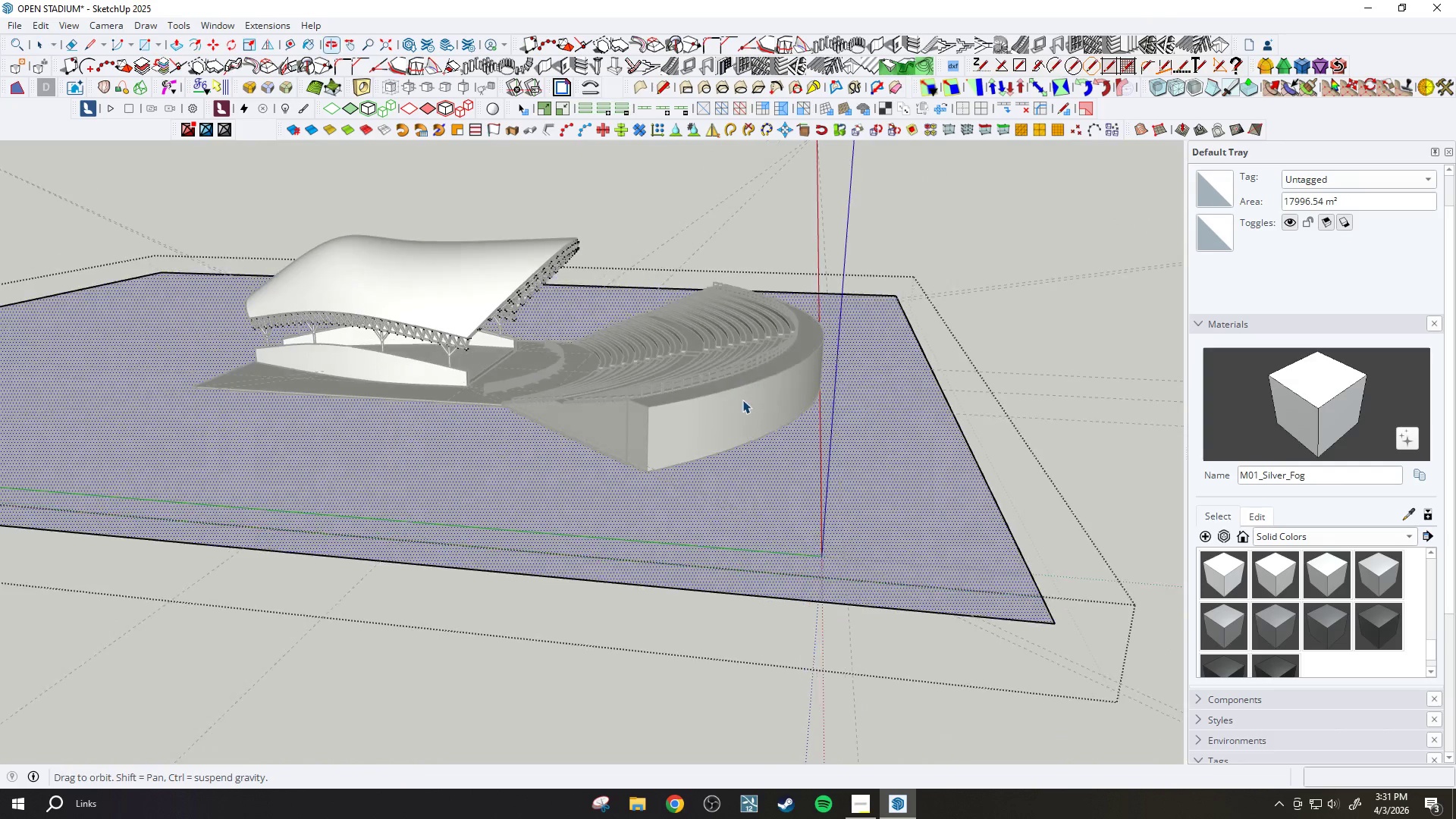 
key(Space)
 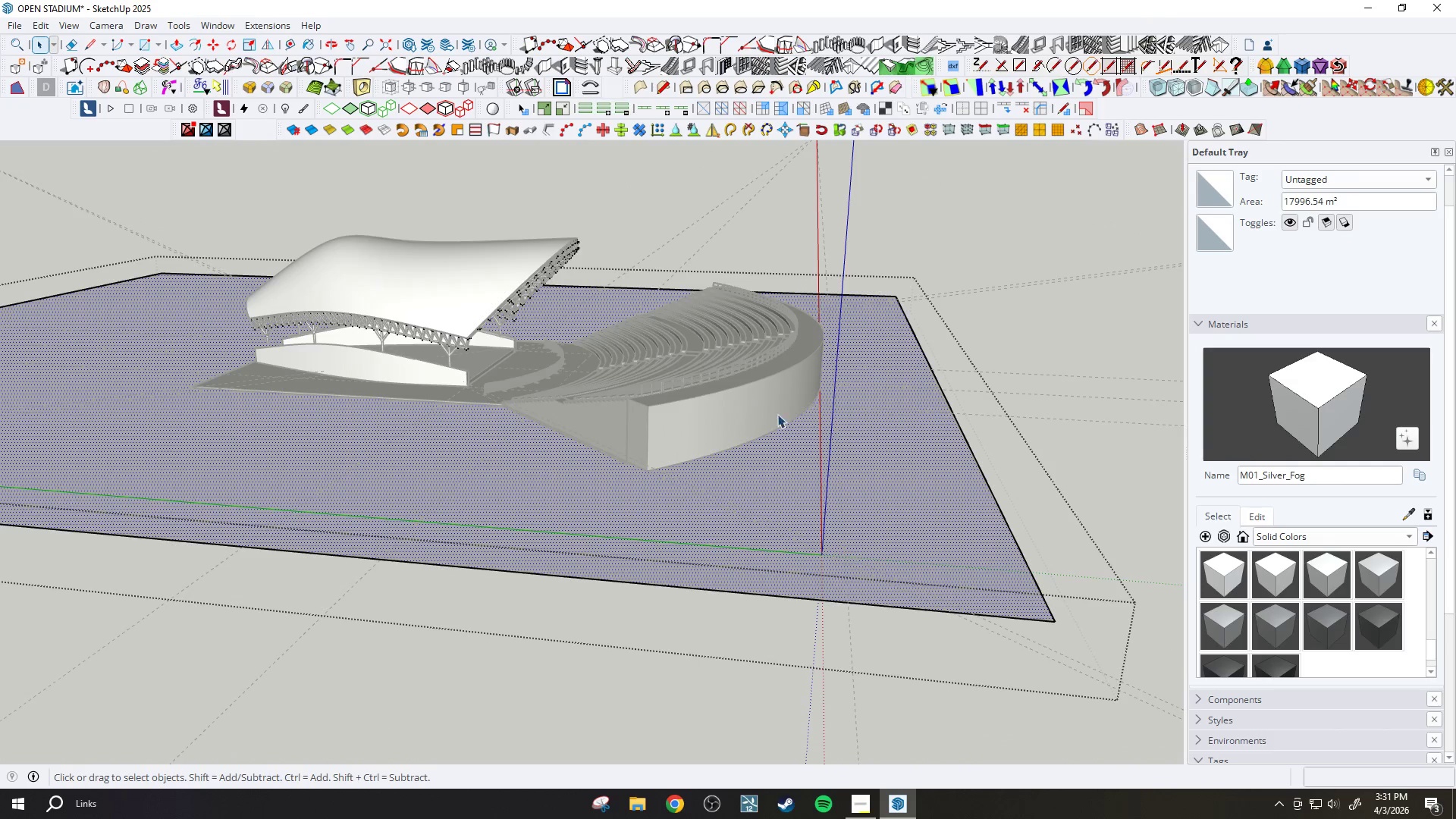 
scroll: coordinate [798, 418], scroll_direction: down, amount: 3.0
 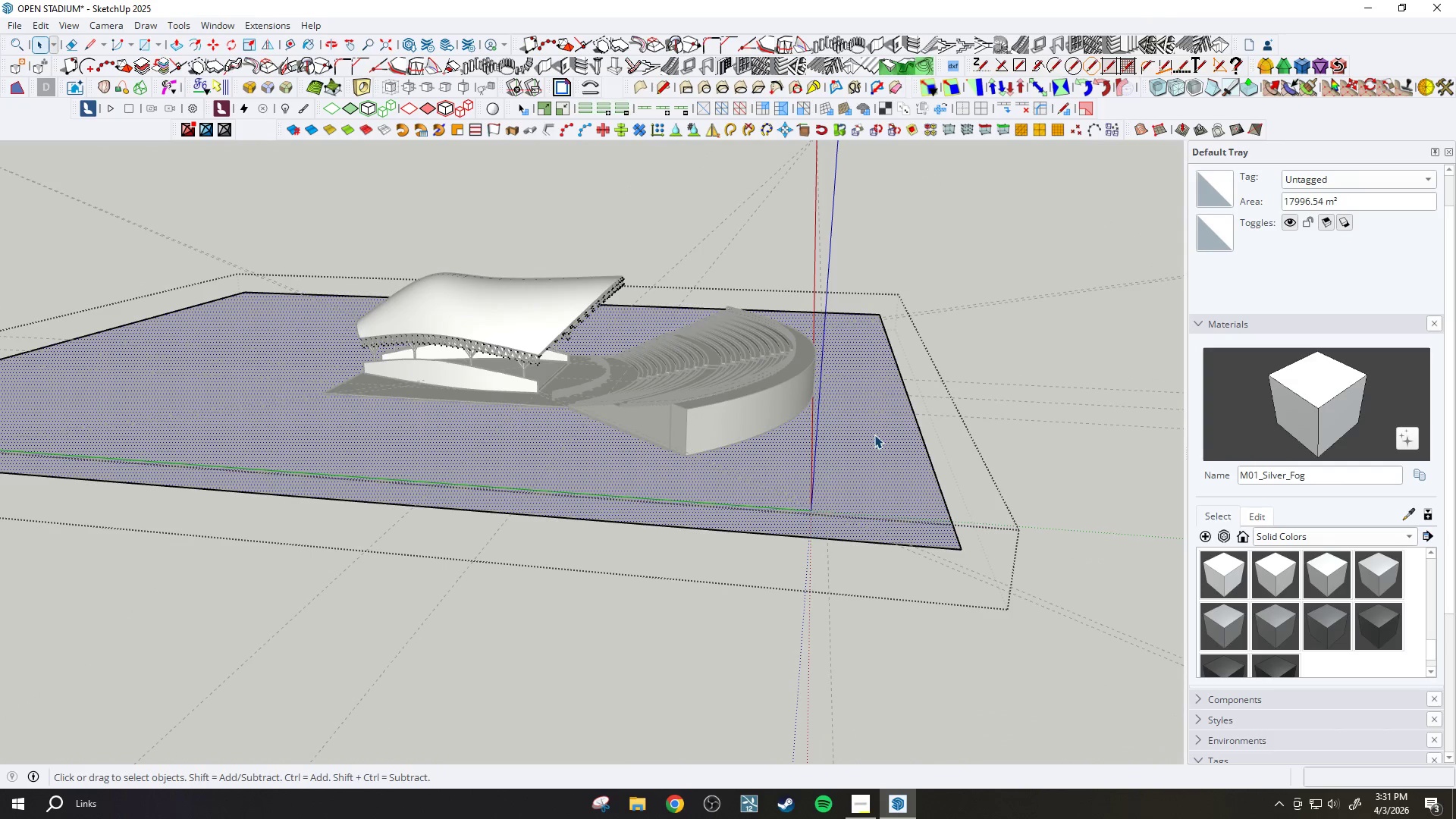 
double_click([868, 438])
 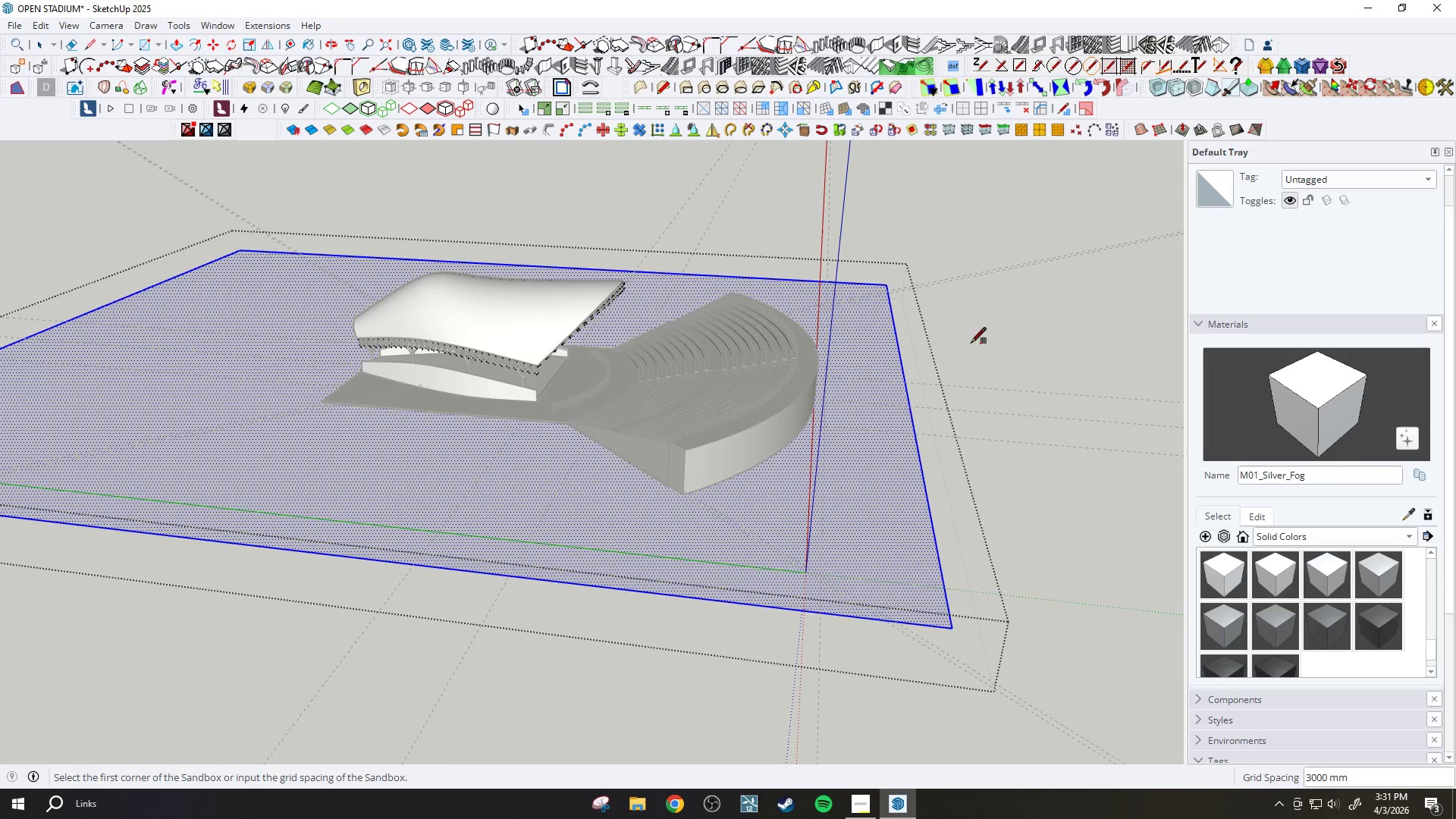 
wait(5.23)
 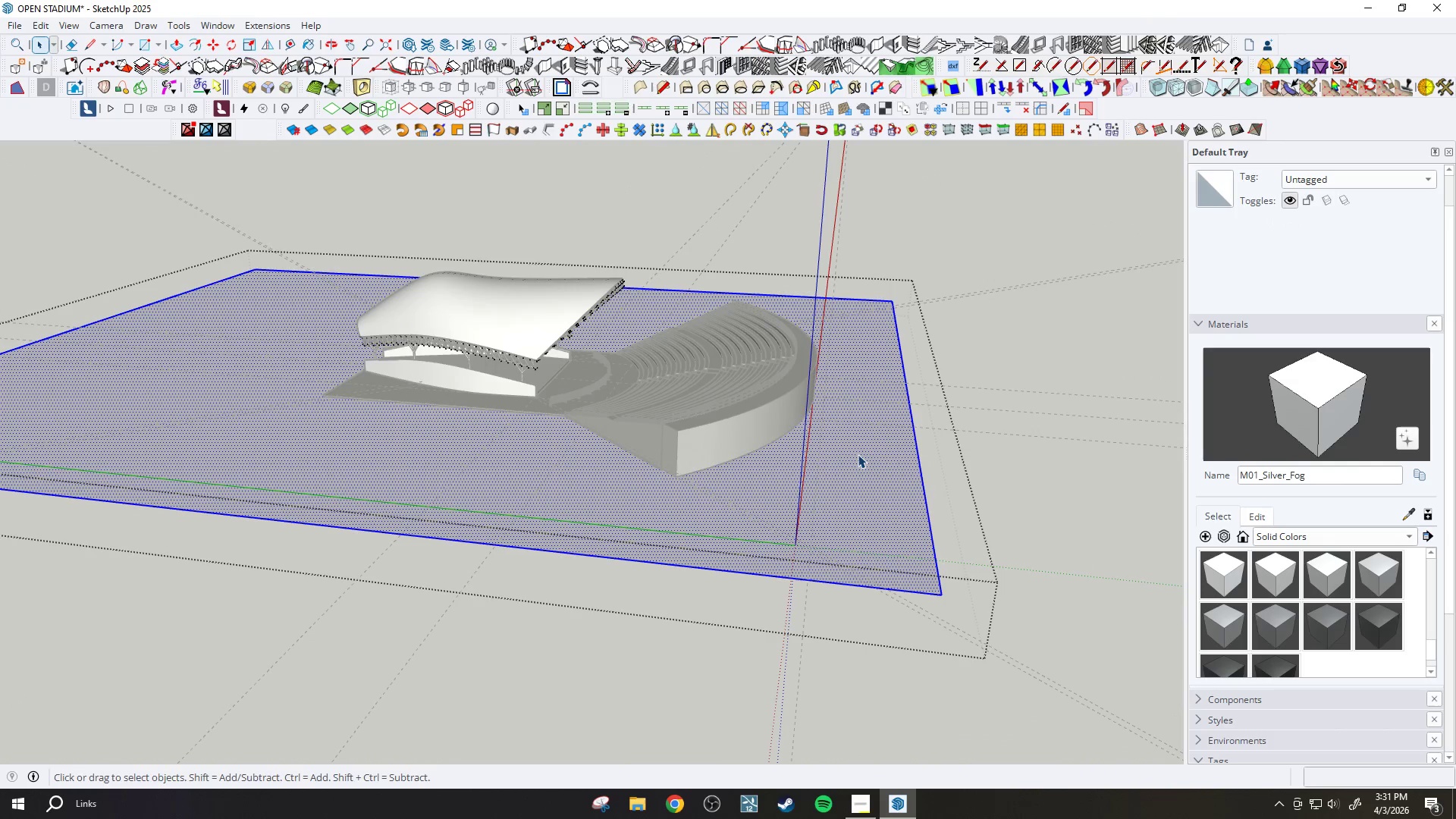 
key(Backquote)
 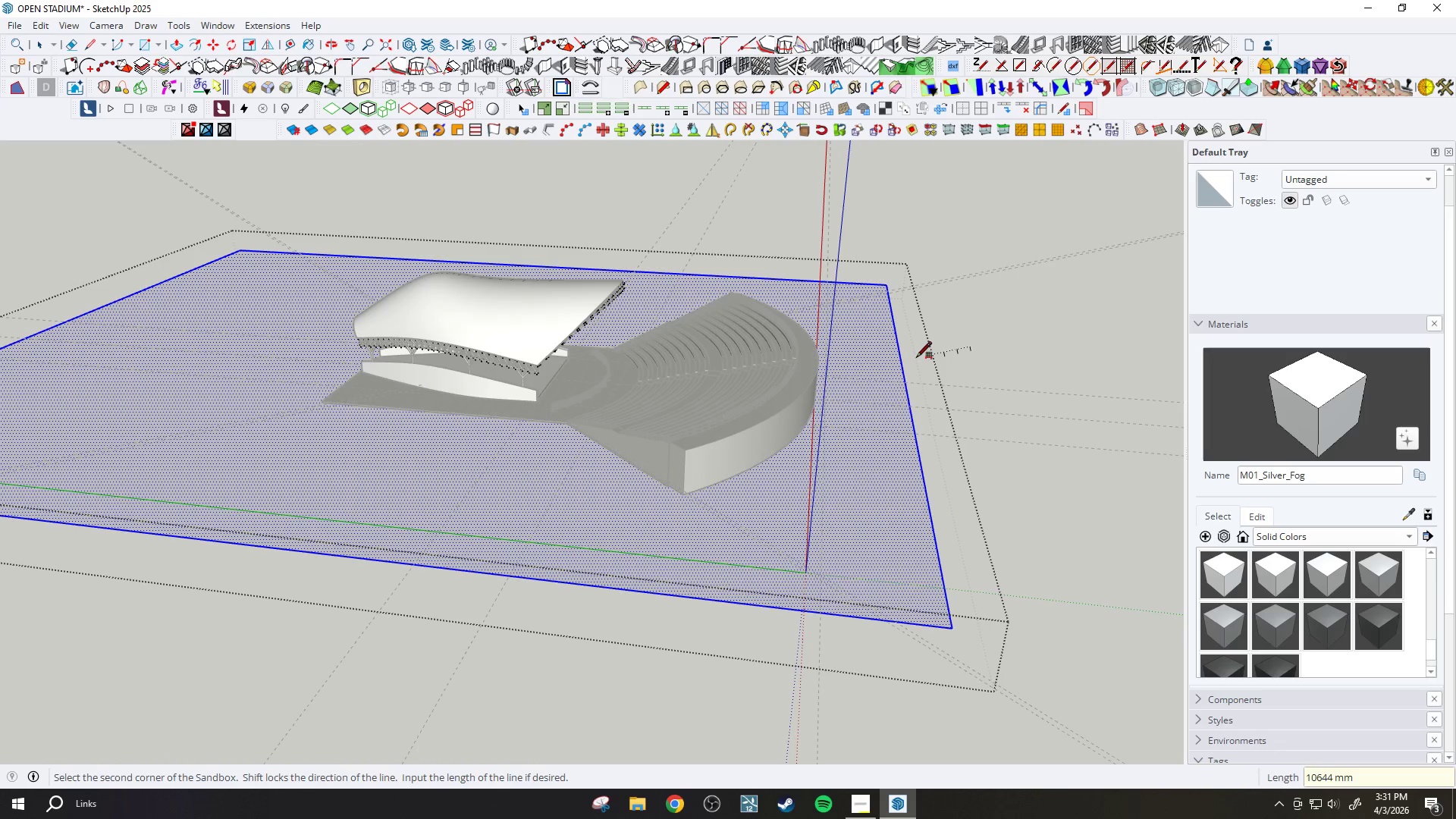 
key(Escape)
 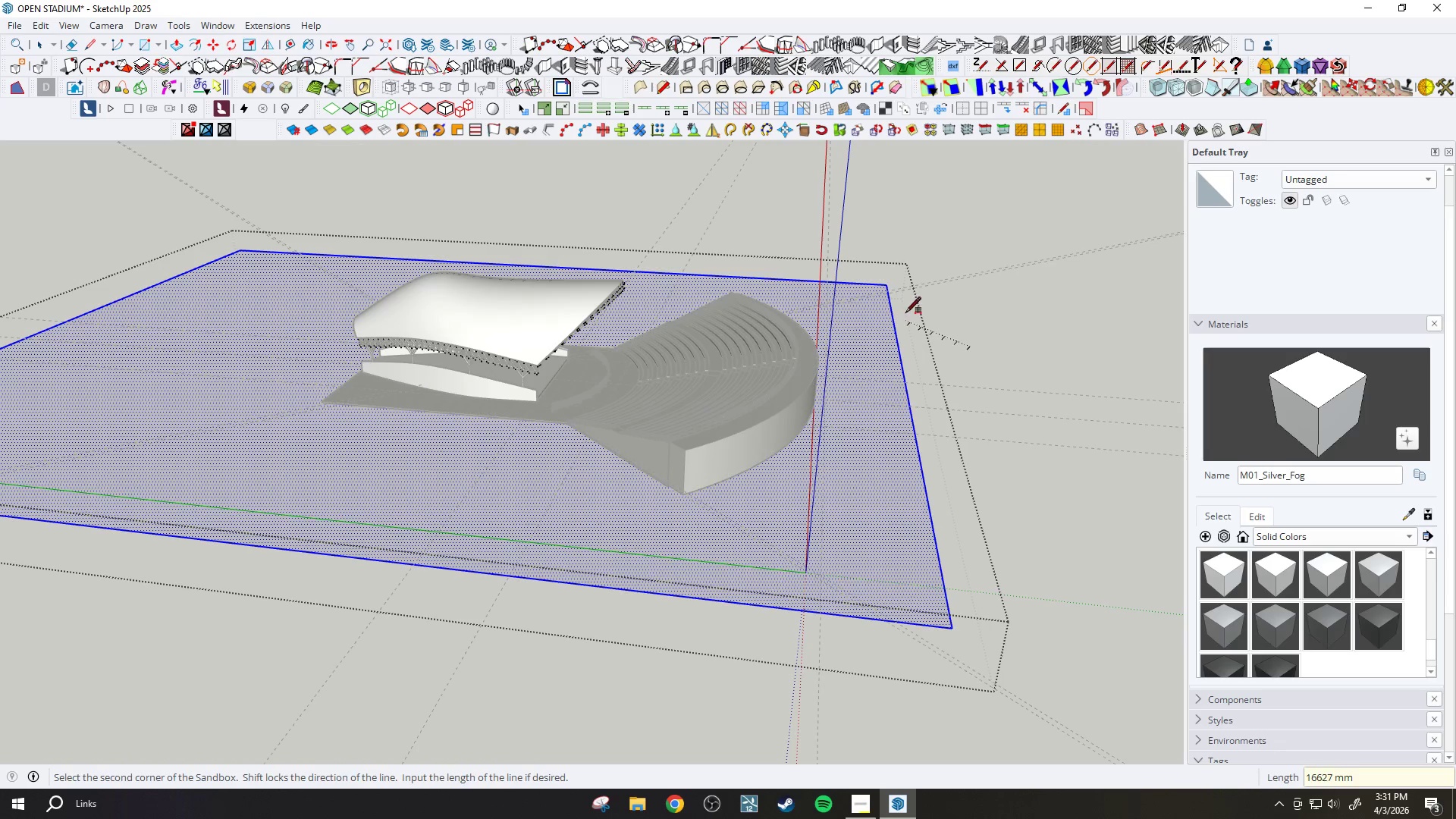 
key(E)
 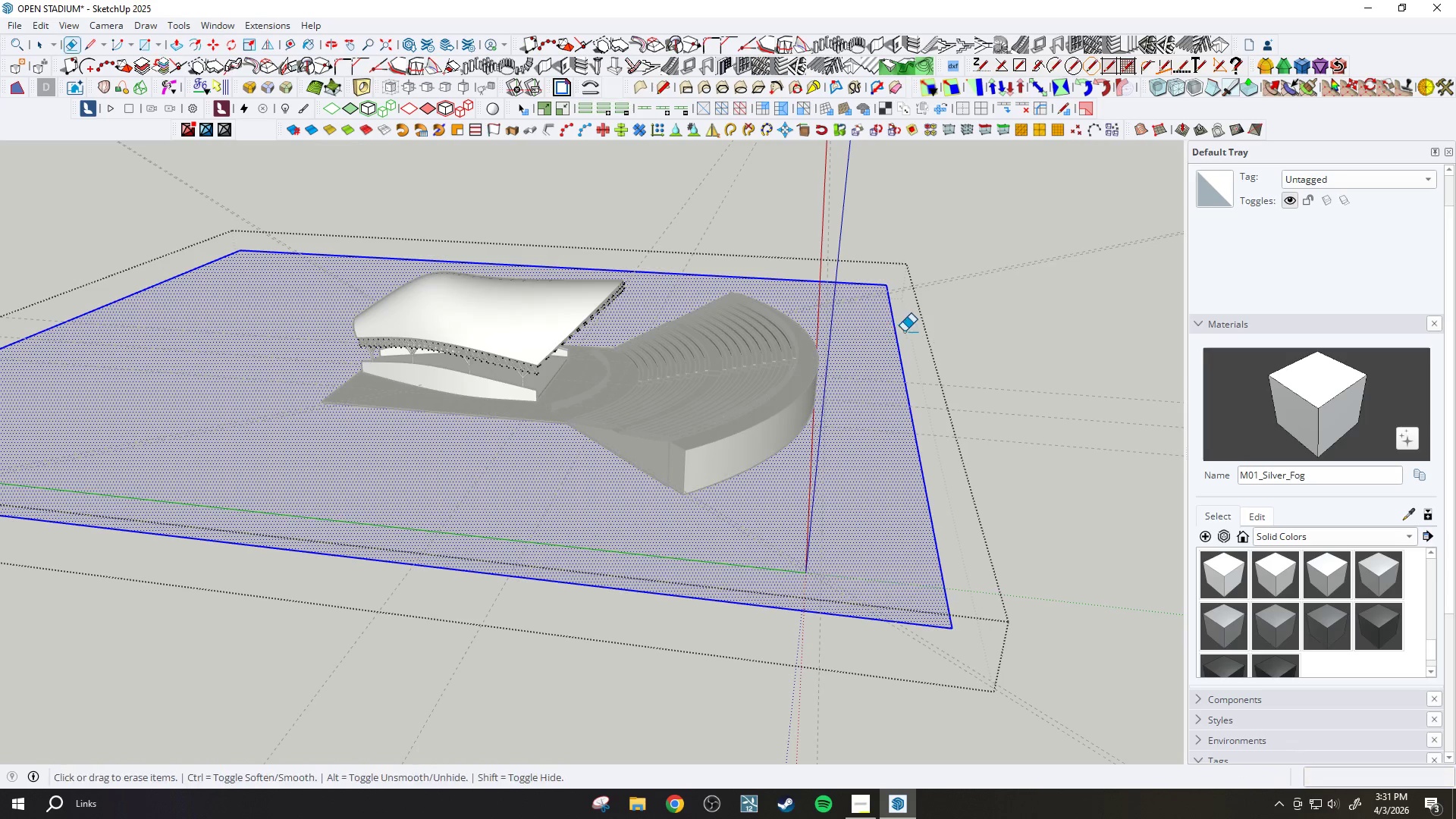 
left_click_drag(start_coordinate=[904, 331], to_coordinate=[884, 331])
 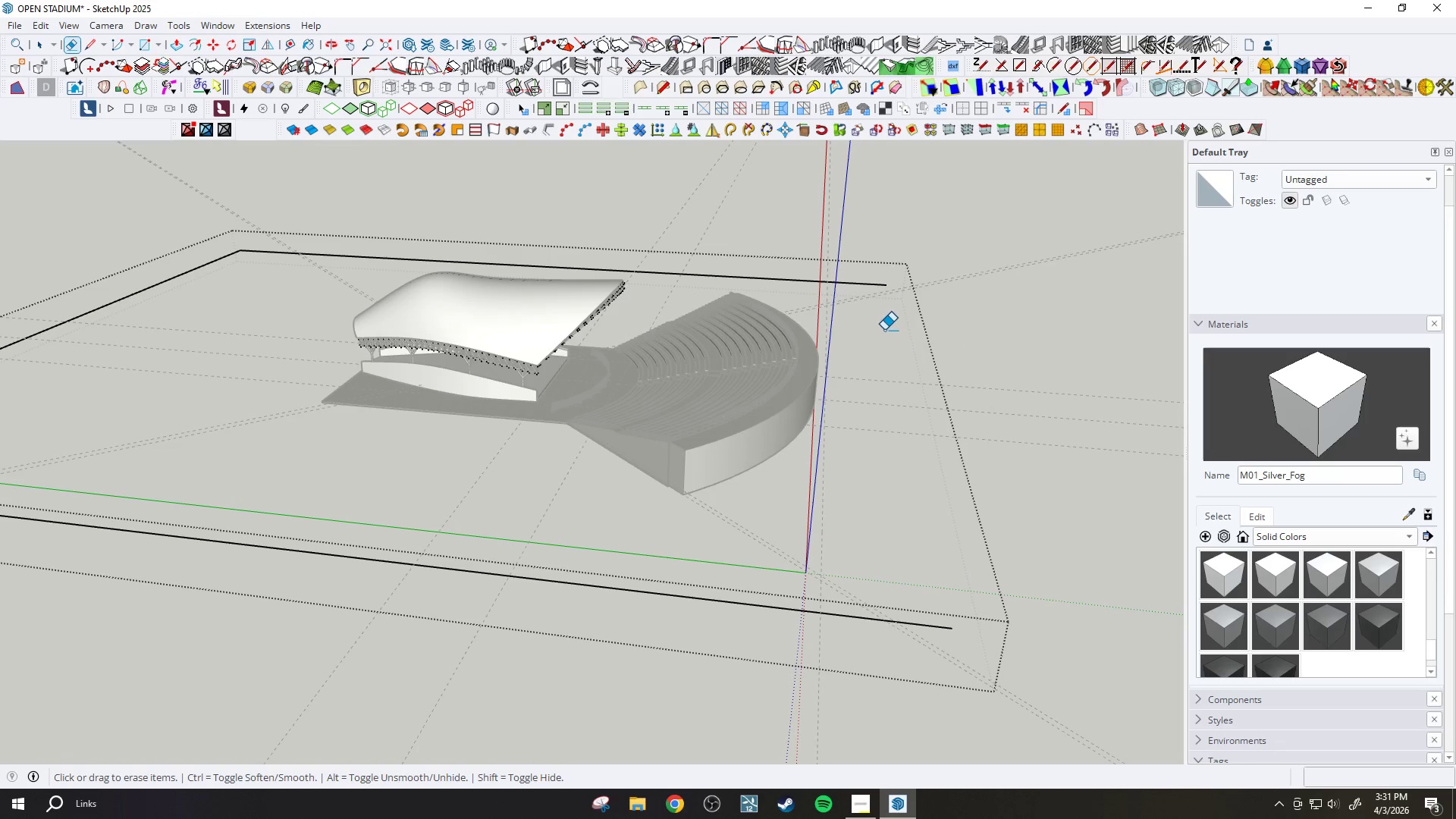 
left_click_drag(start_coordinate=[882, 292], to_coordinate=[875, 284])
 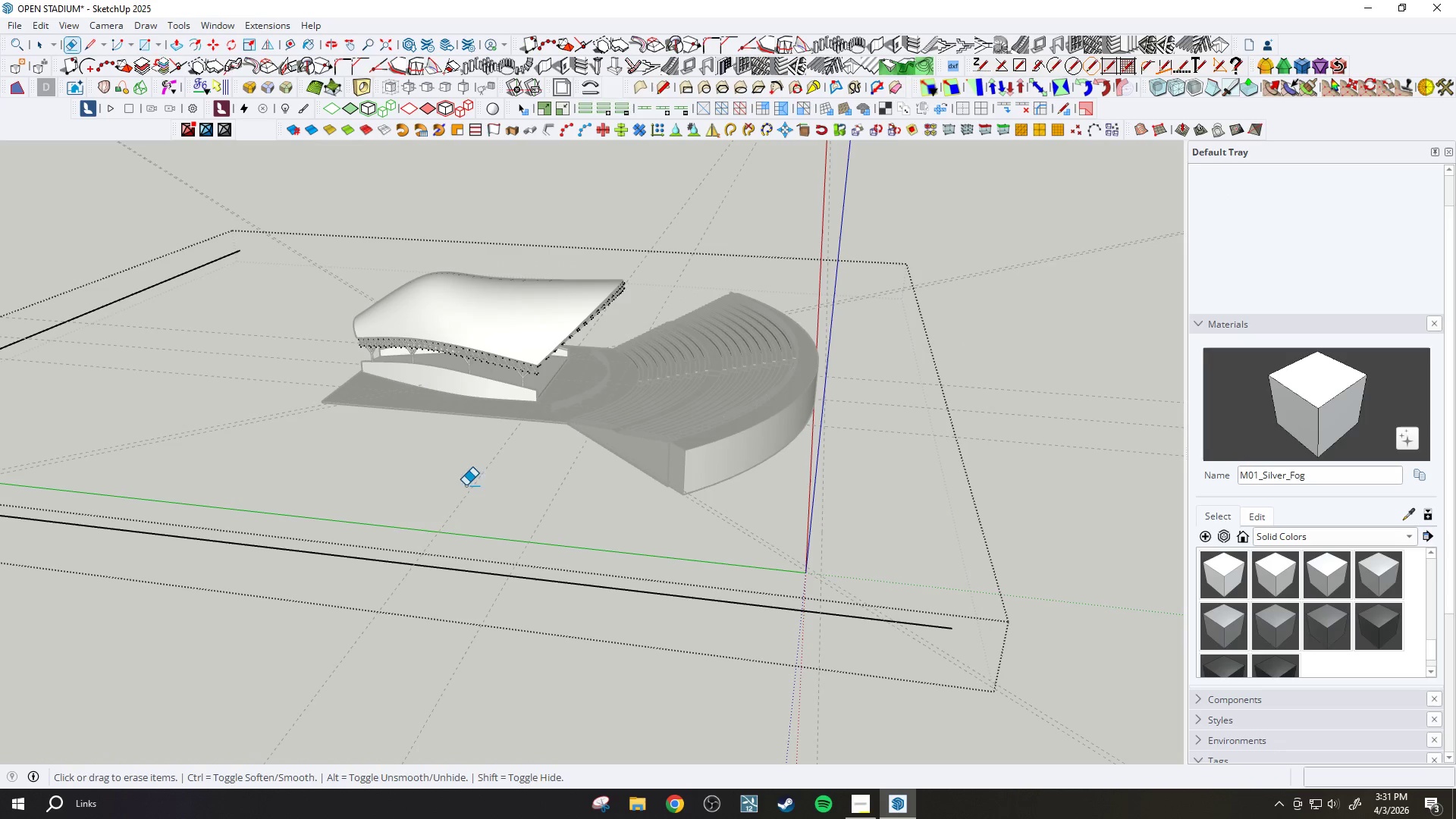 
left_click_drag(start_coordinate=[427, 489], to_coordinate=[312, 590])
 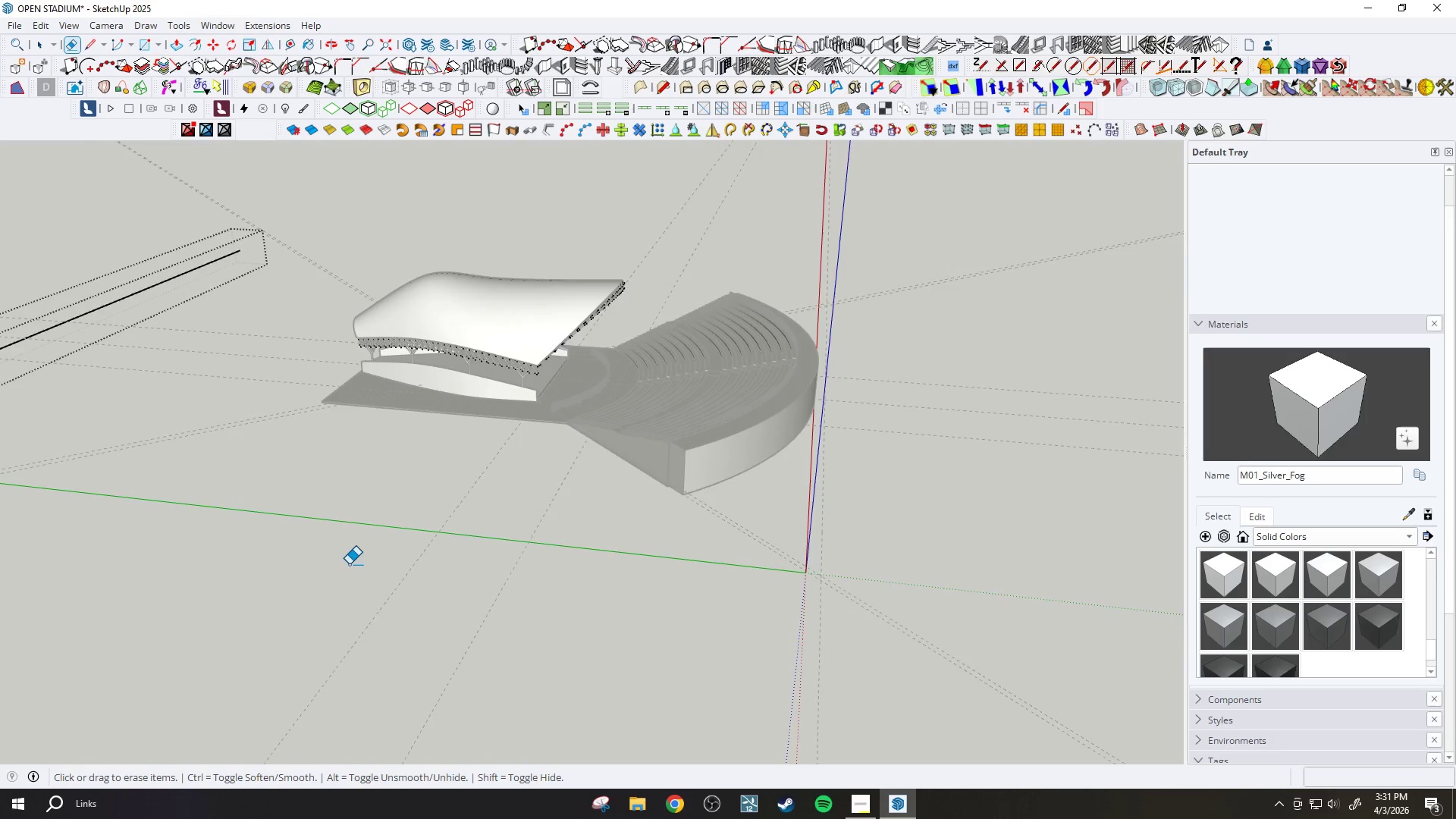 
left_click_drag(start_coordinate=[162, 373], to_coordinate=[112, 332])
 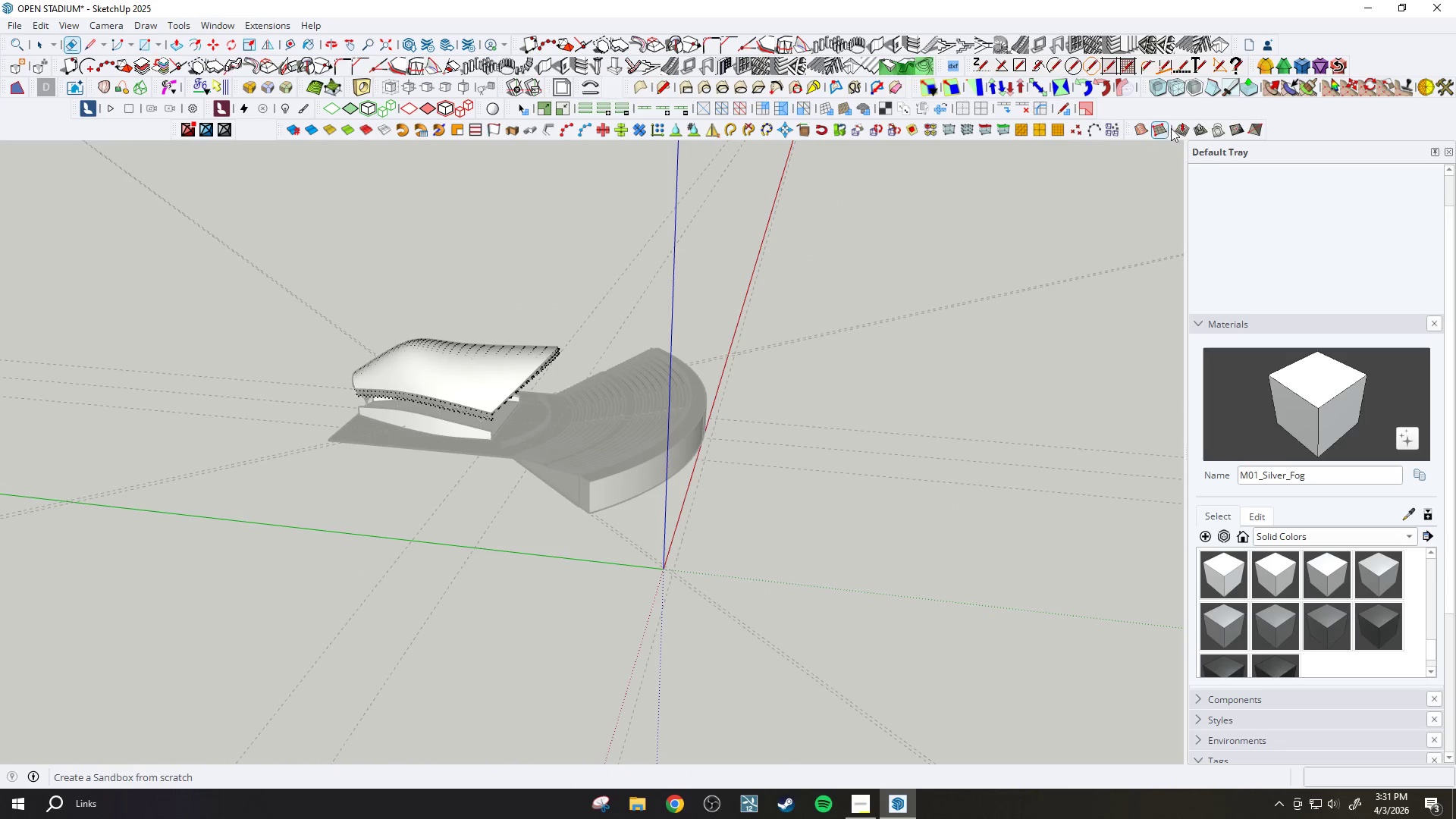 
scroll: coordinate [349, 557], scroll_direction: down, amount: 4.0
 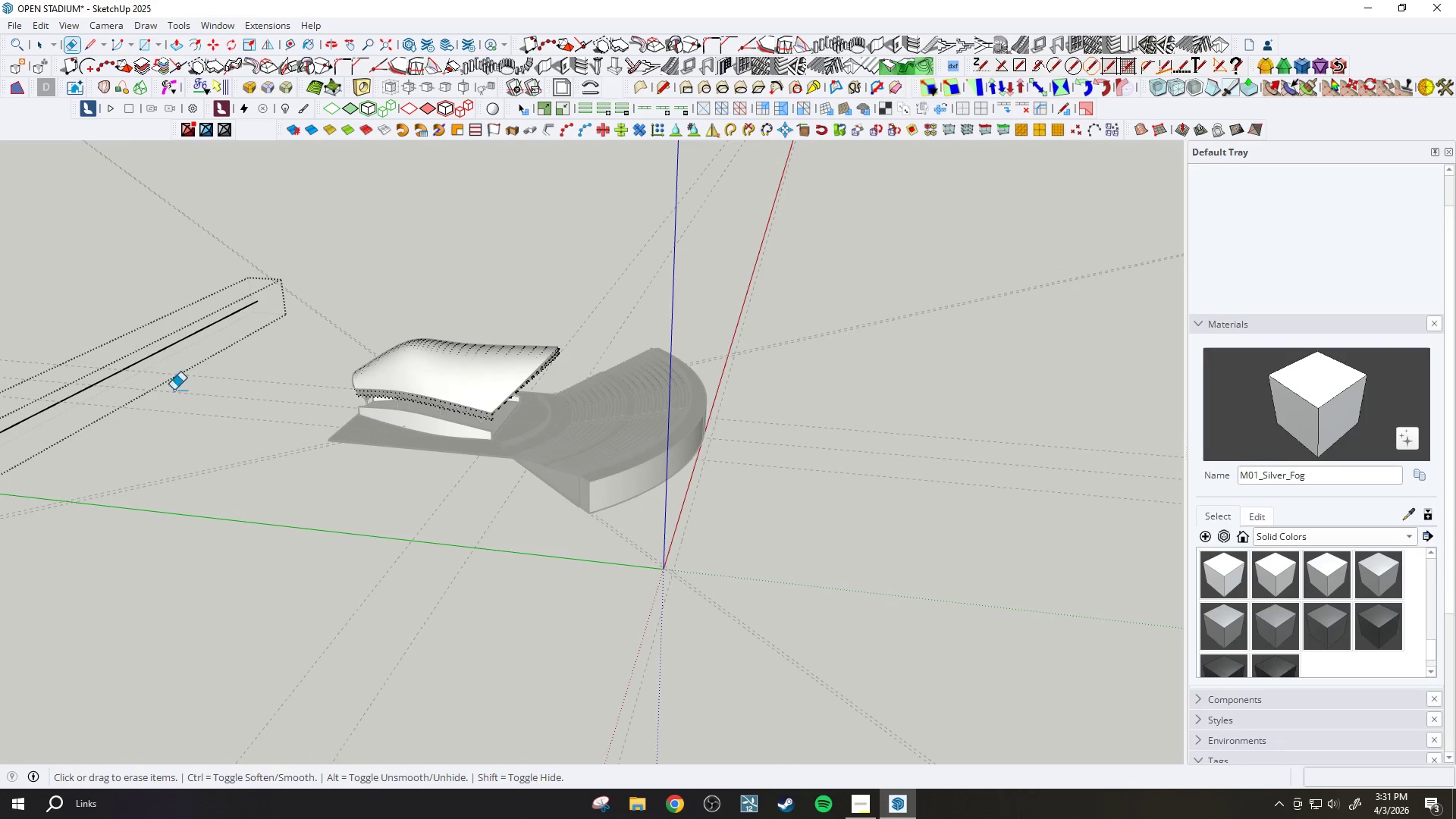 
left_click([1157, 133])
 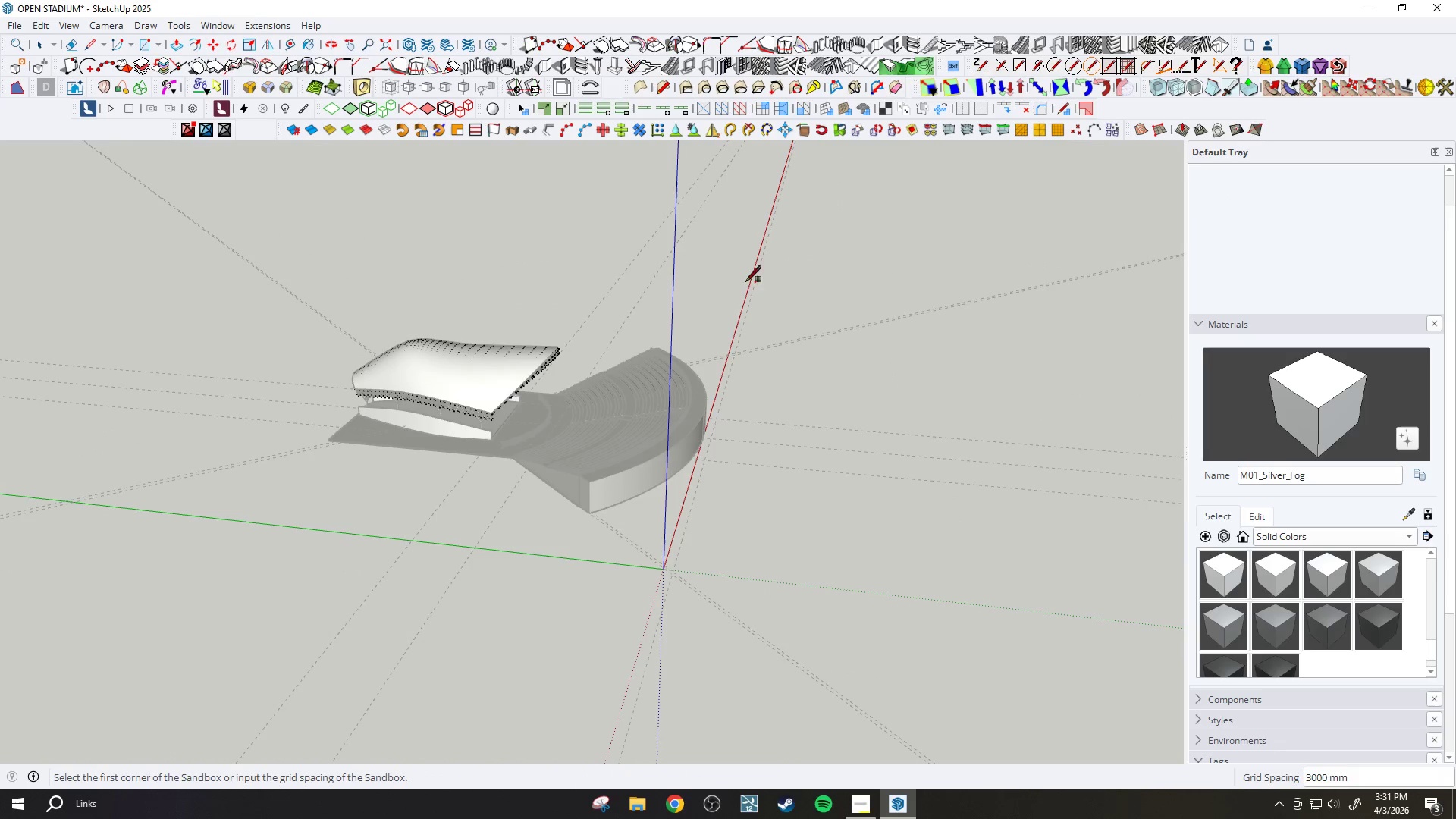 
scroll: coordinate [758, 445], scroll_direction: up, amount: 3.0
 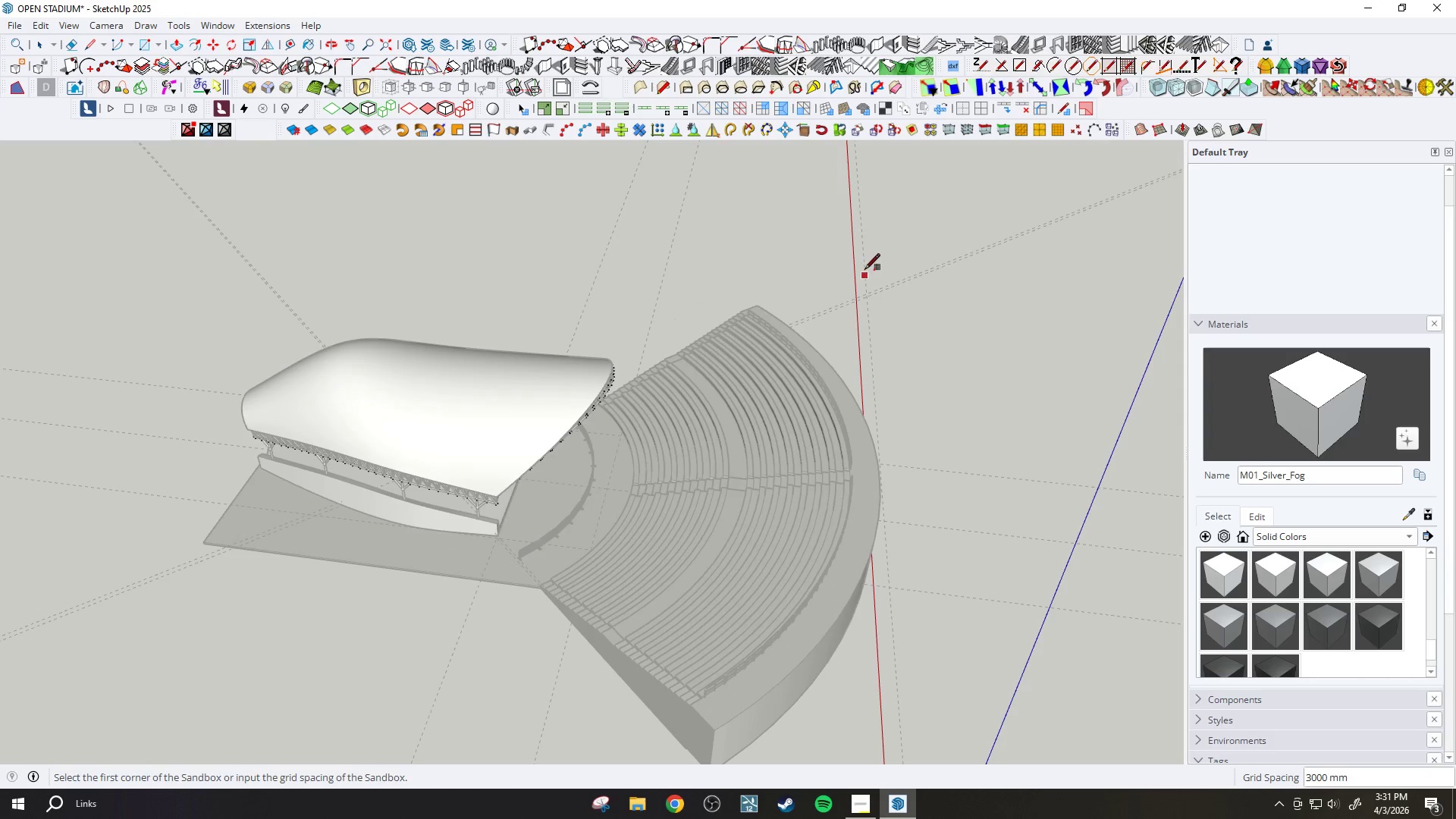 
scroll: coordinate [900, 279], scroll_direction: down, amount: 4.0
 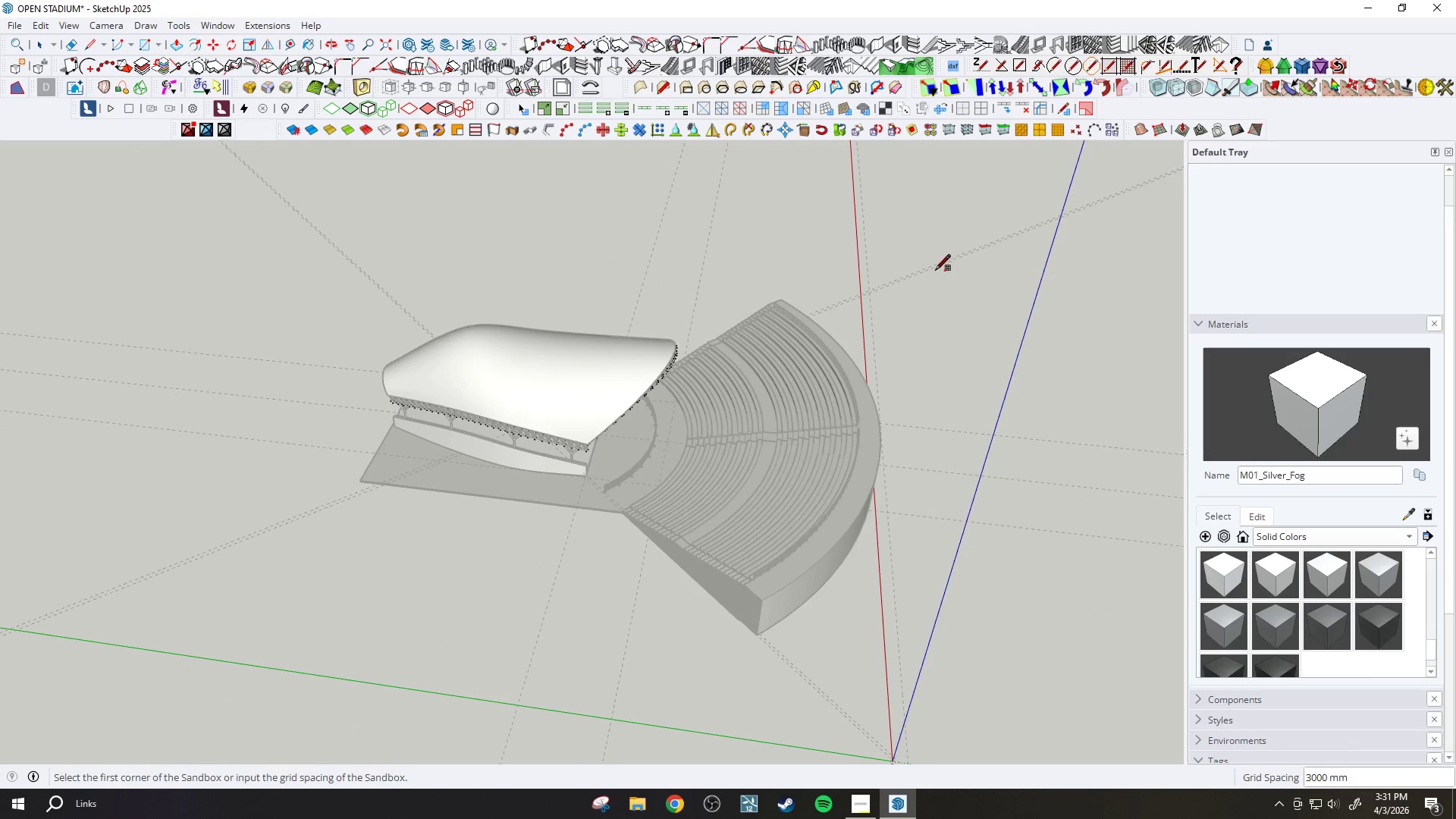 
left_click_drag(start_coordinate=[937, 277], to_coordinate=[932, 277])
 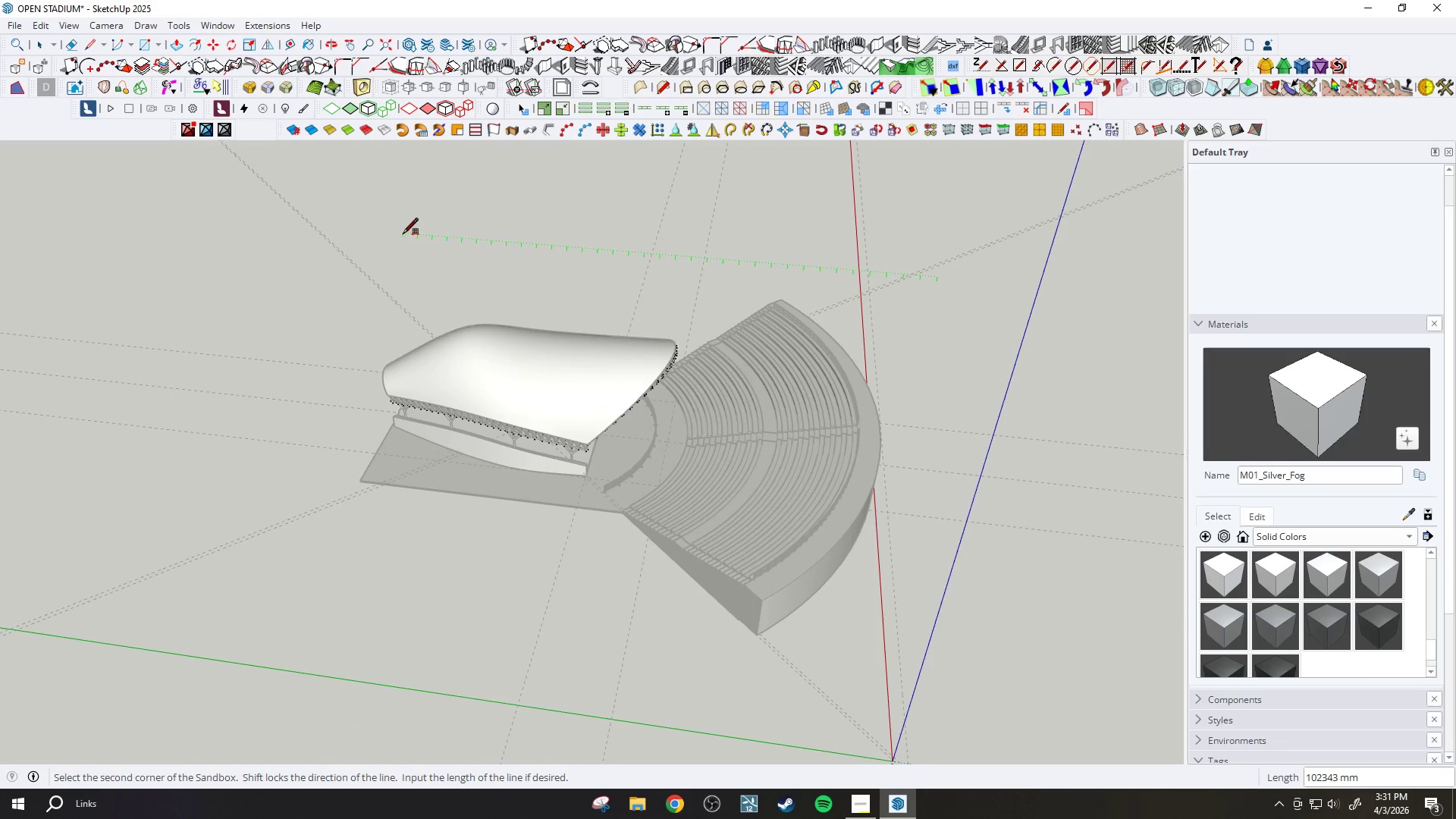 
left_click([402, 241])
 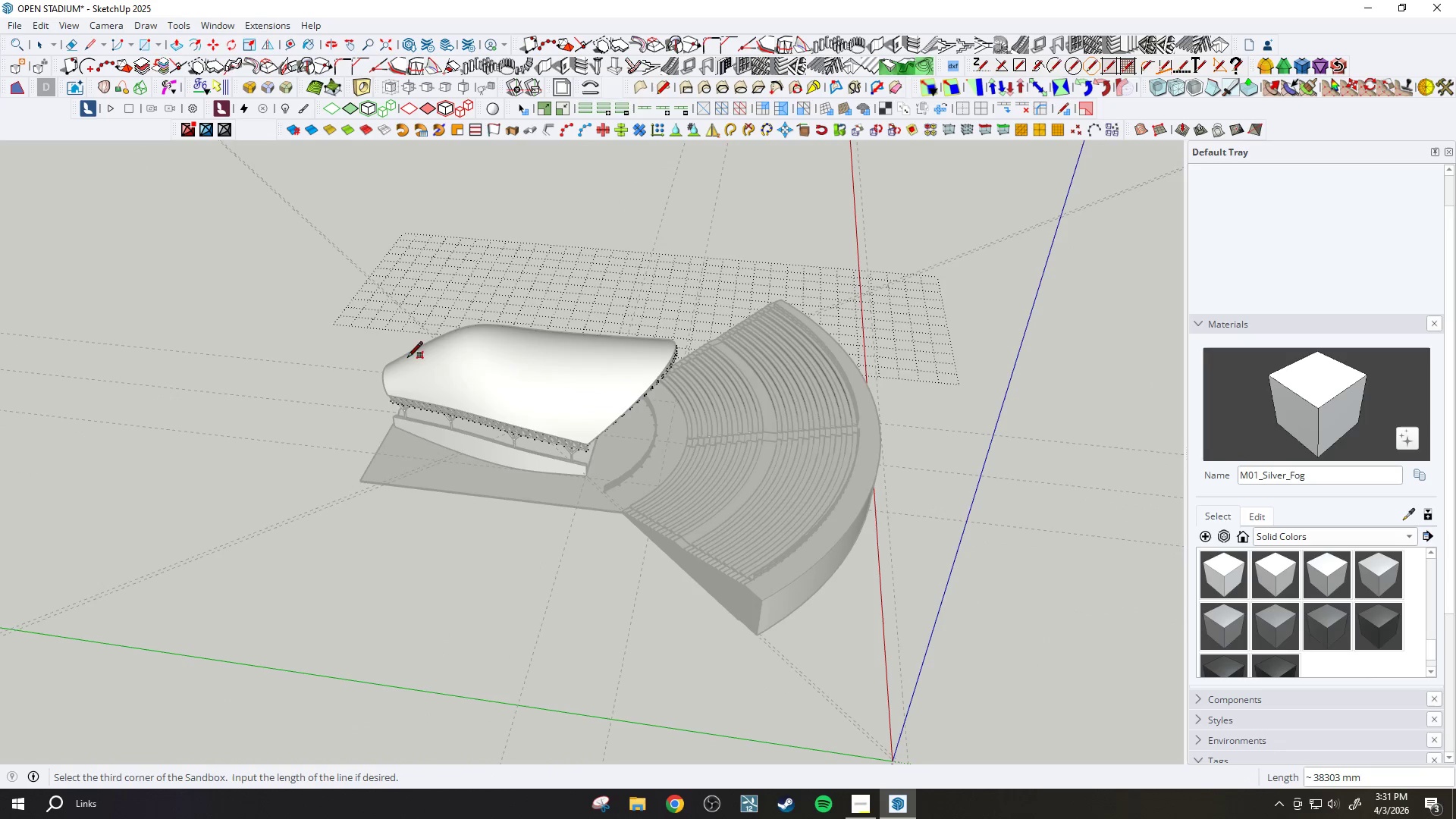 
scroll: coordinate [406, 363], scroll_direction: down, amount: 2.0
 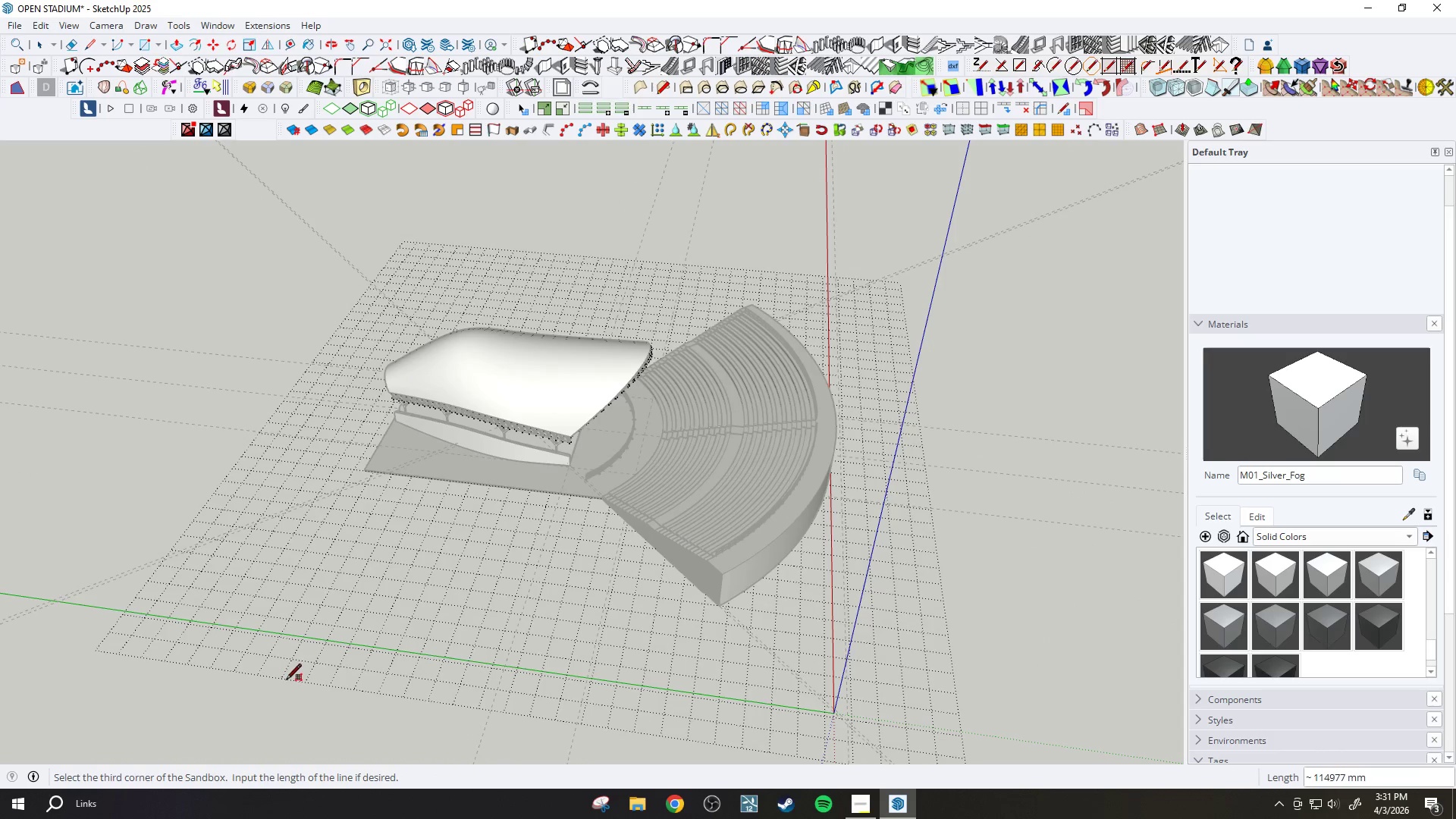 
scroll: coordinate [726, 604], scroll_direction: up, amount: 6.0
 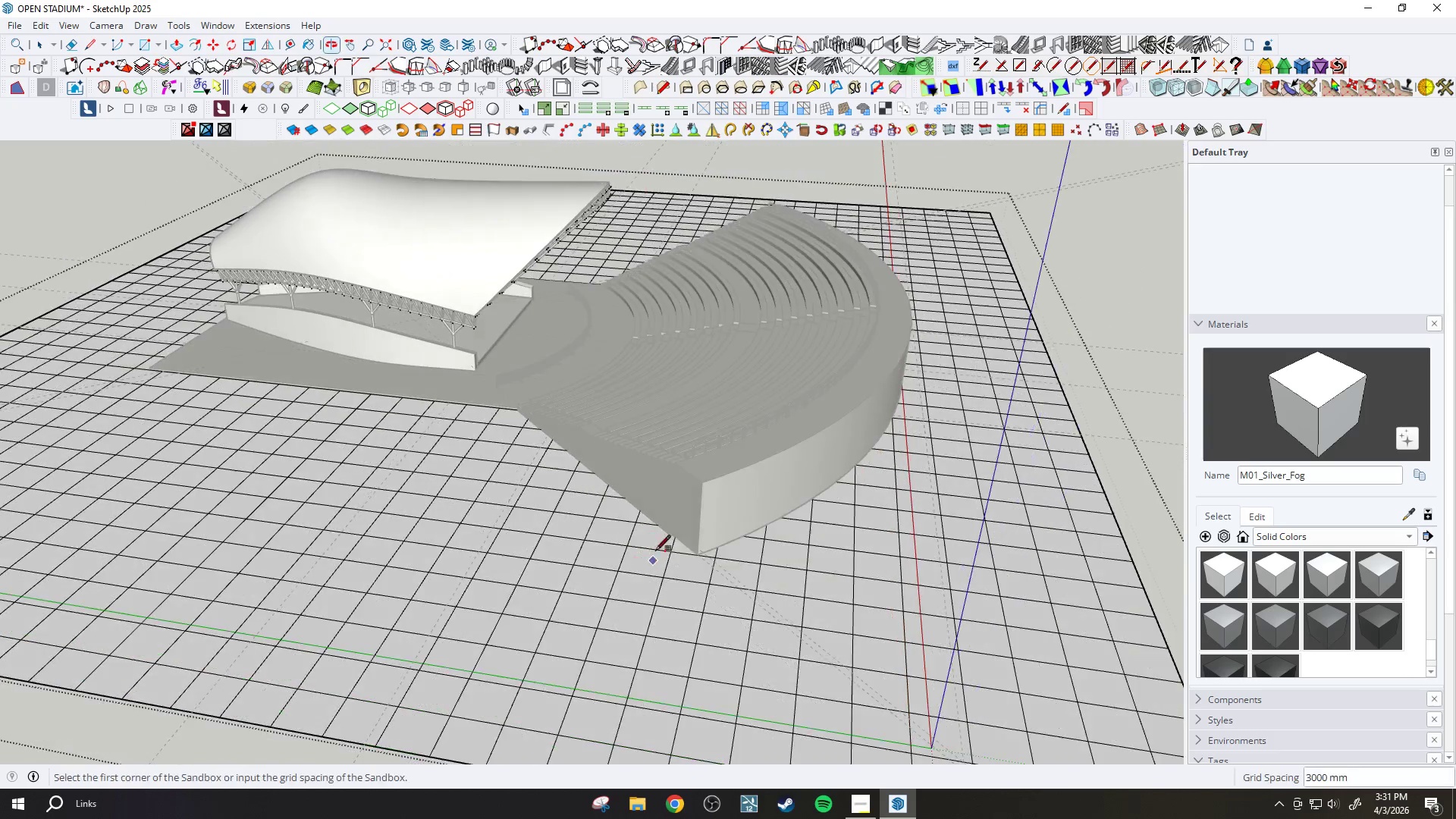 
key(Control+Shift+ShiftLeft)
 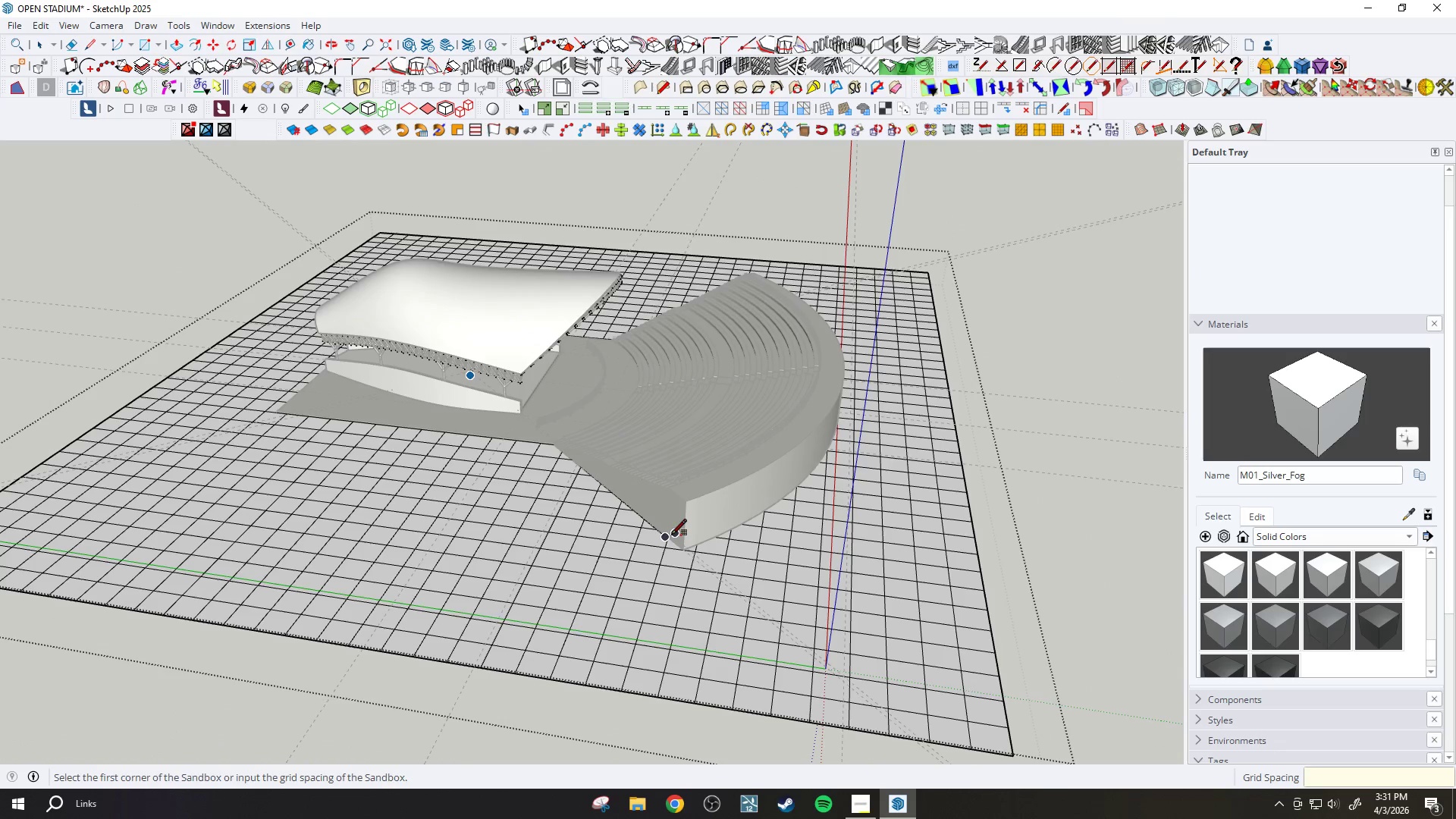 
key(Control+Shift+Z)
 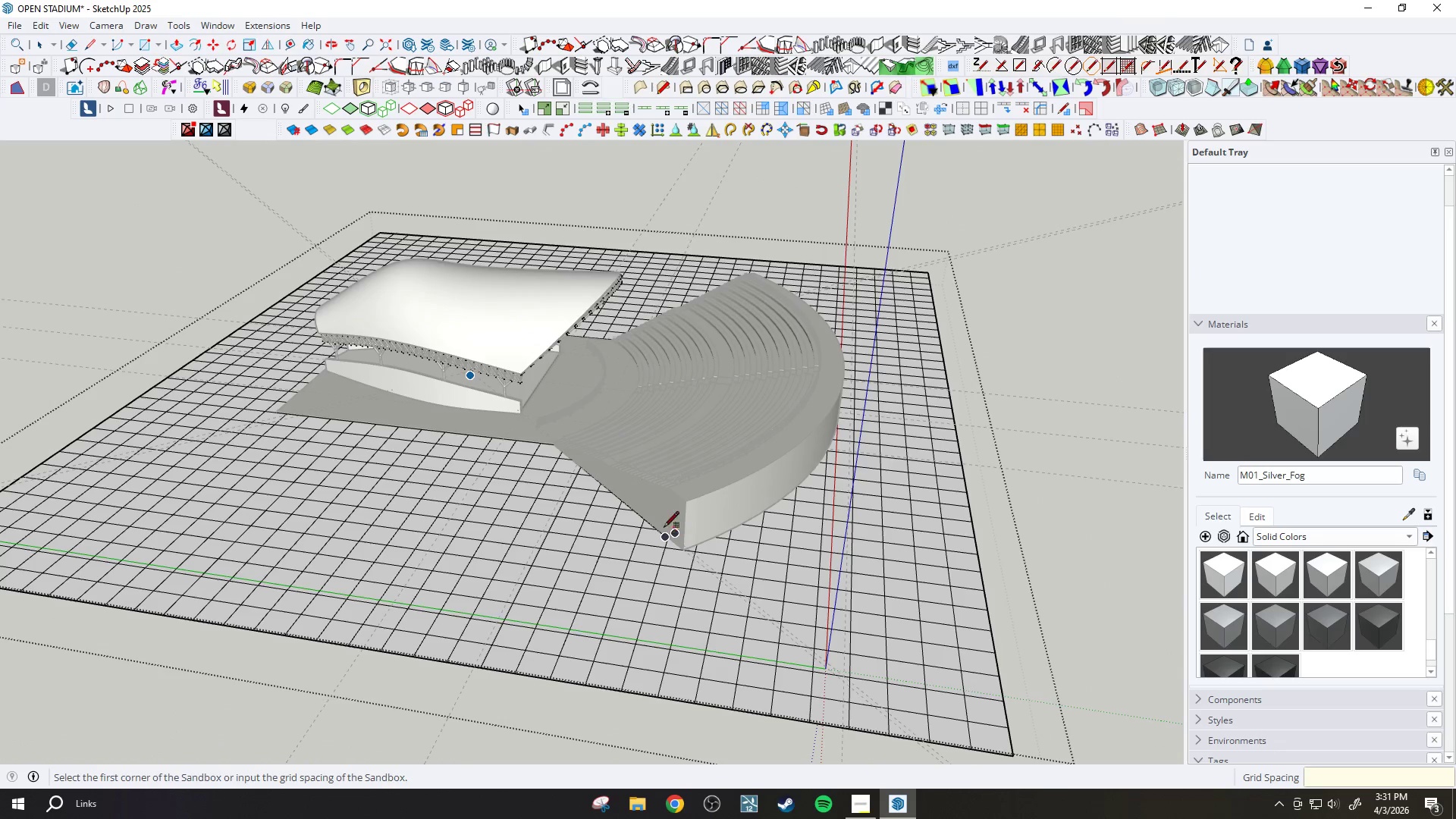 
scroll: coordinate [653, 539], scroll_direction: down, amount: 4.0
 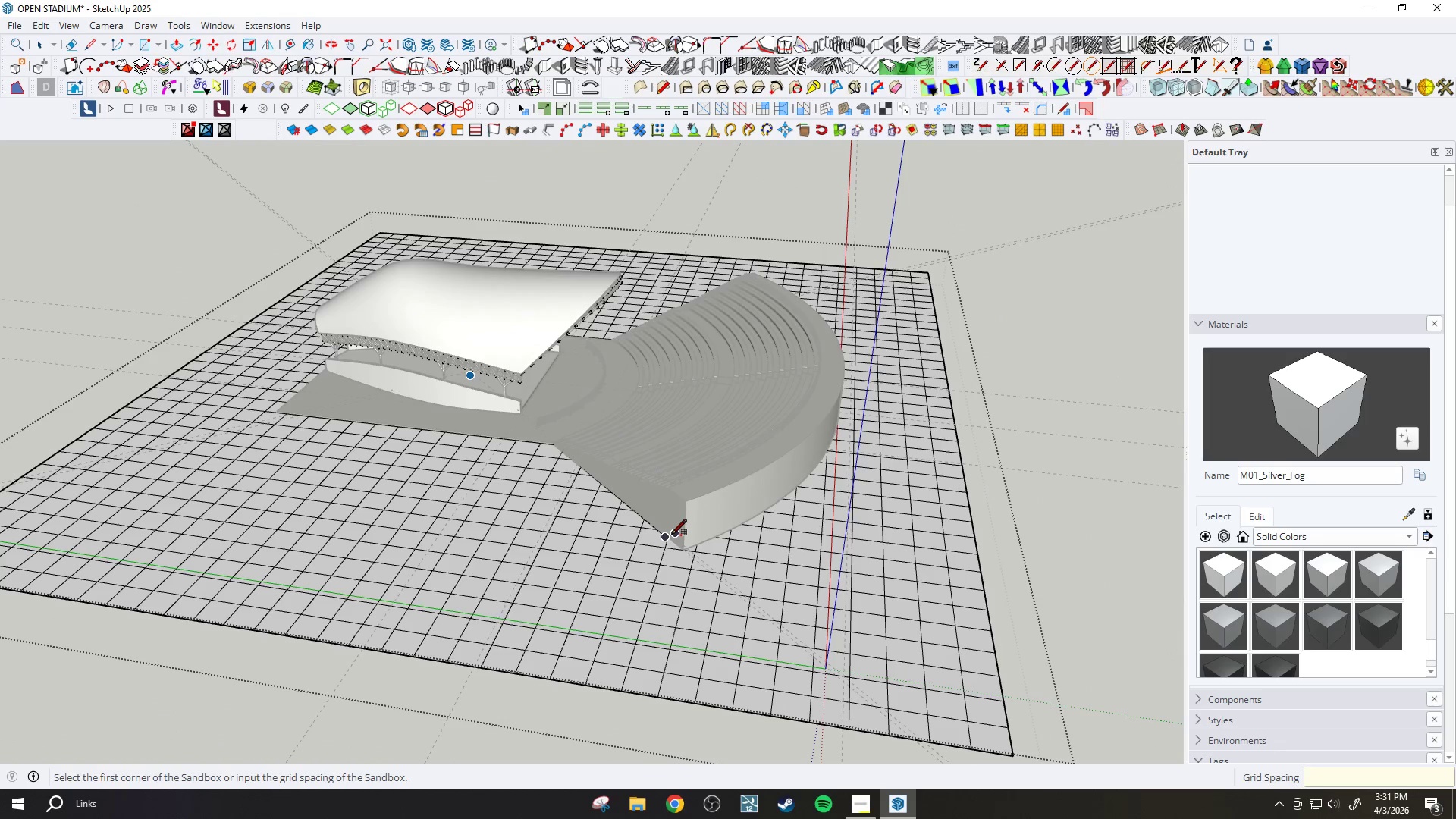 
key(Escape)
 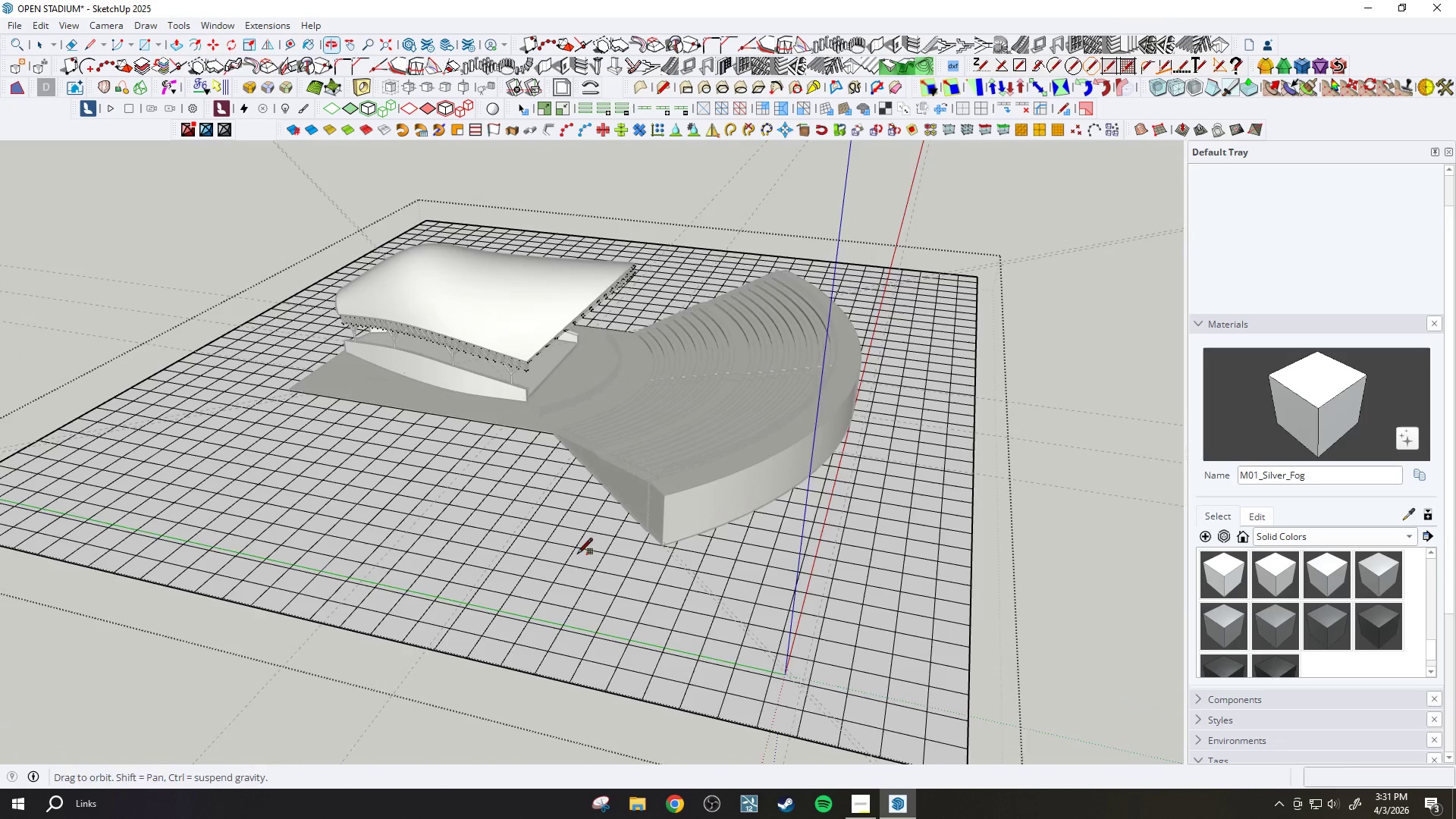 
scroll: coordinate [622, 560], scroll_direction: none, amount: 0.0
 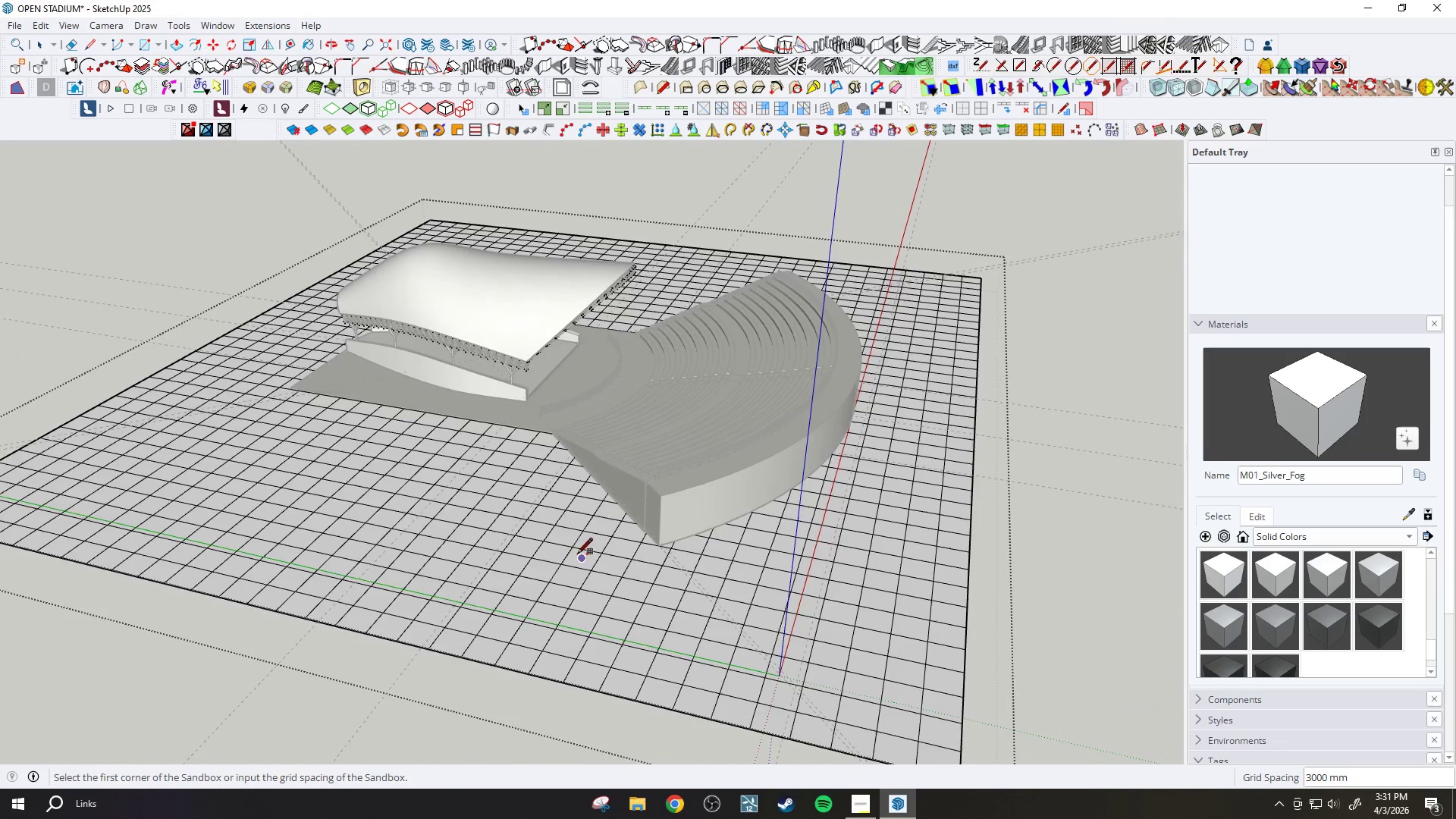 
key(Control+Z)
 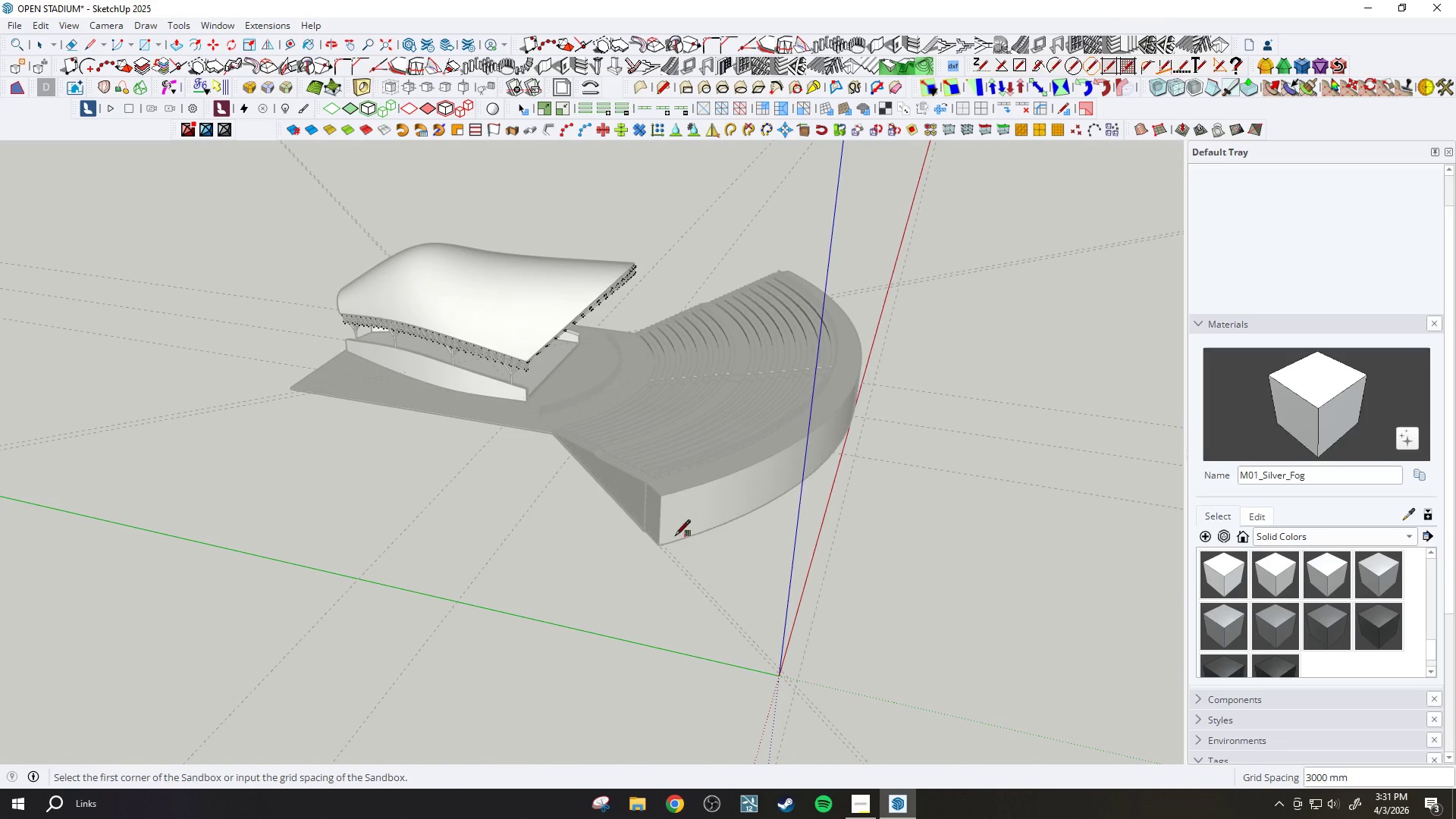 
scroll: coordinate [876, 360], scroll_direction: down, amount: 8.0
 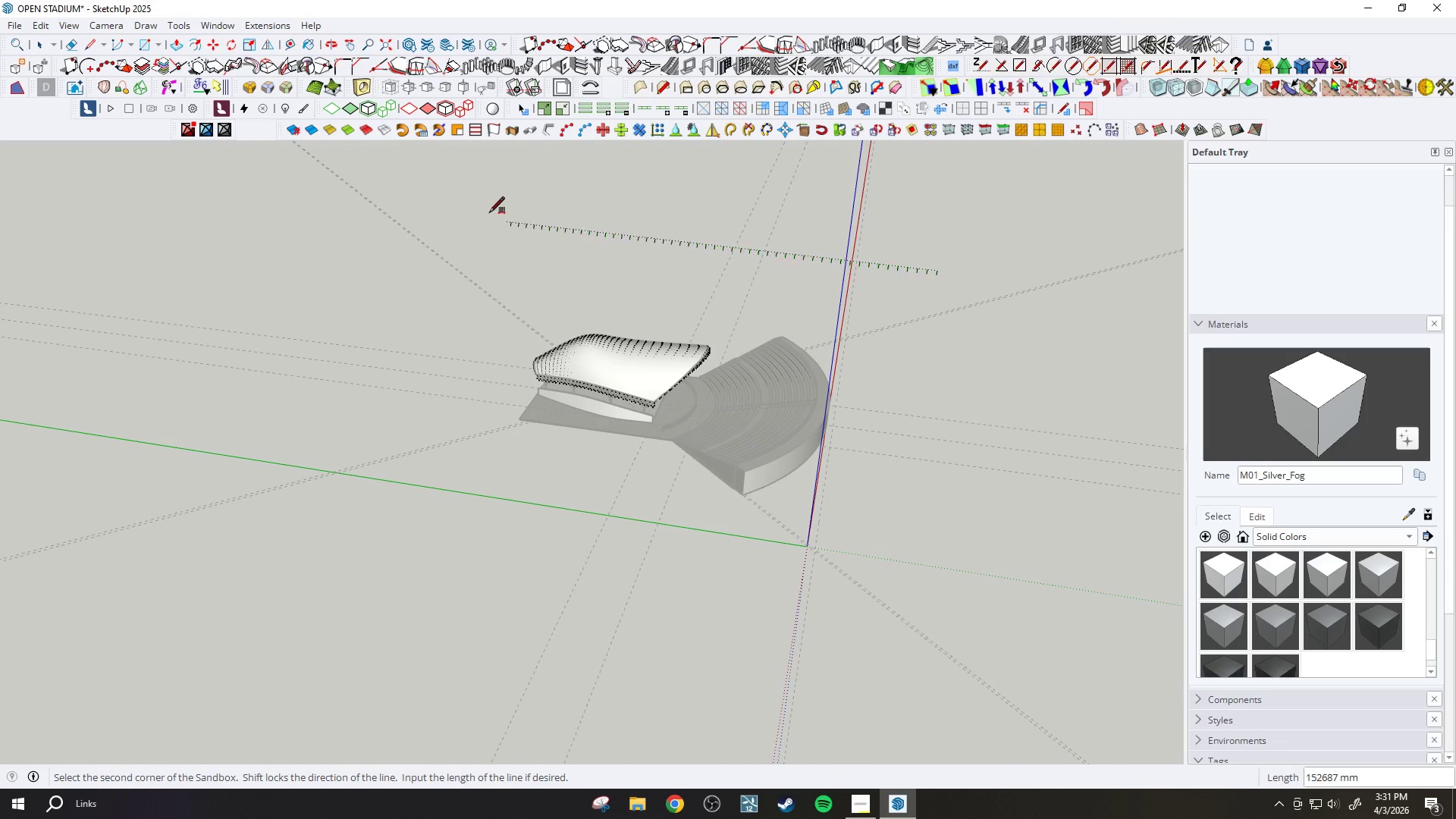 
left_click([463, 227])
 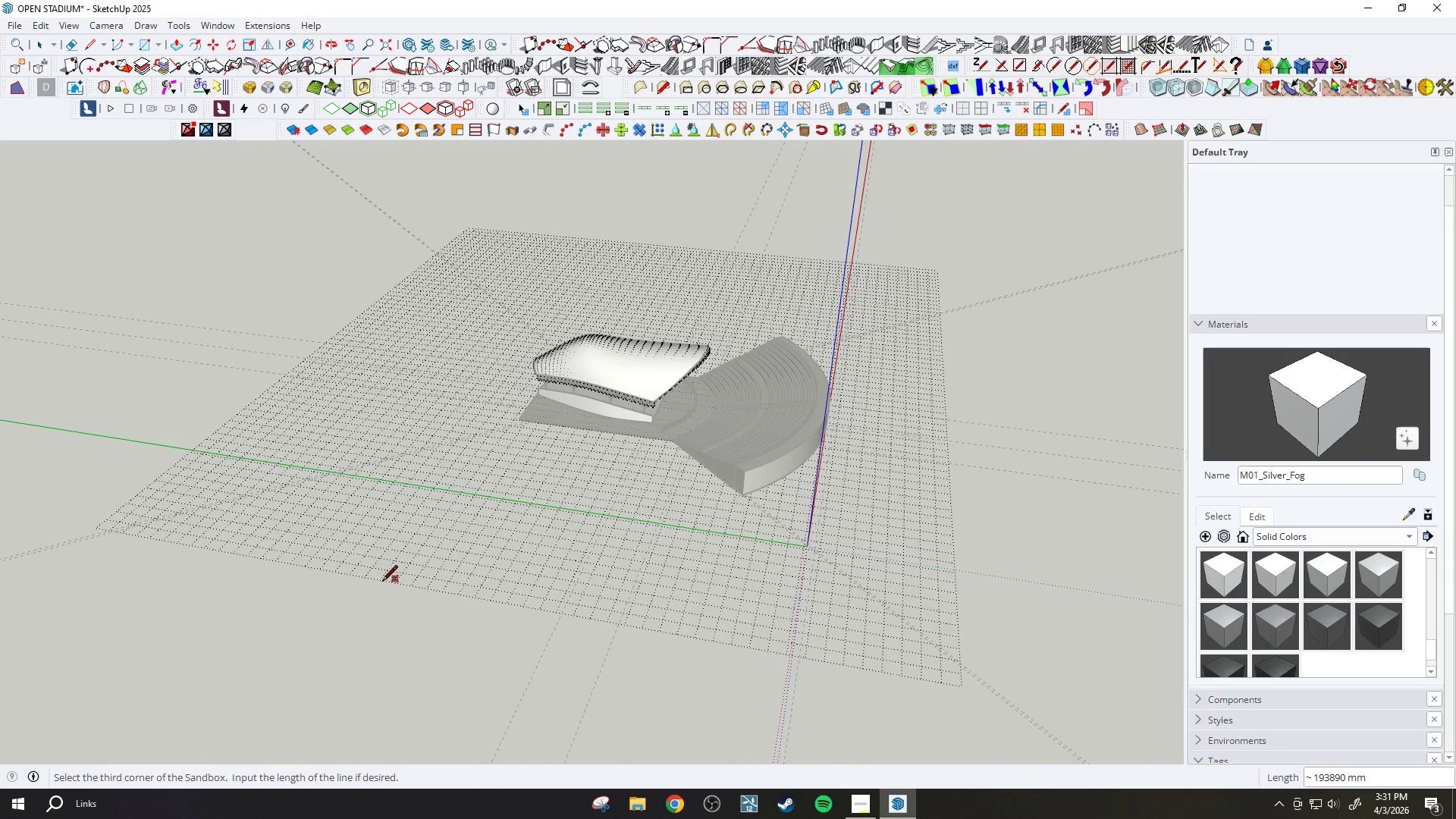 
key(Escape)
 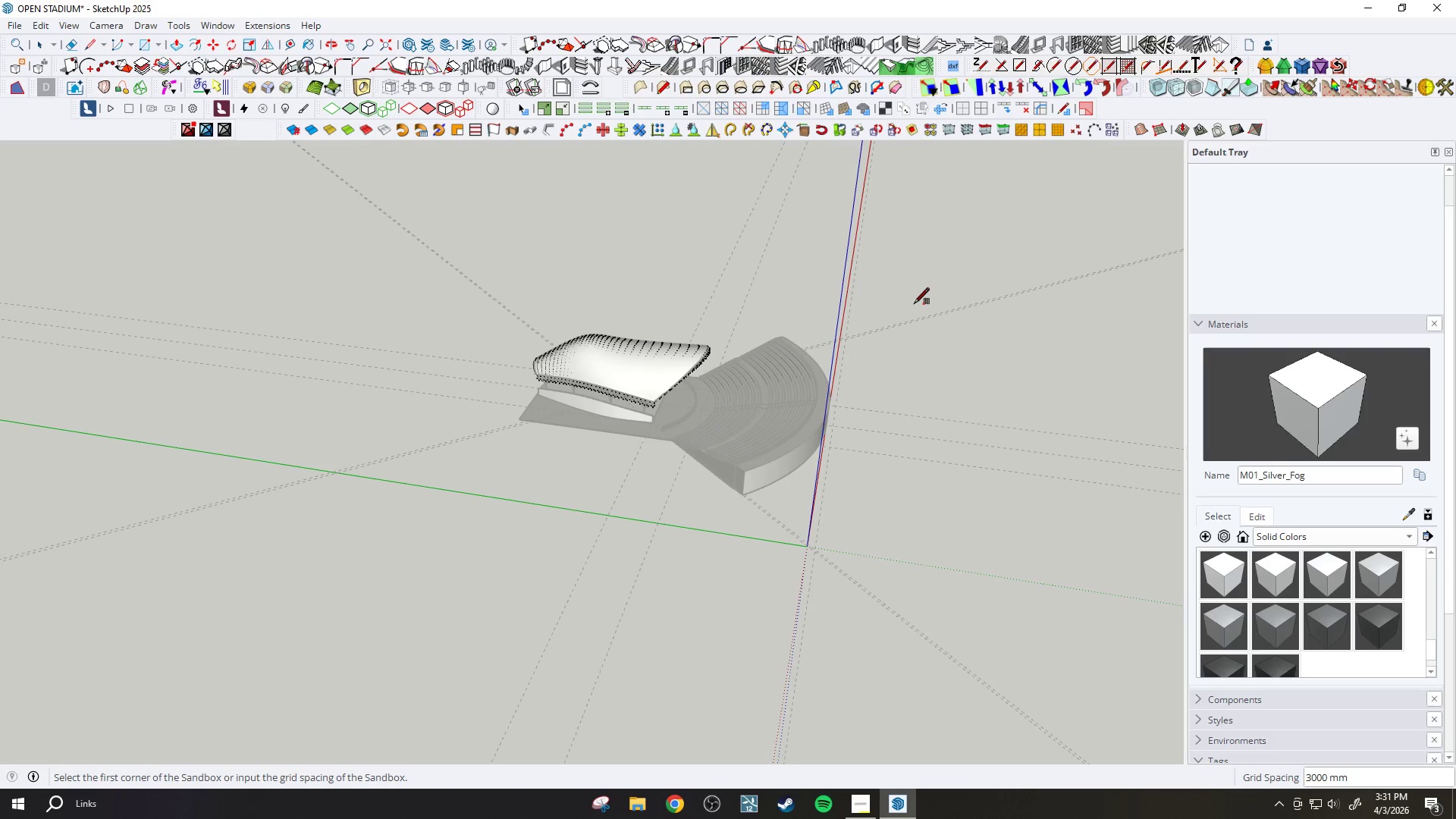 
type(1000)
 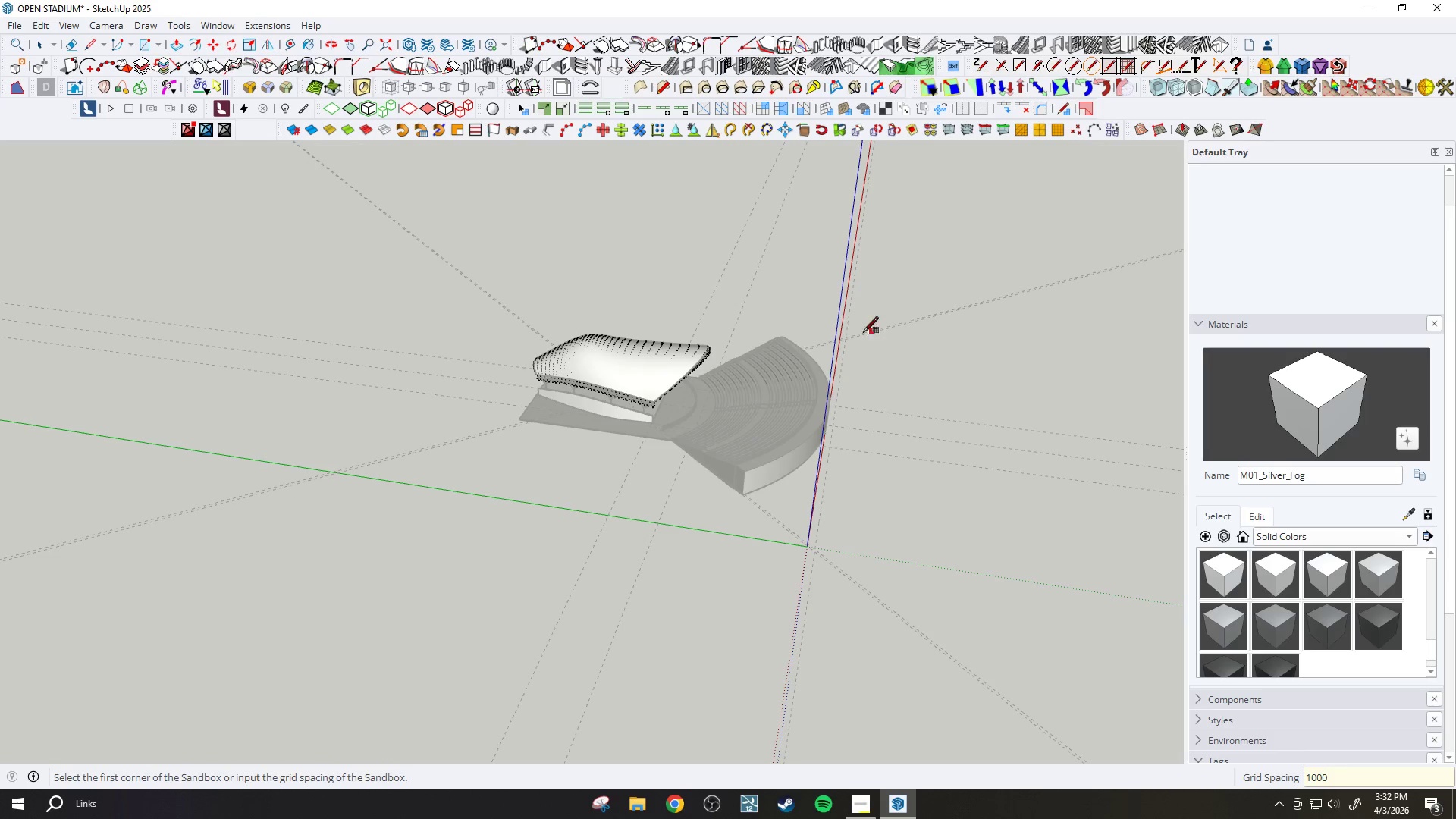 
key(Space)
 